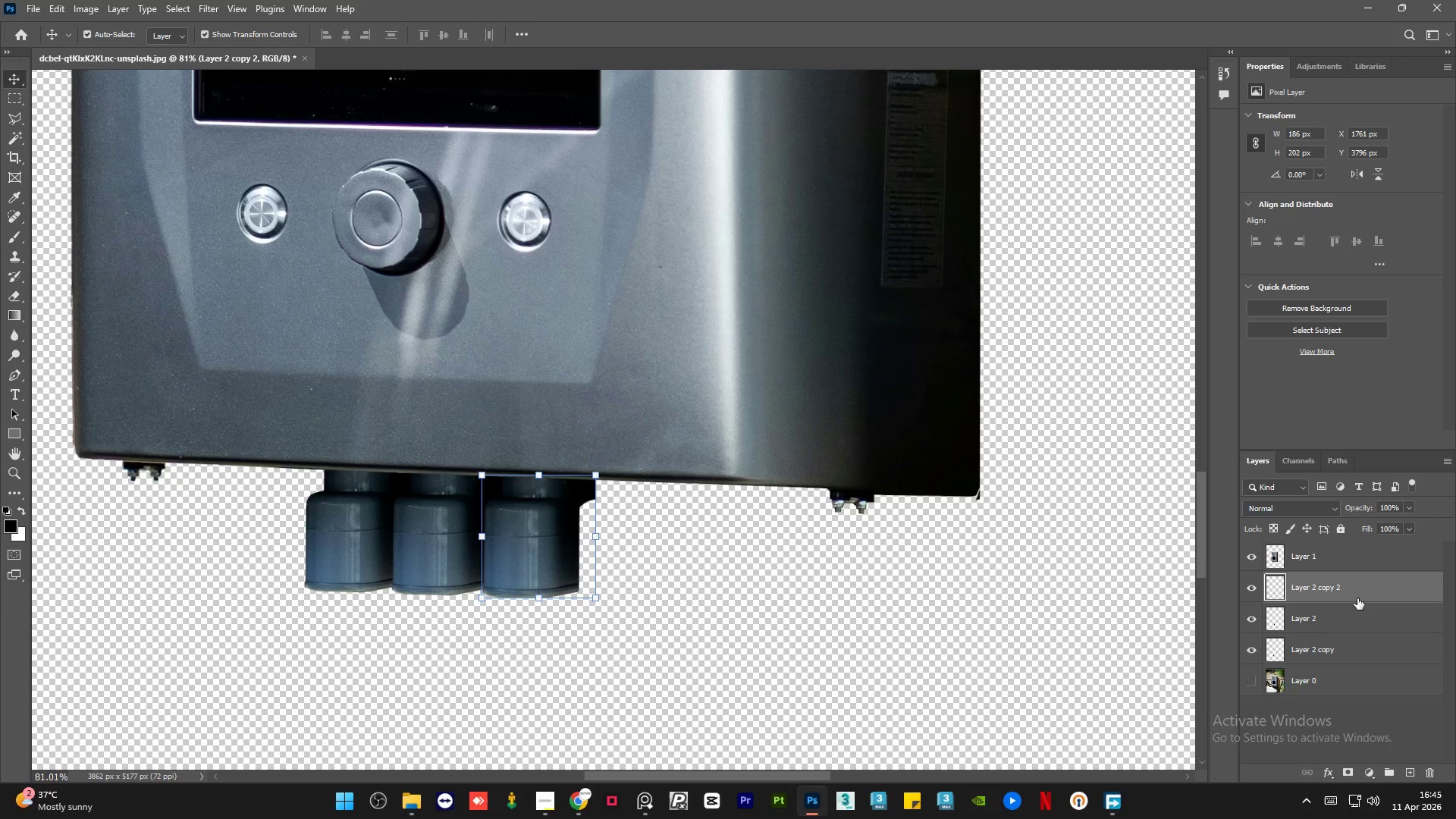 
key(Control+J)
 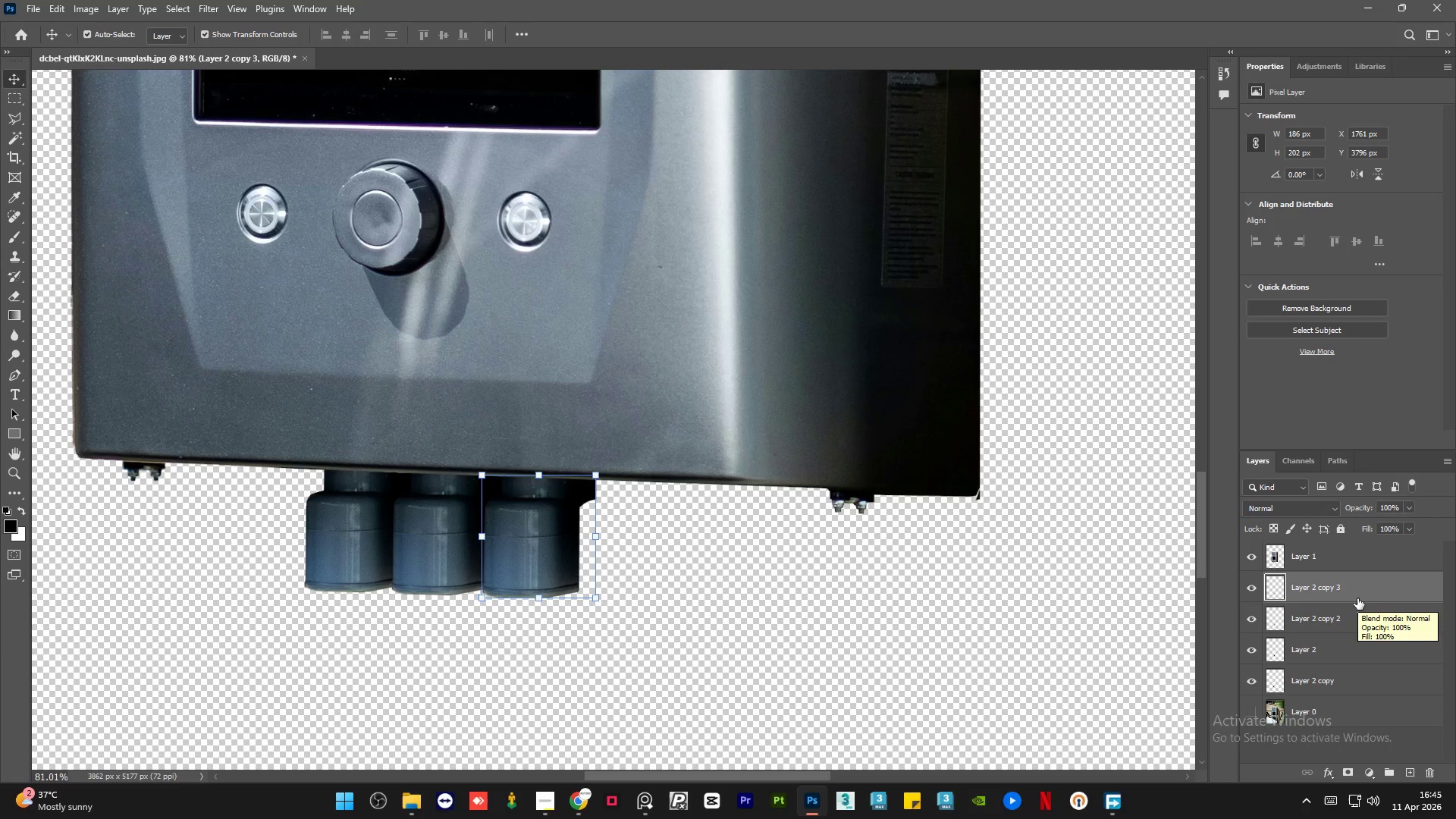 
key(Shift+ArrowRight)
 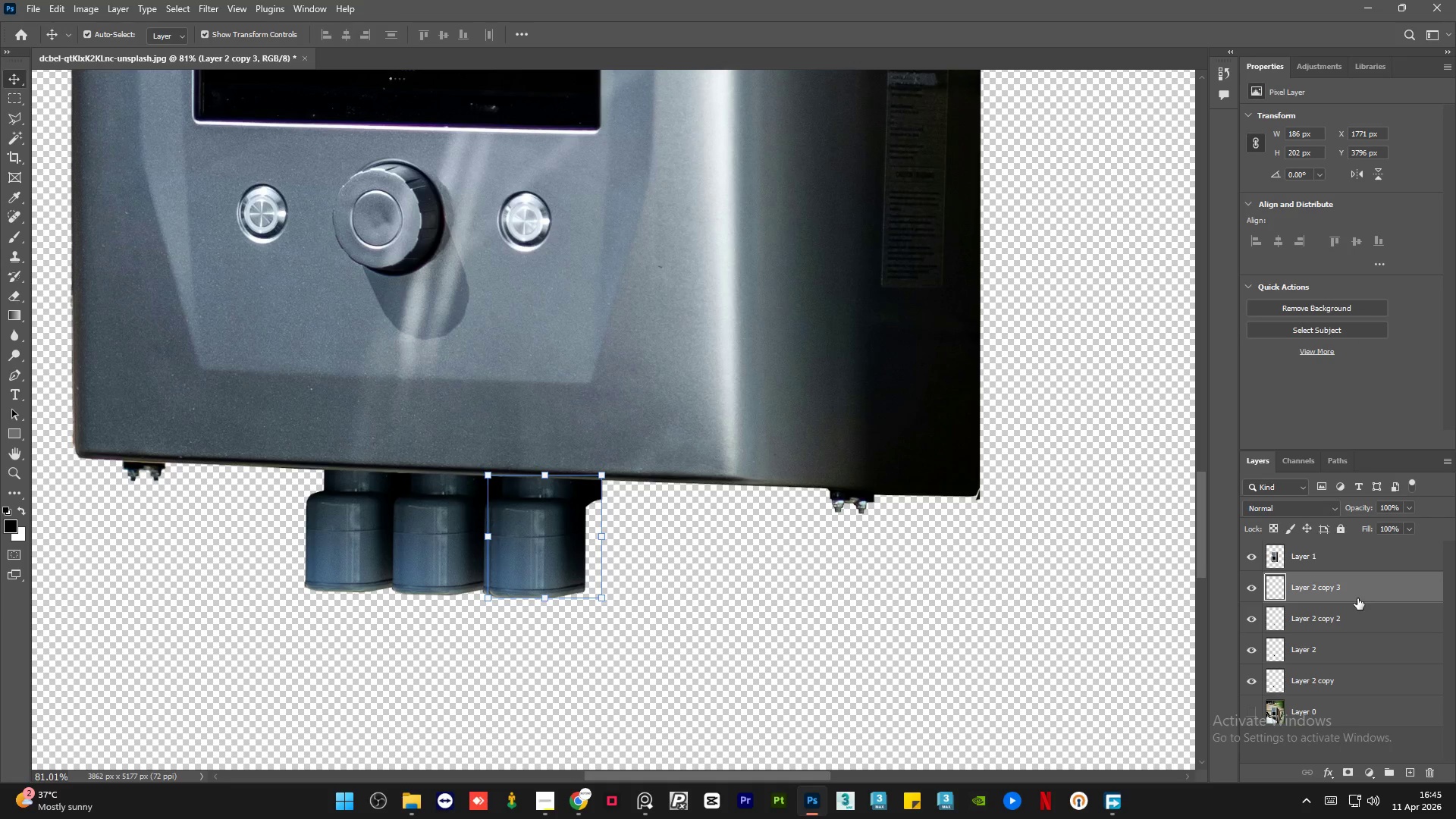 
key(Shift+ArrowRight)
 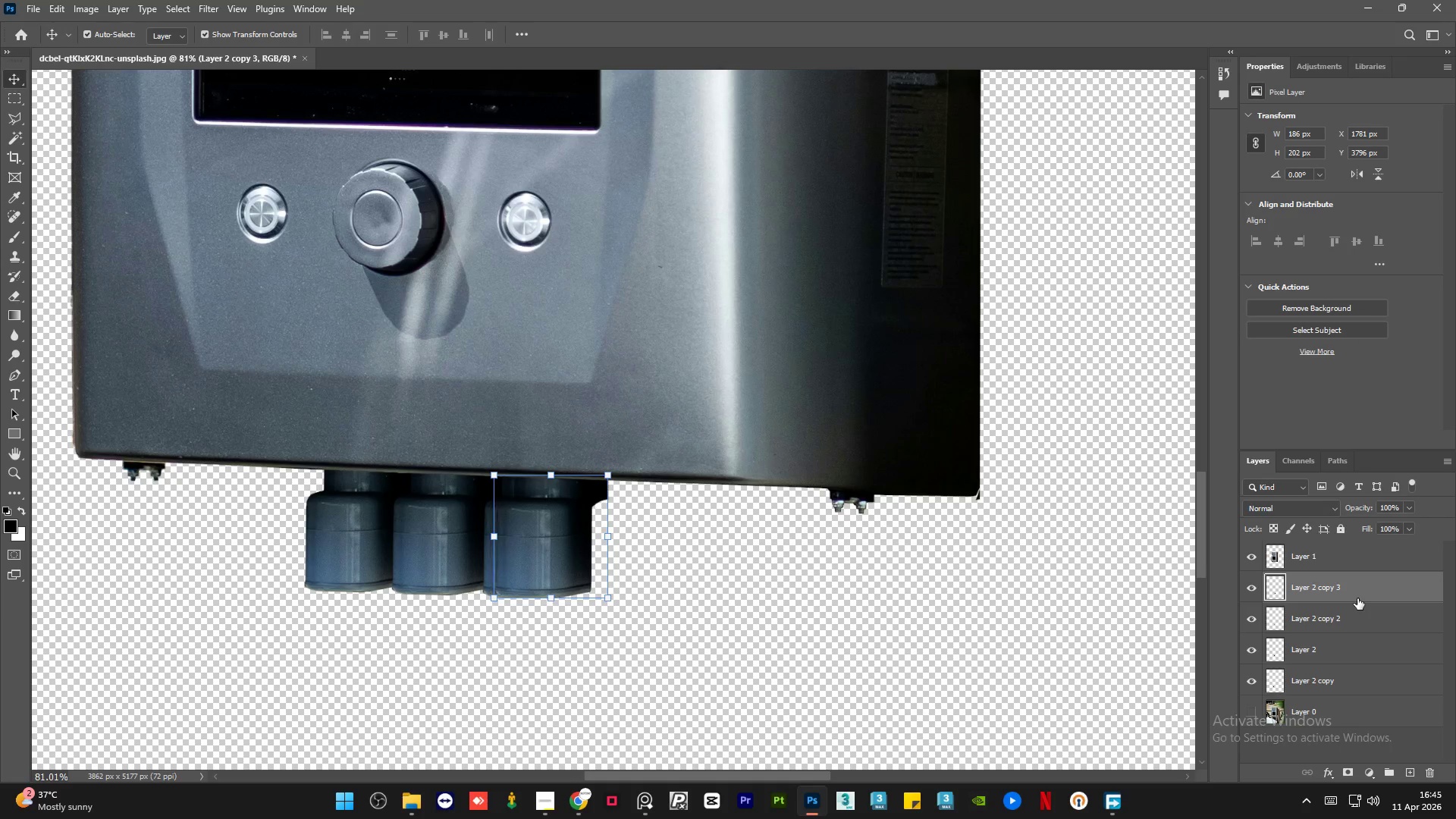 
key(Shift+ArrowRight)
 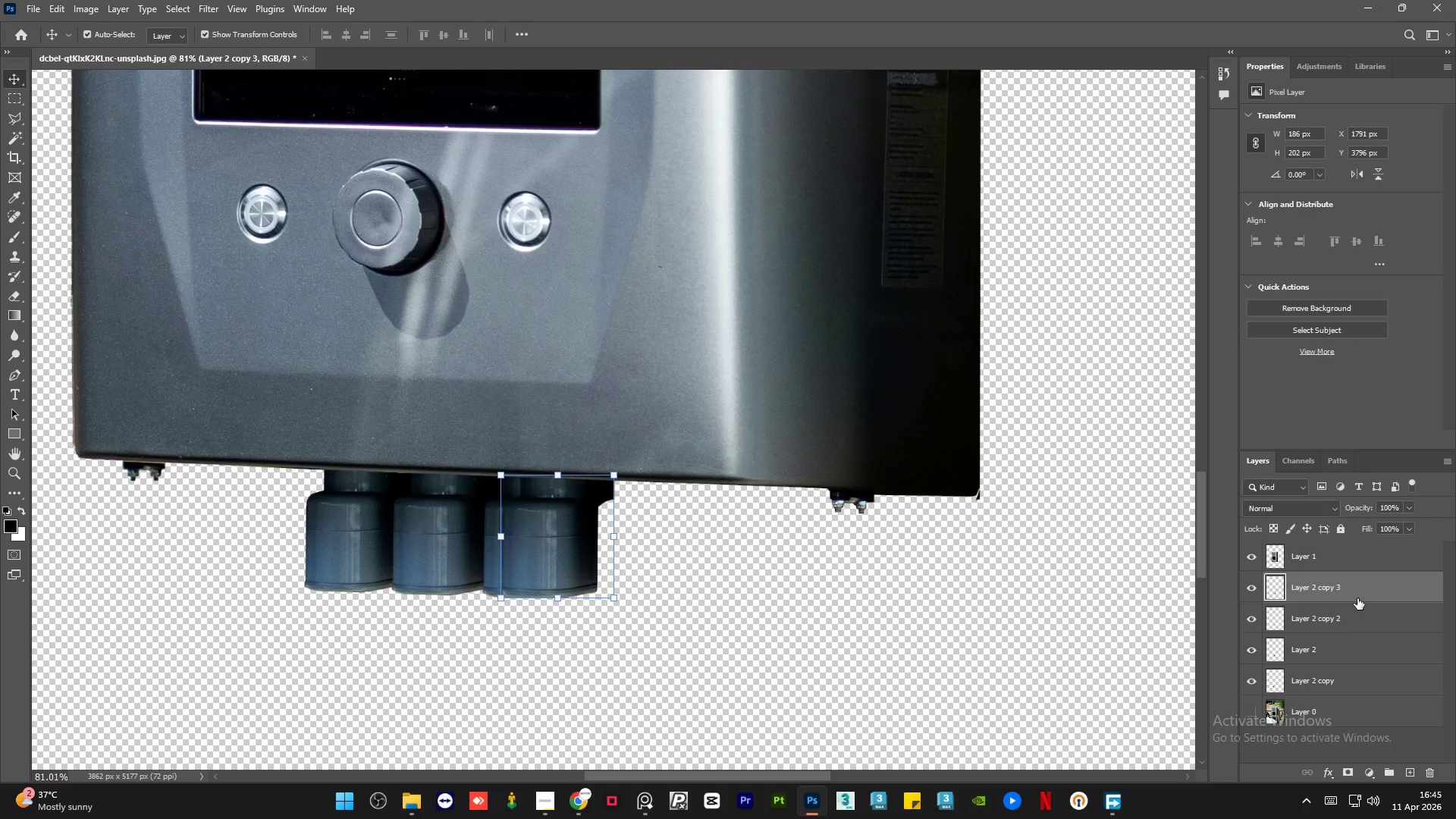 
key(Shift+ArrowRight)
 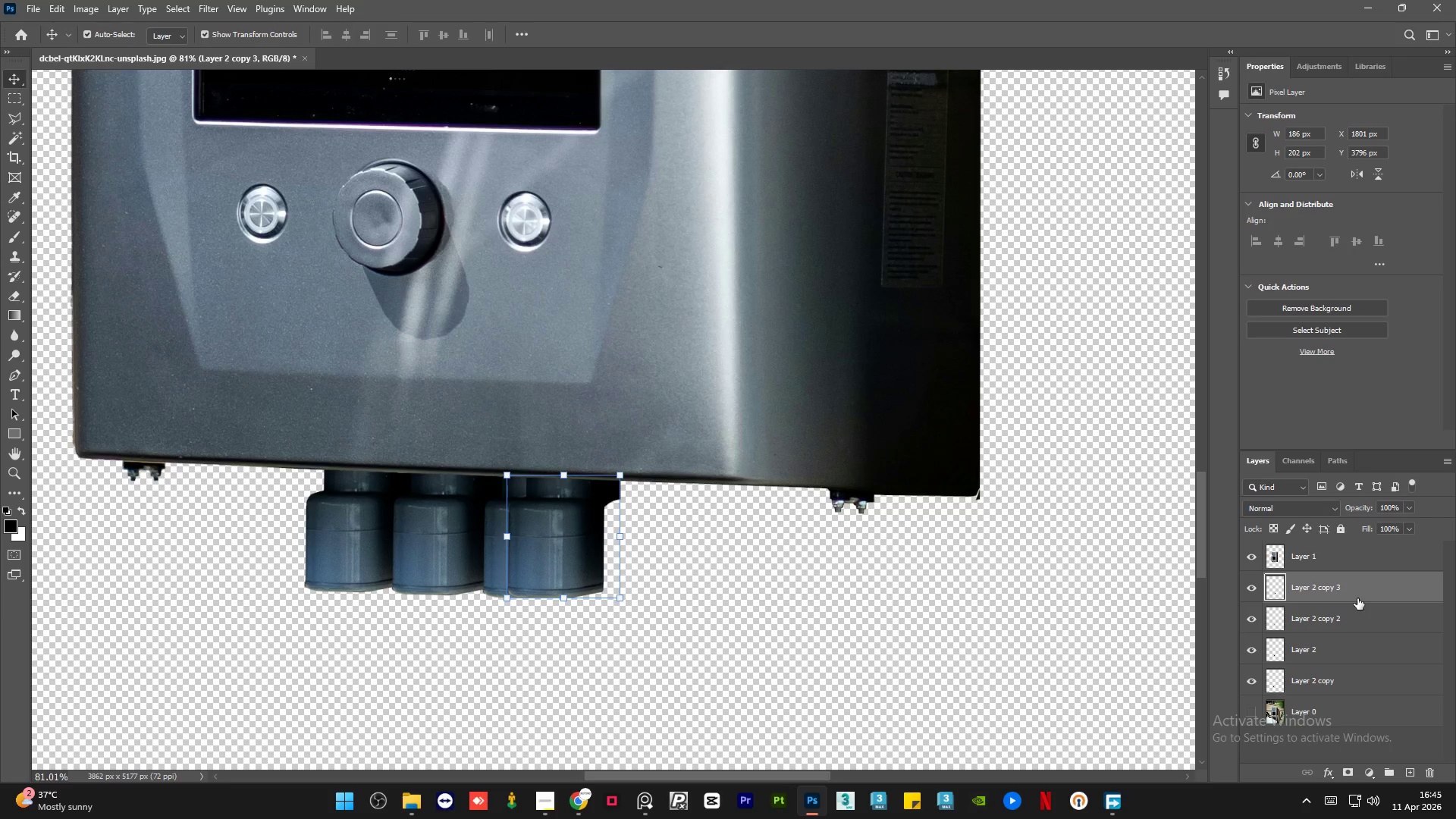 
key(Shift+ArrowRight)
 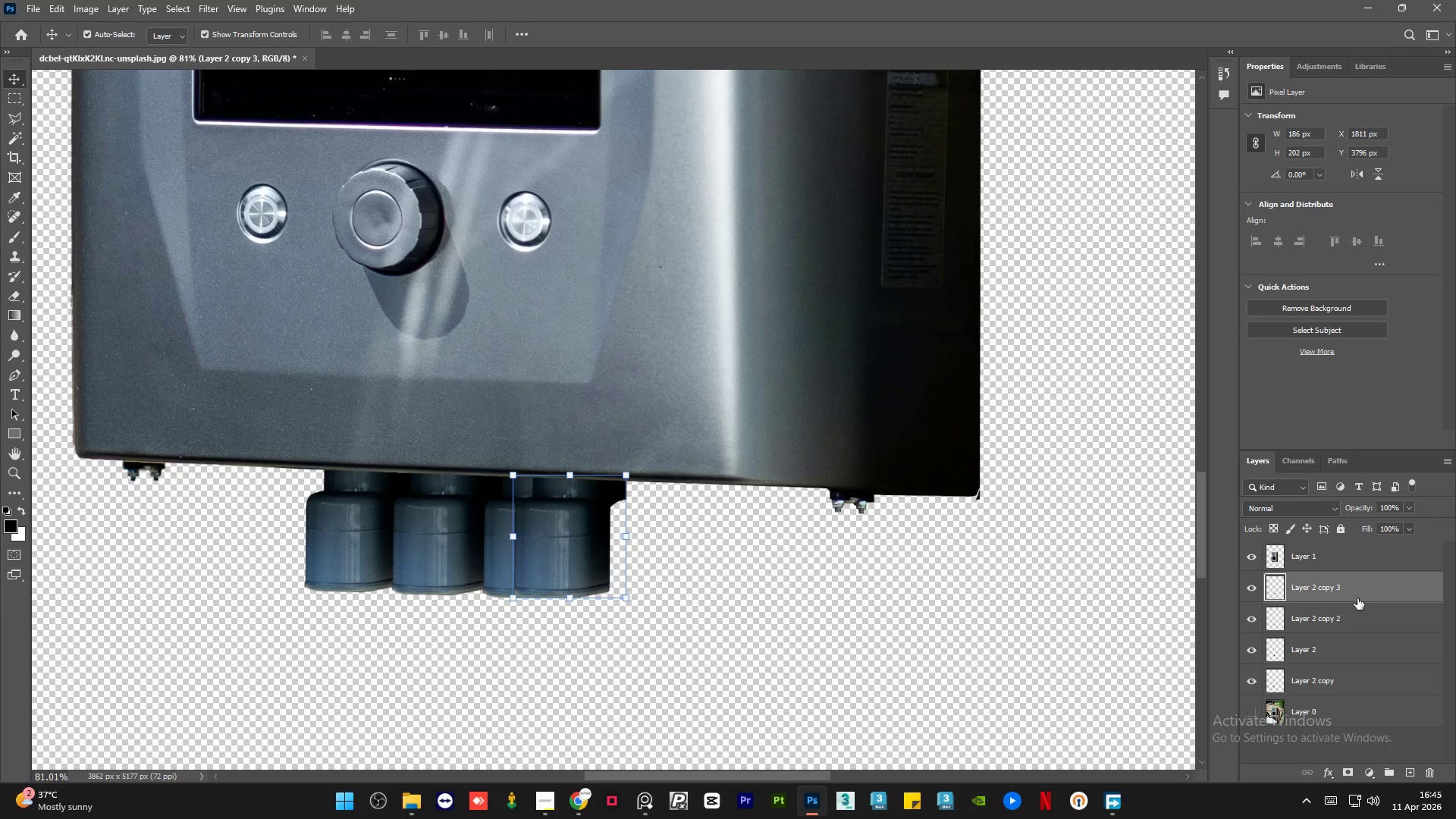 
key(Shift+ArrowRight)
 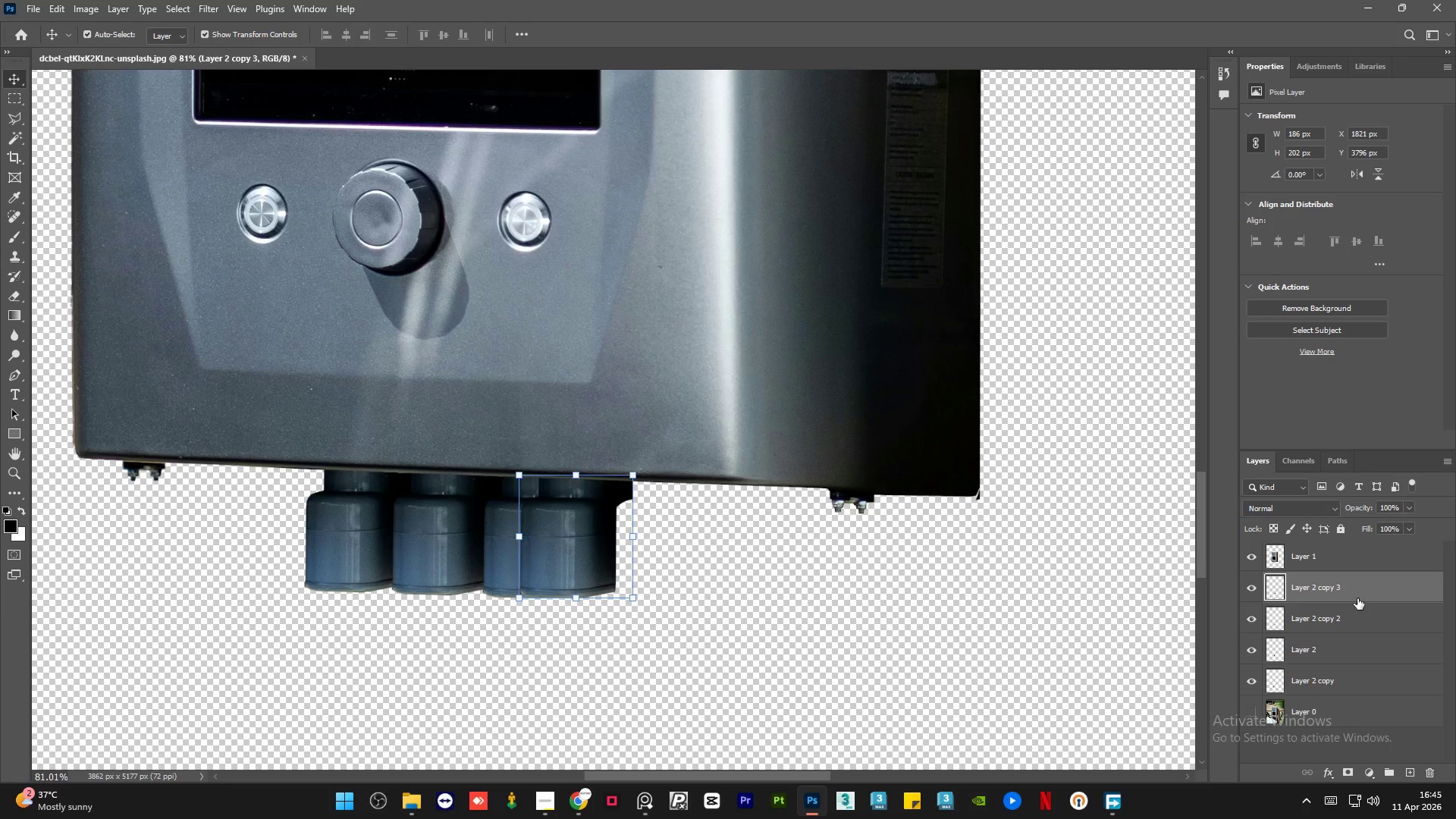 
key(Shift+ArrowRight)
 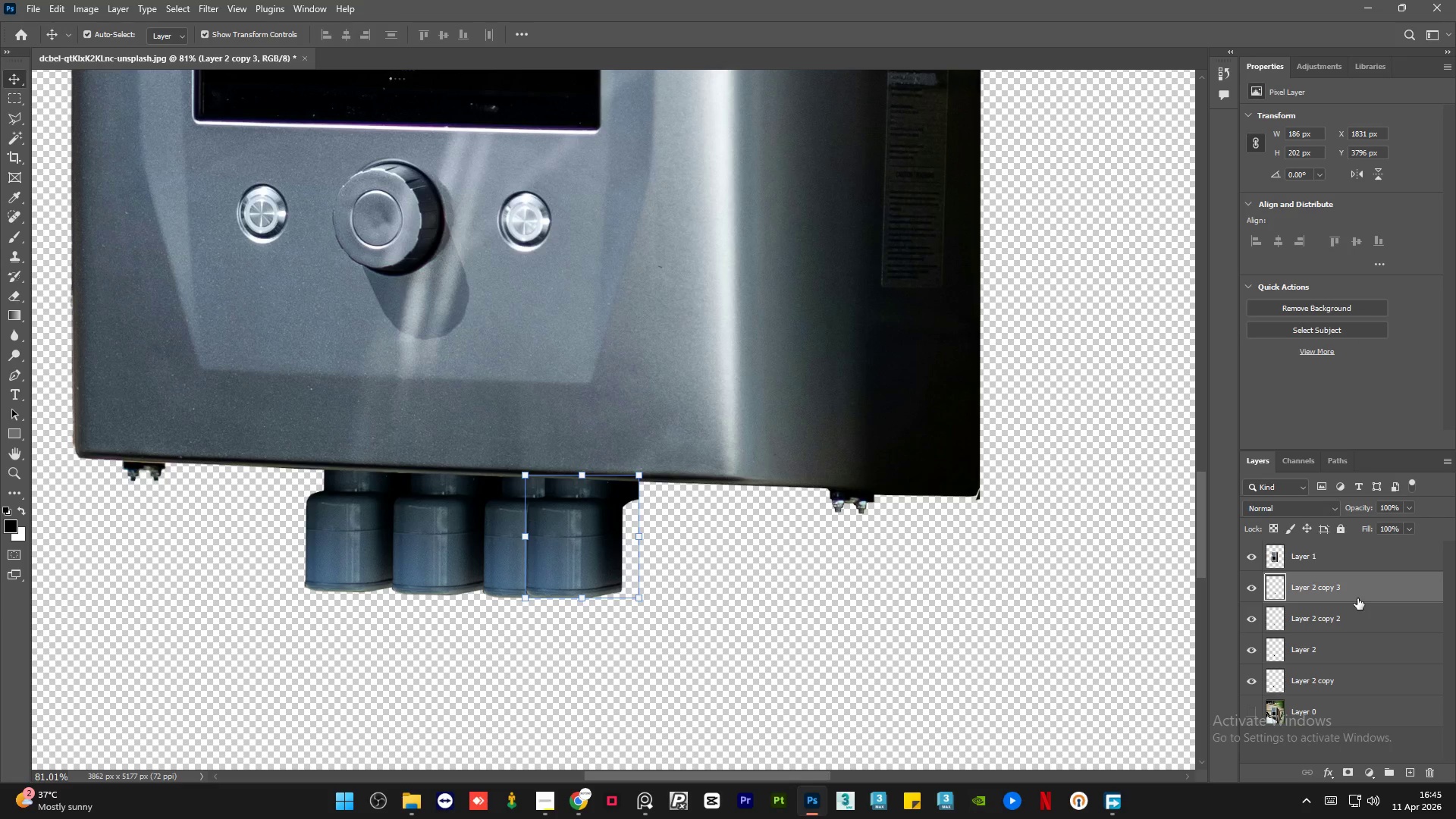 
key(Shift+ArrowRight)
 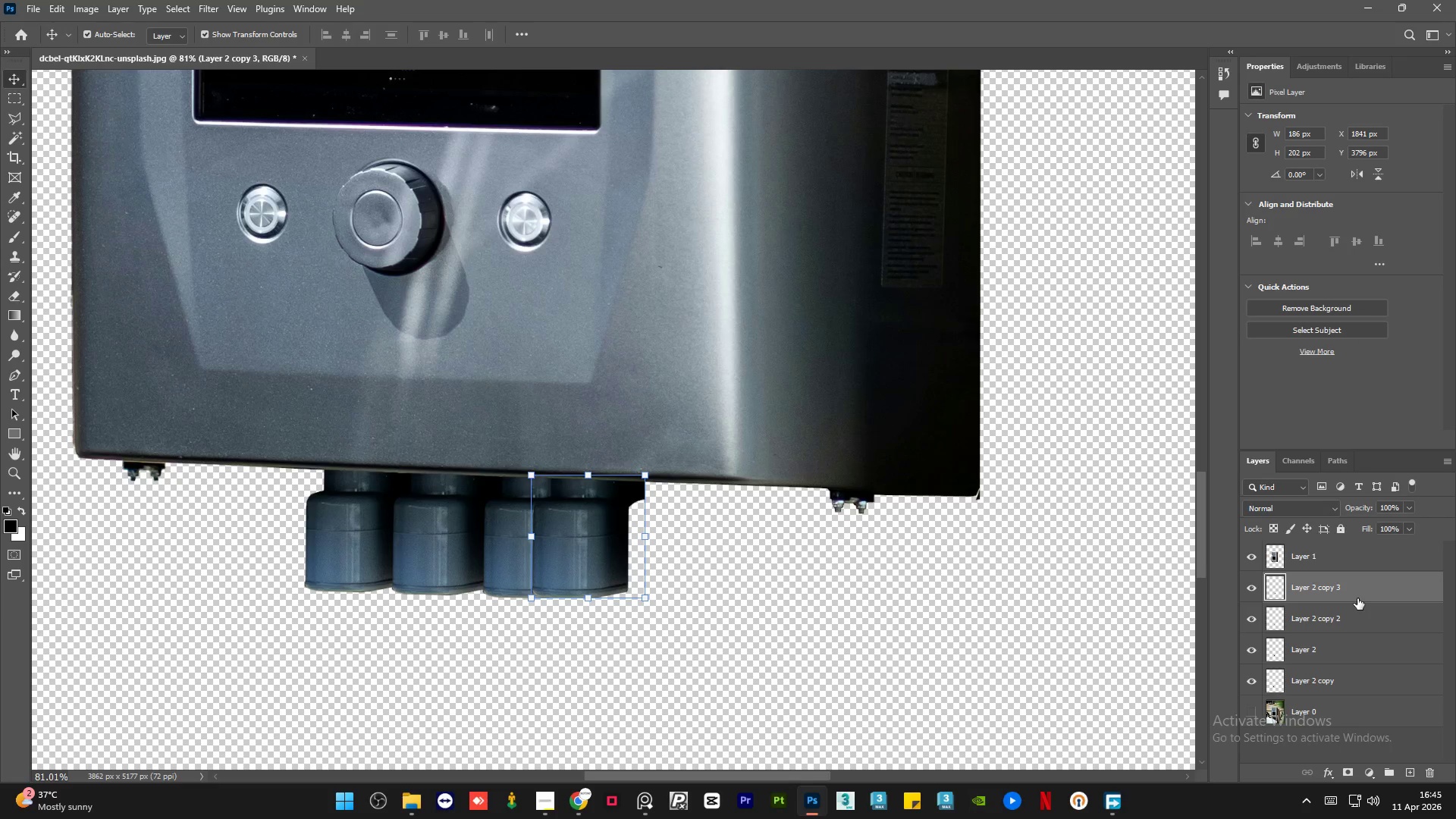 
key(Shift+ArrowRight)
 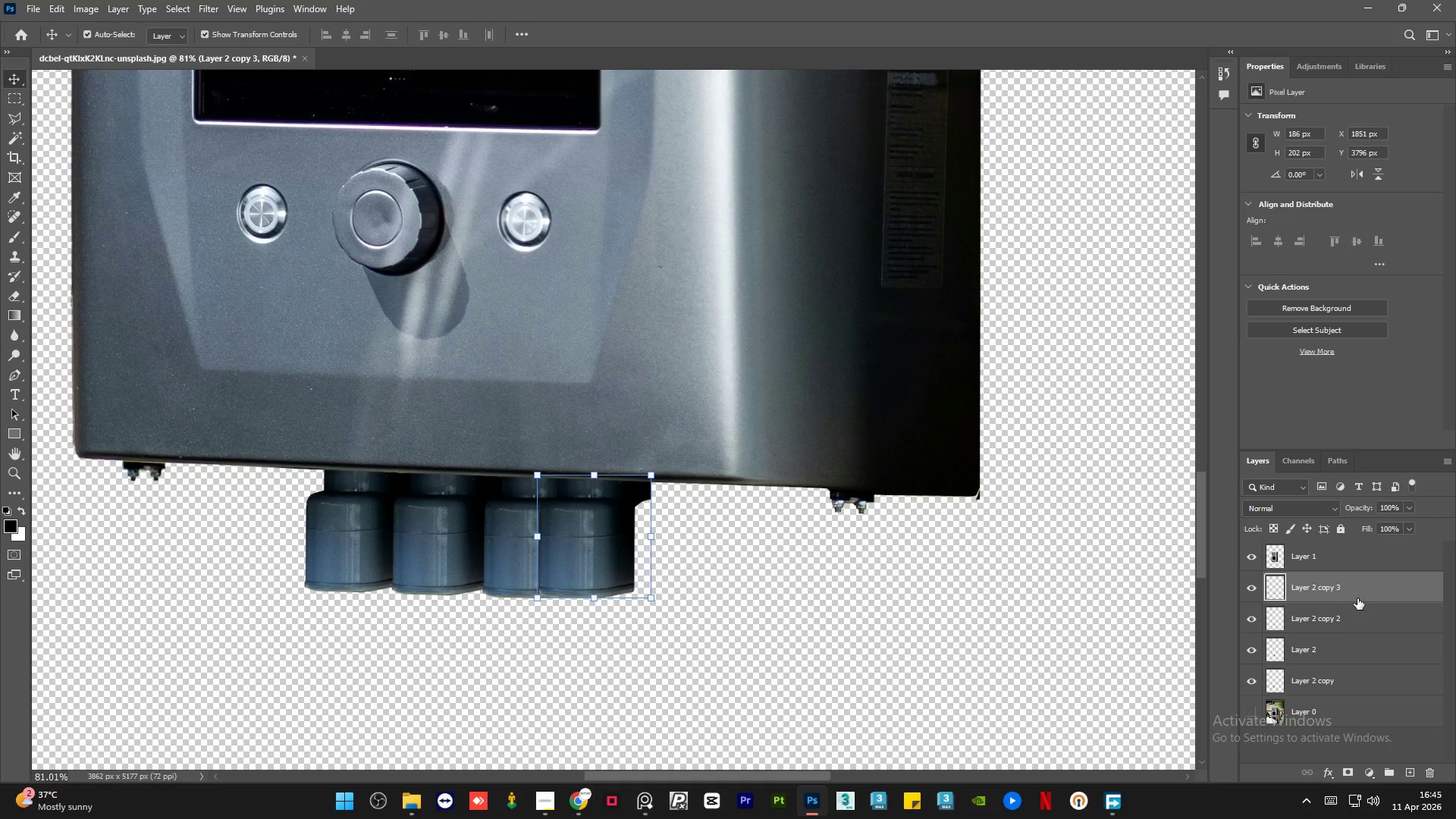 
key(Shift+ArrowRight)
 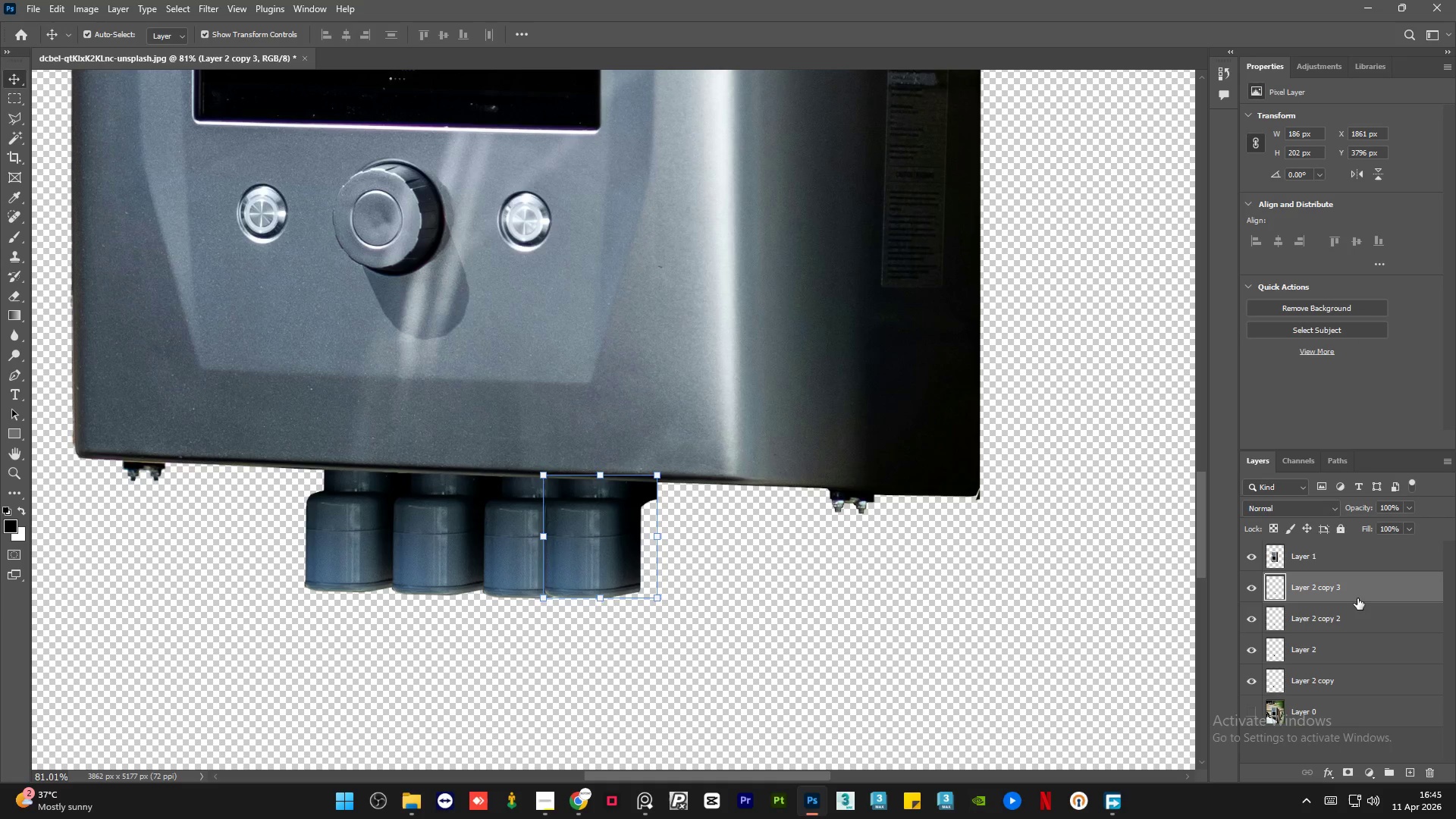 
key(Shift+ArrowRight)
 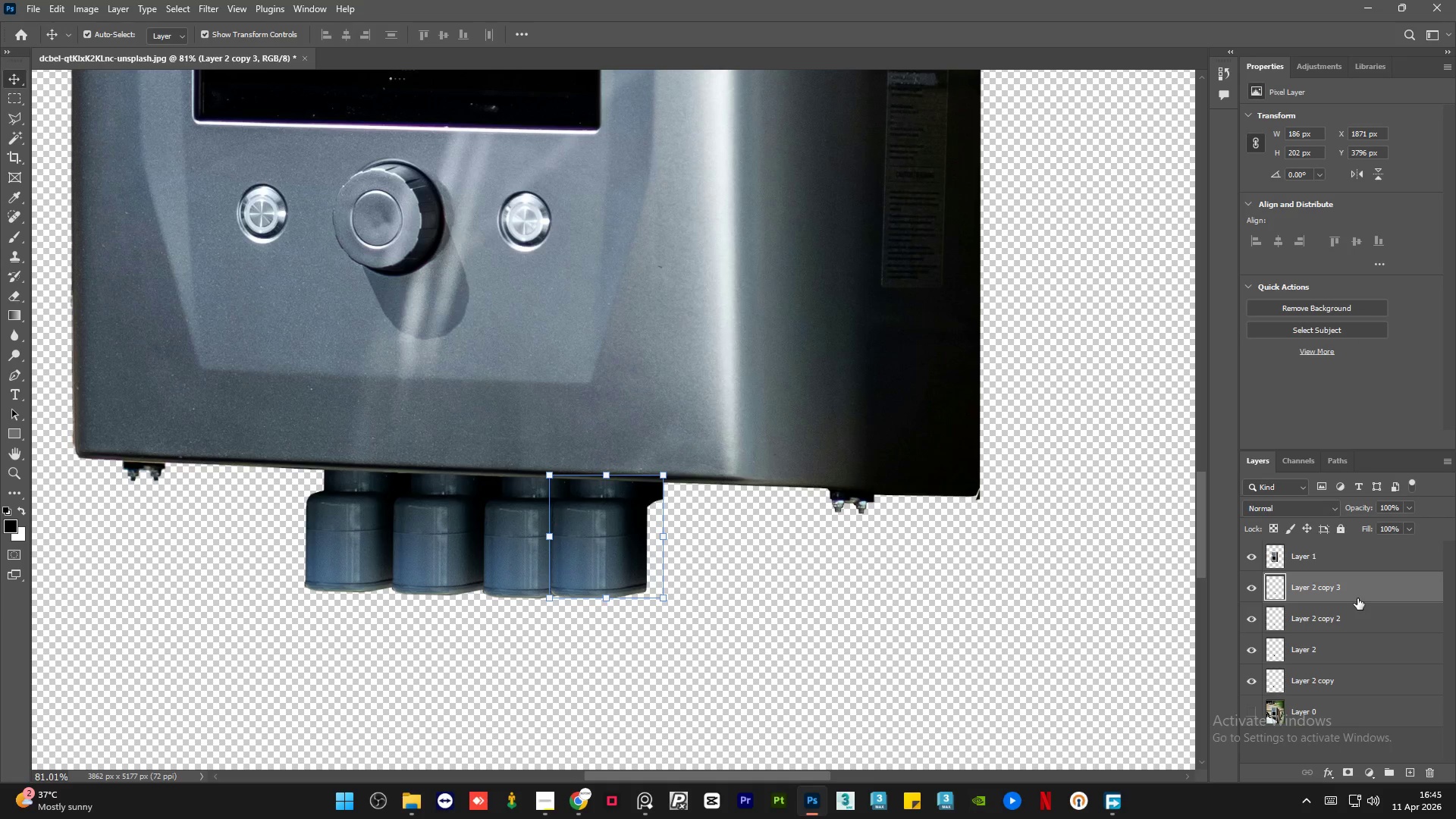 
key(Shift+ArrowRight)
 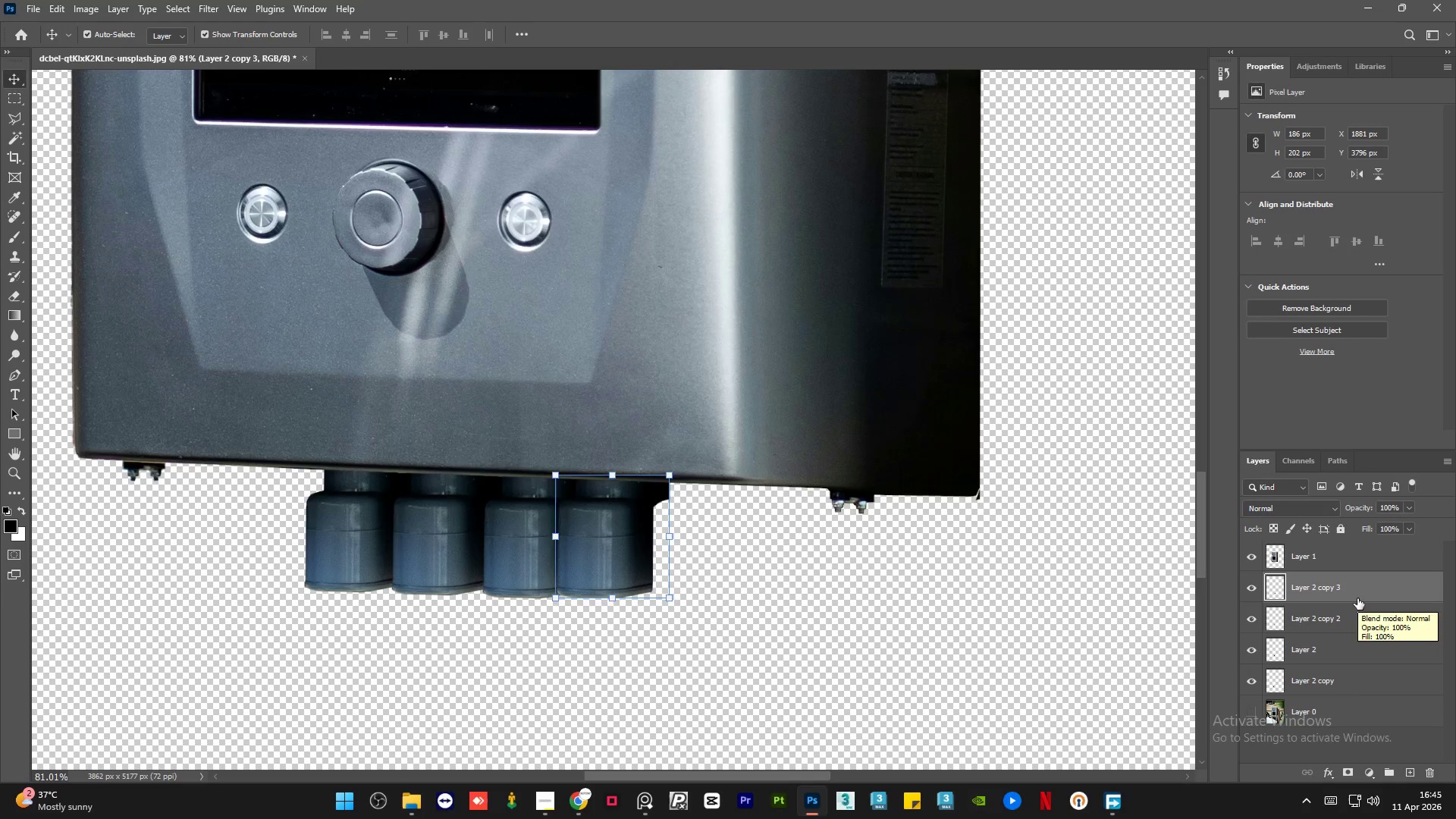 
key(Shift+ArrowRight)
 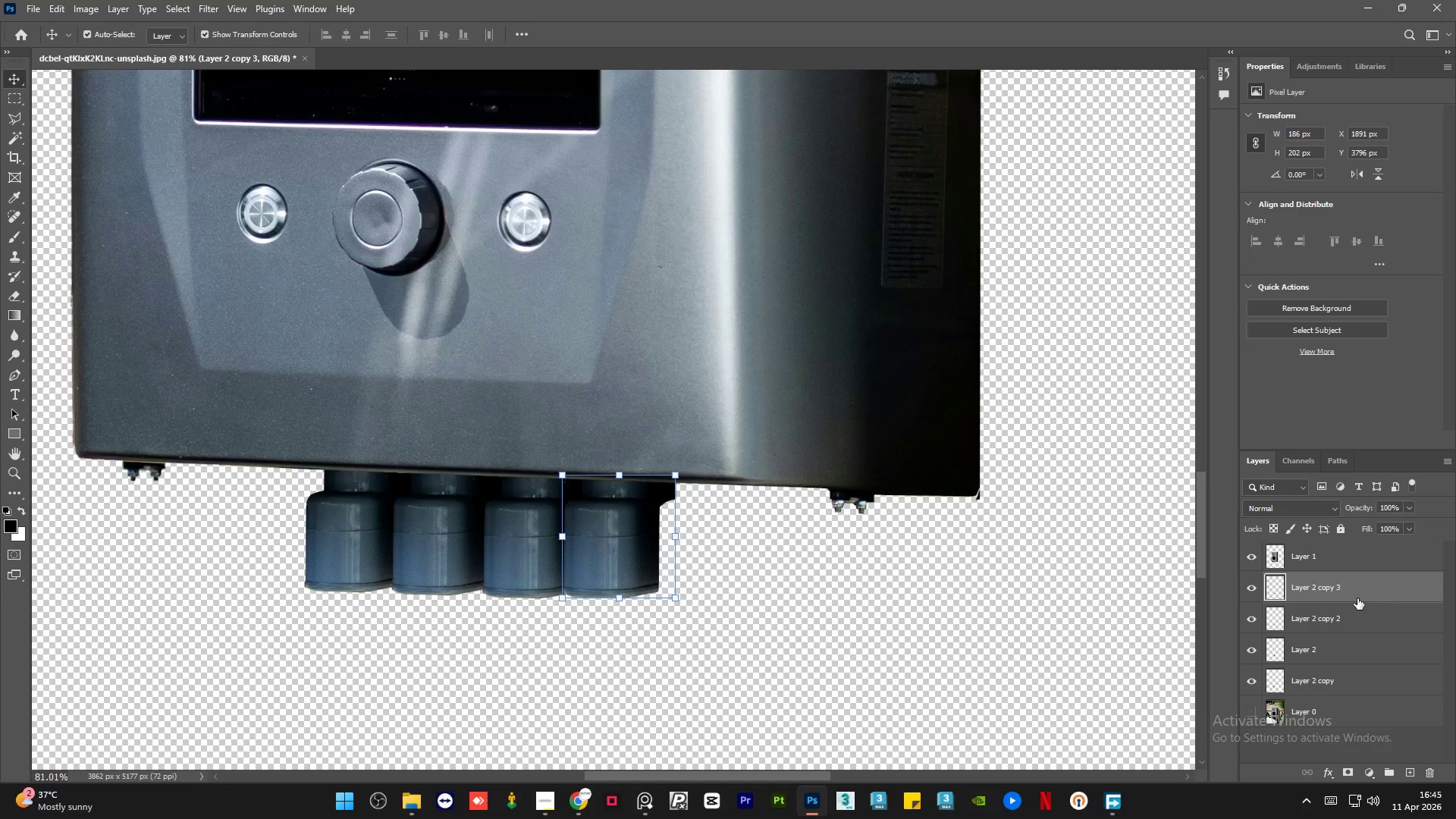 
key(Shift+ArrowRight)
 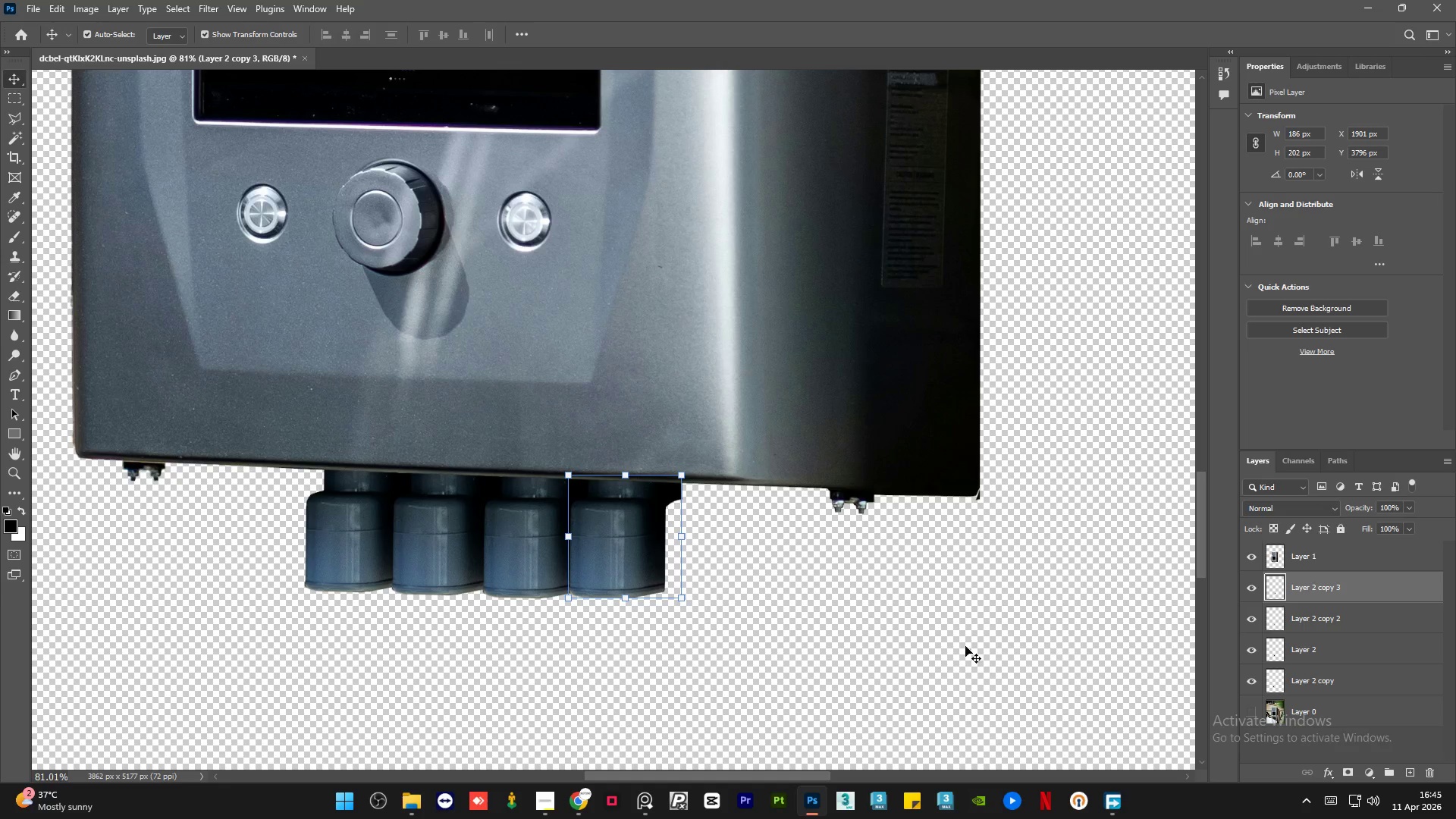 
left_click([725, 598])
 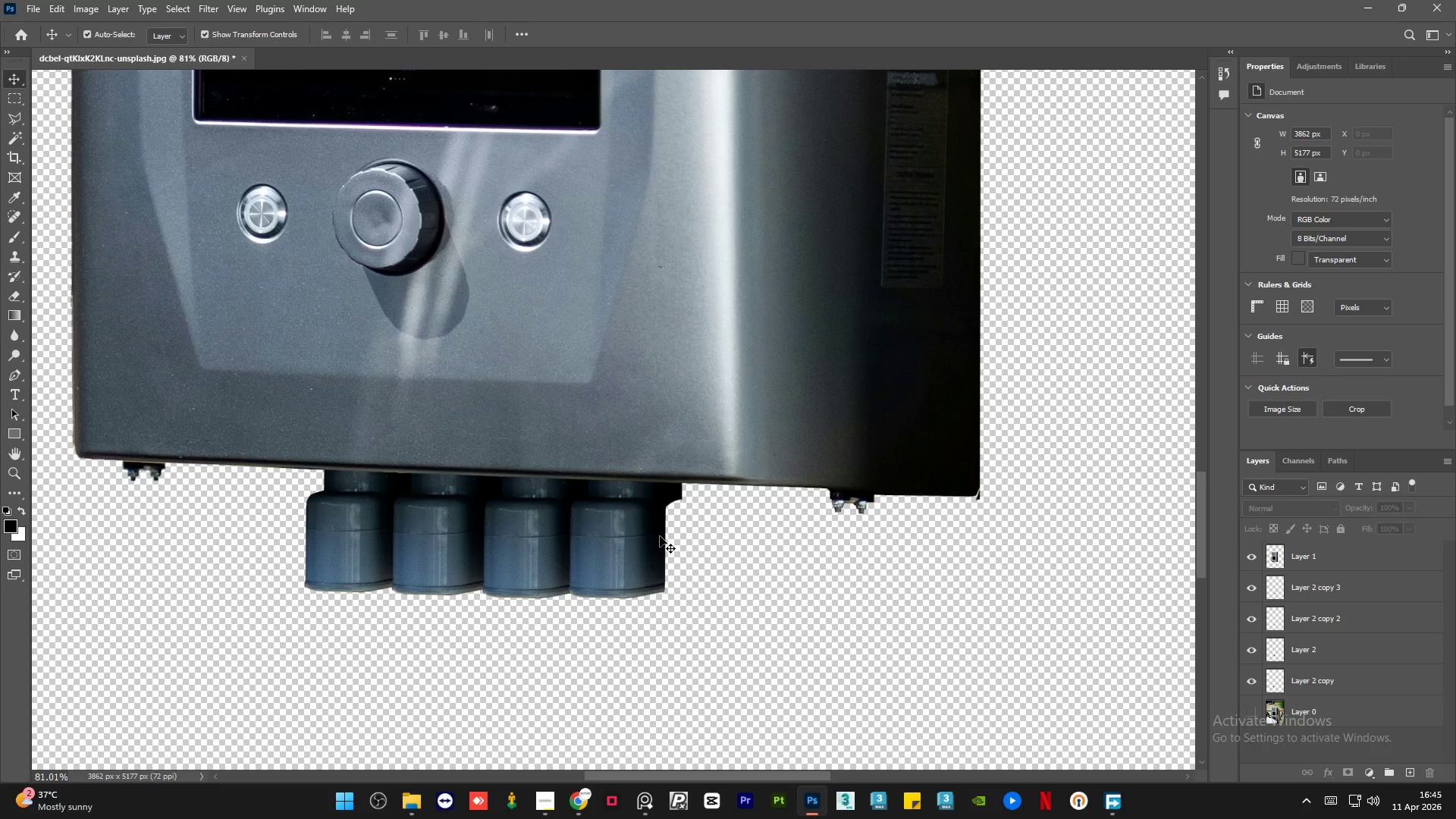 
hold_key(key=AltLeft, duration=1.5)
scroll: coordinate [660, 536], scroll_direction: down, amount: 3.0
 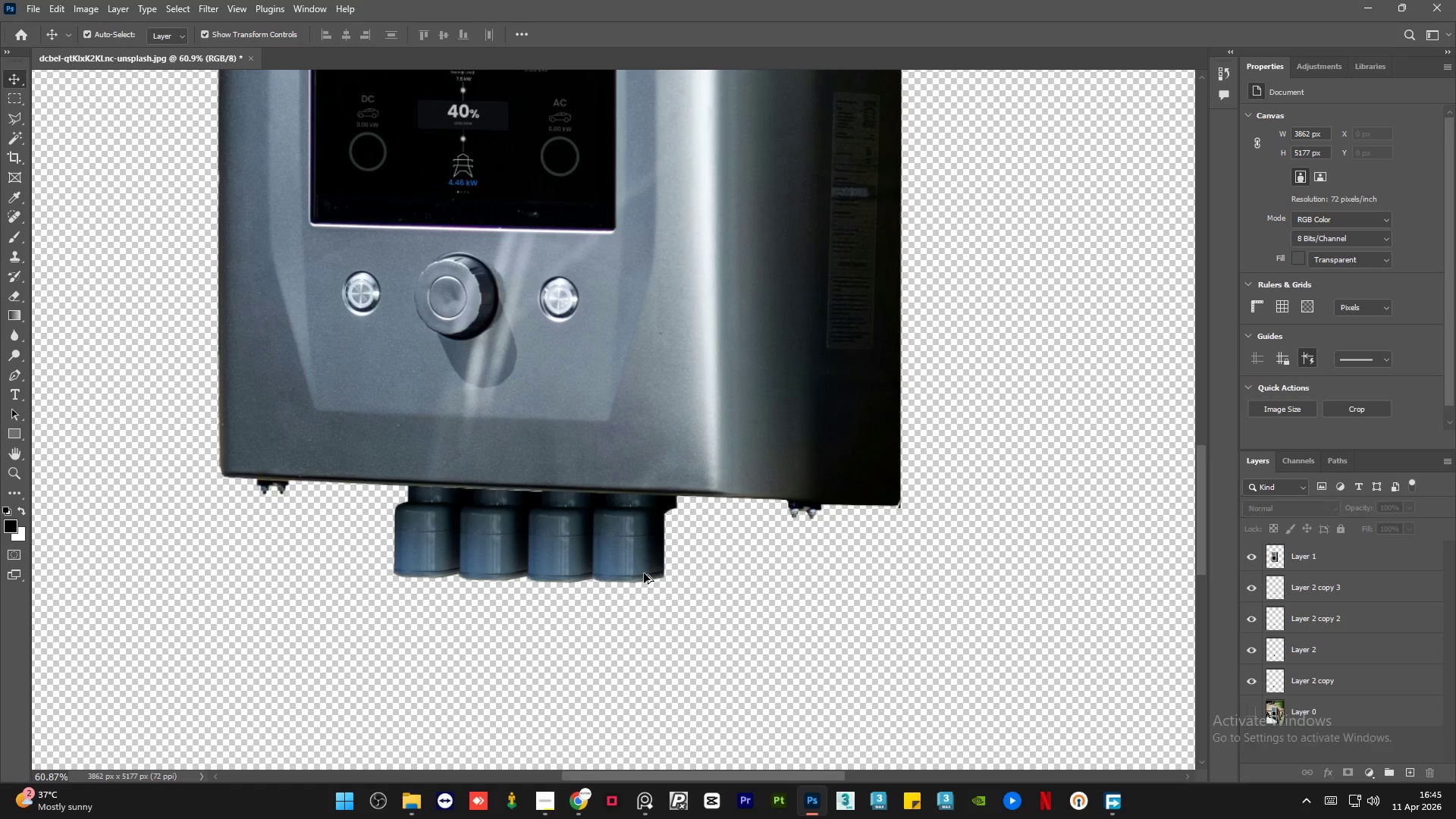 
hold_key(key=AltLeft, duration=1.17)
 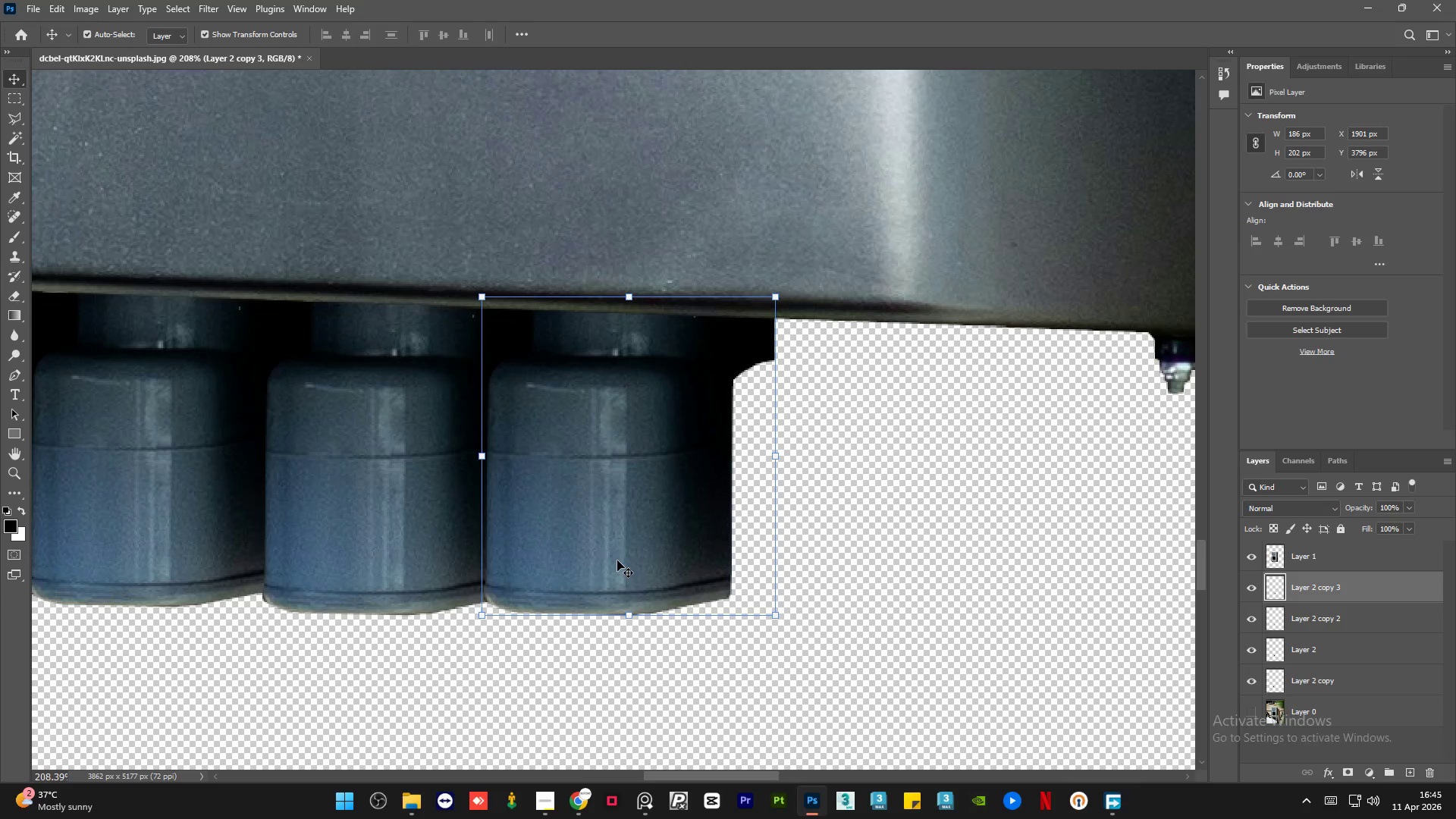 
left_click([617, 560])
 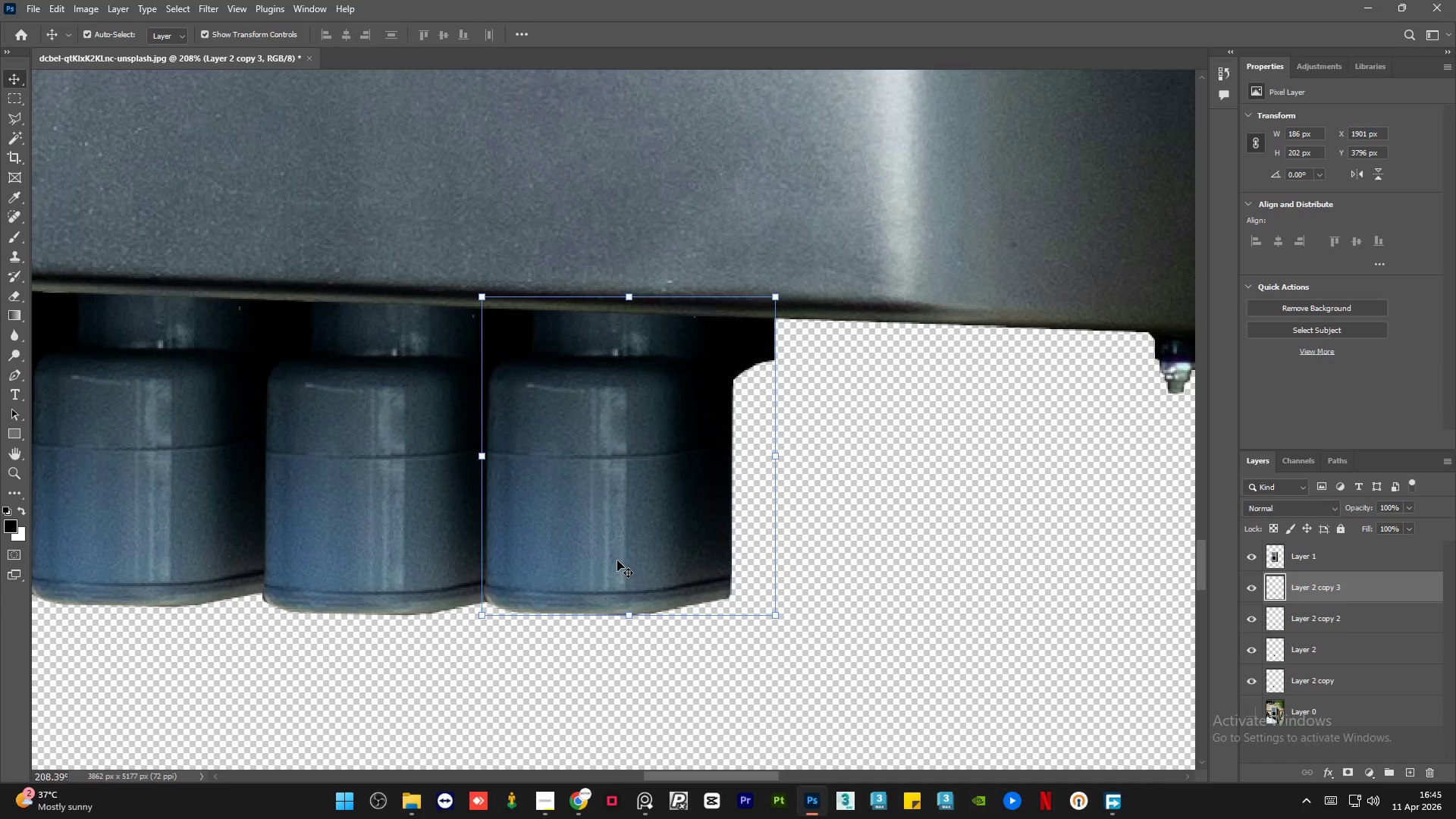 
scroll: coordinate [617, 560], scroll_direction: up, amount: 13.0
 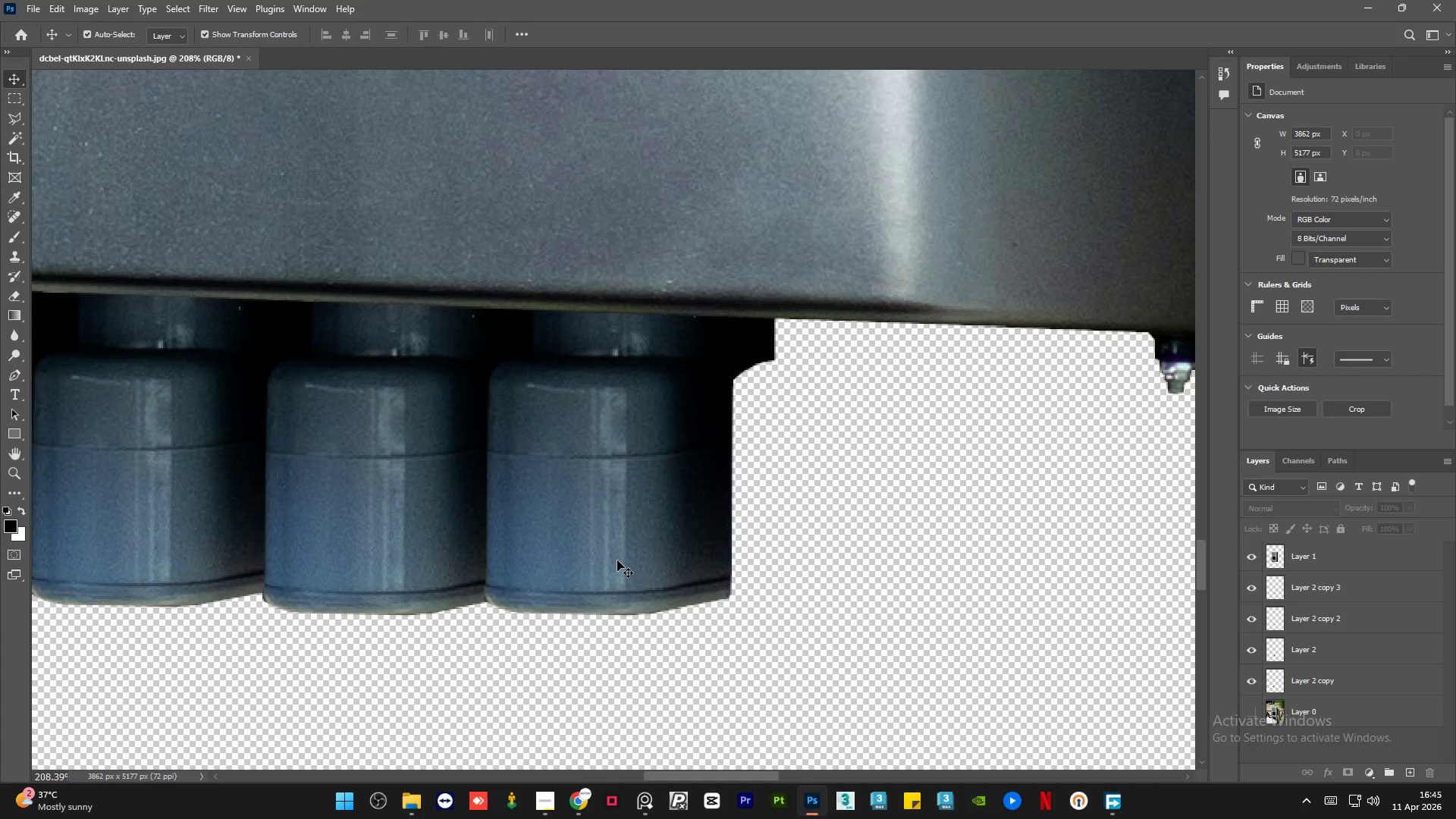 
key(ArrowRight)
 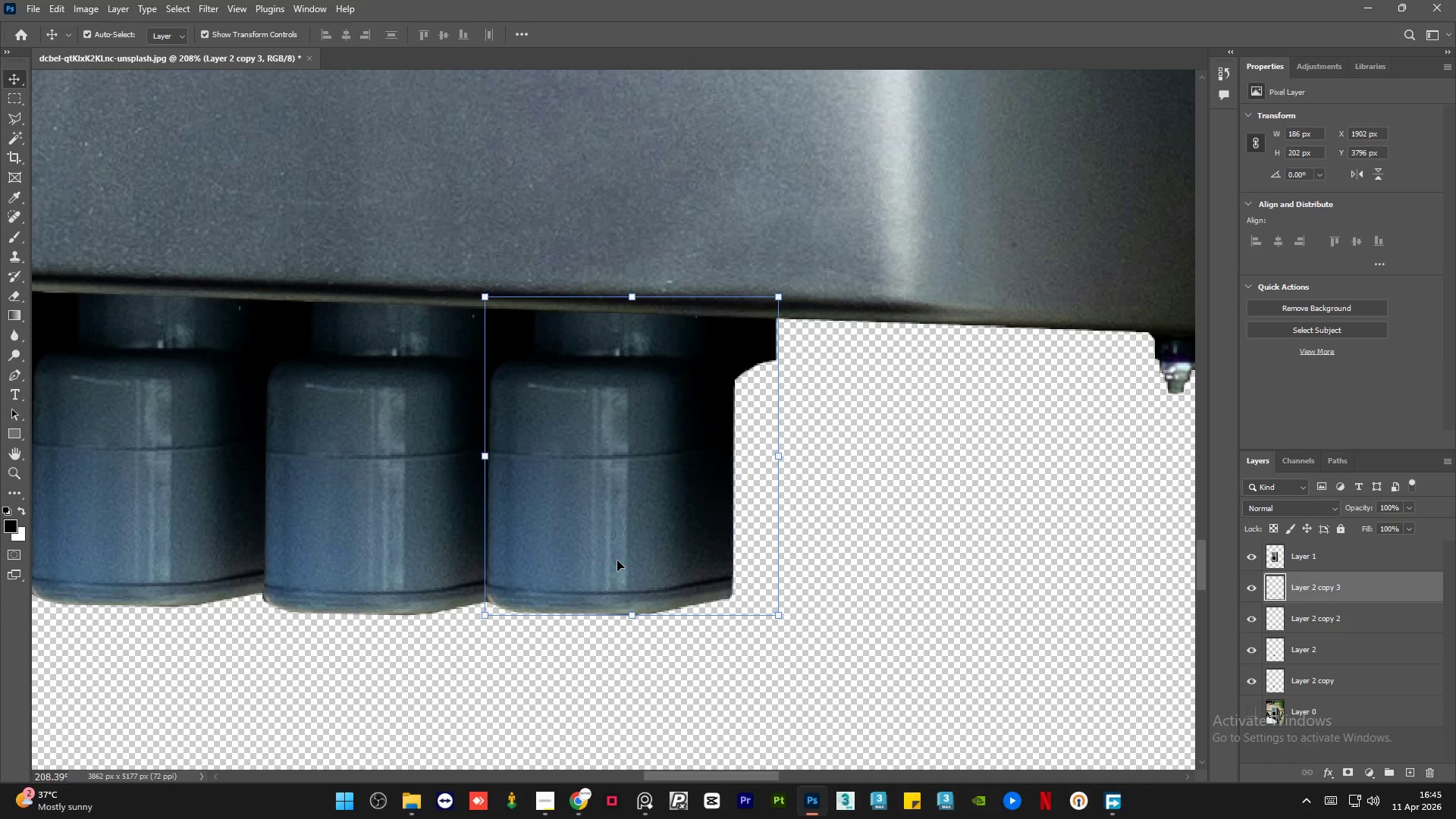 
hold_key(key=ArrowRight, duration=1.5)
 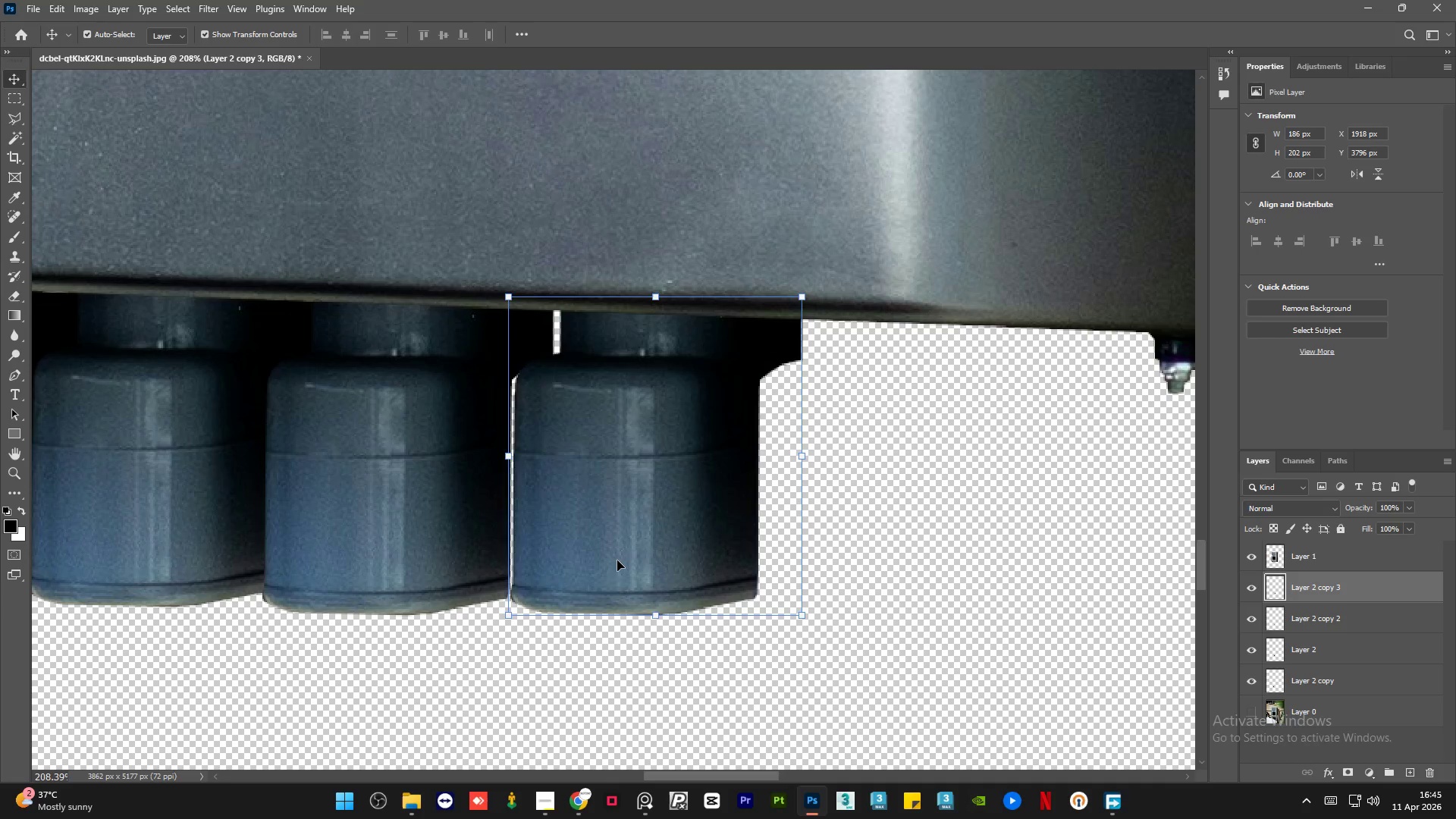 
key(ArrowRight)
 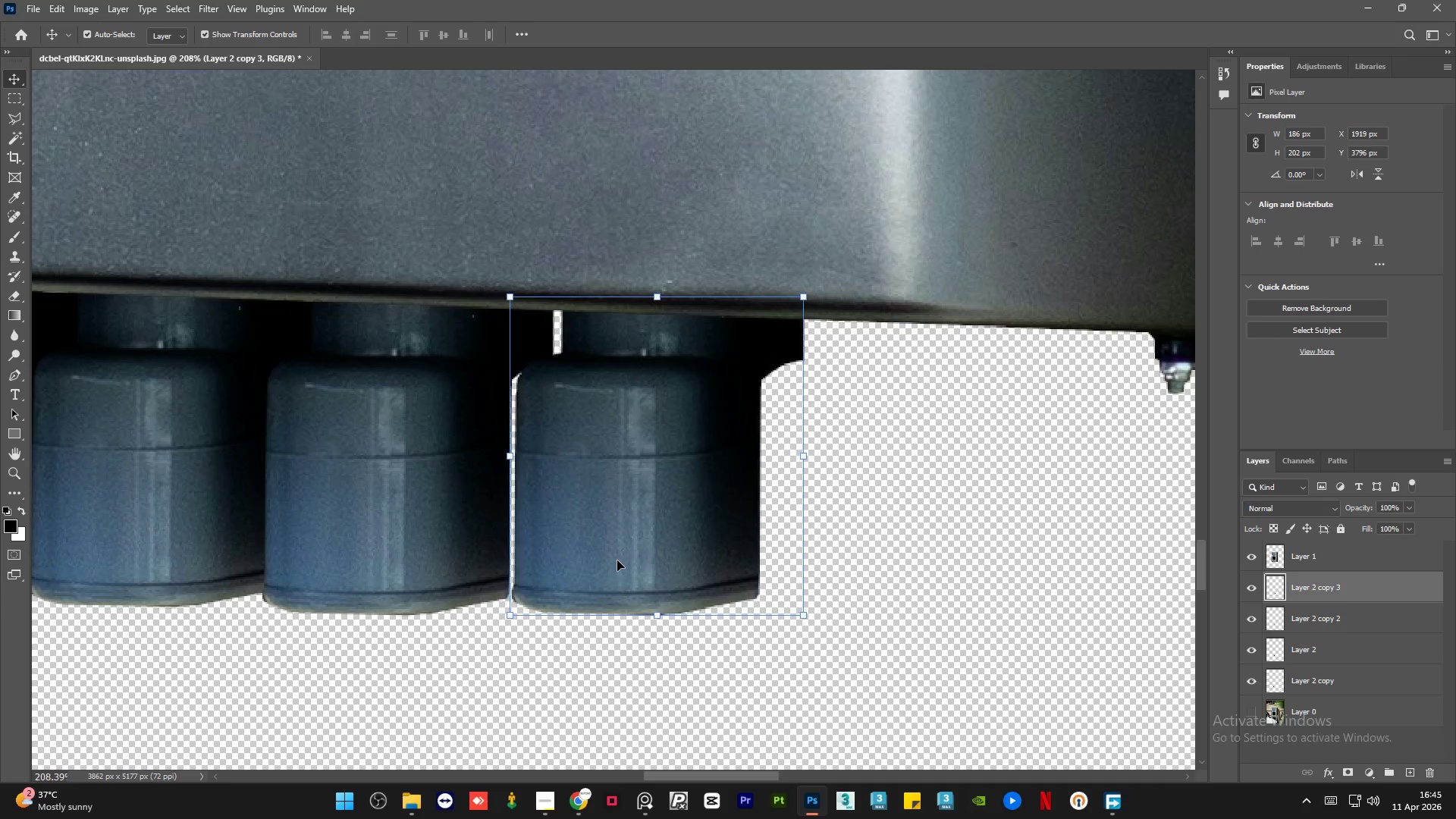 
key(ArrowRight)
 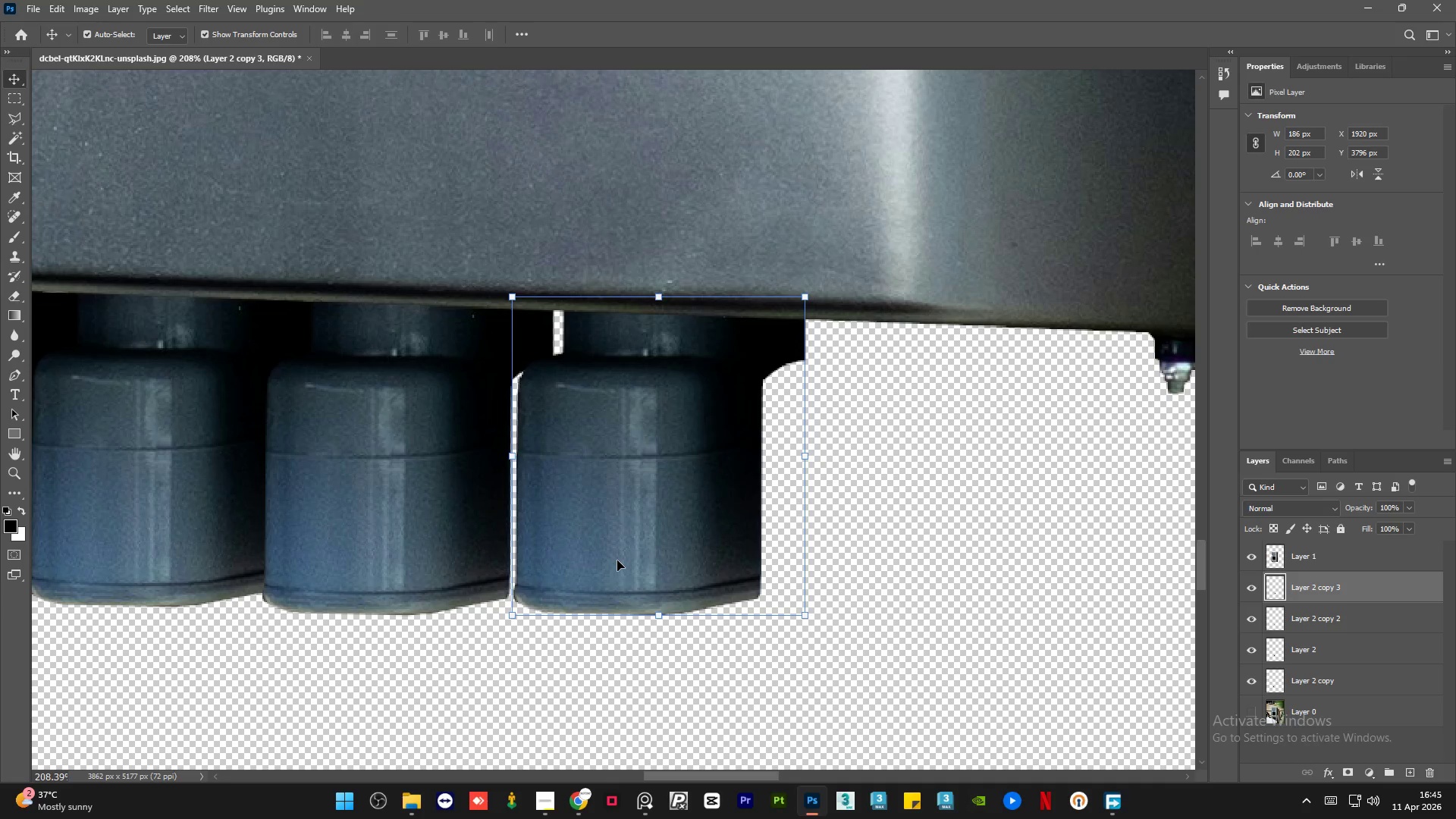 
hold_key(key=ArrowLeft, duration=0.88)
 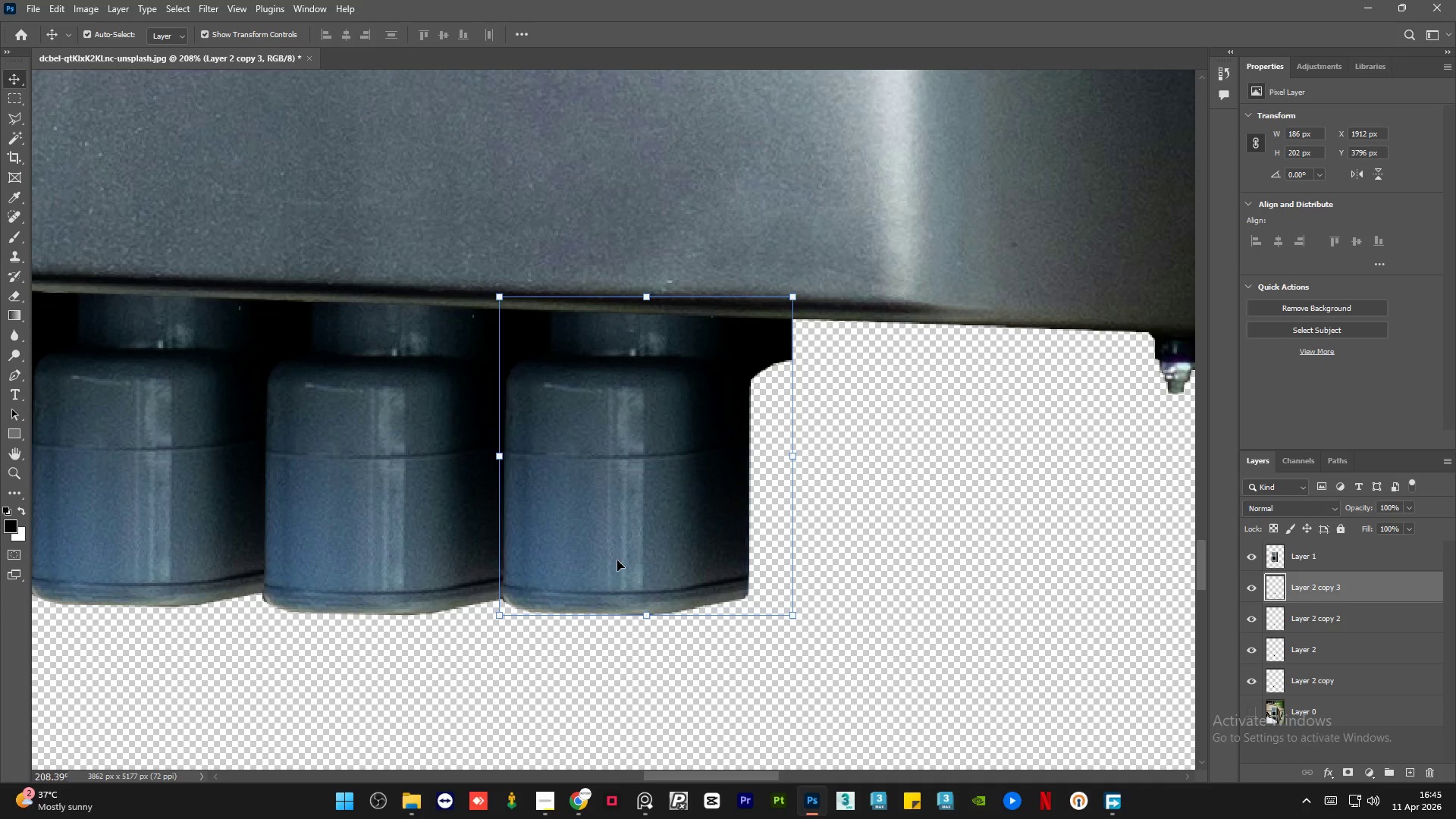 
key(ArrowLeft)
 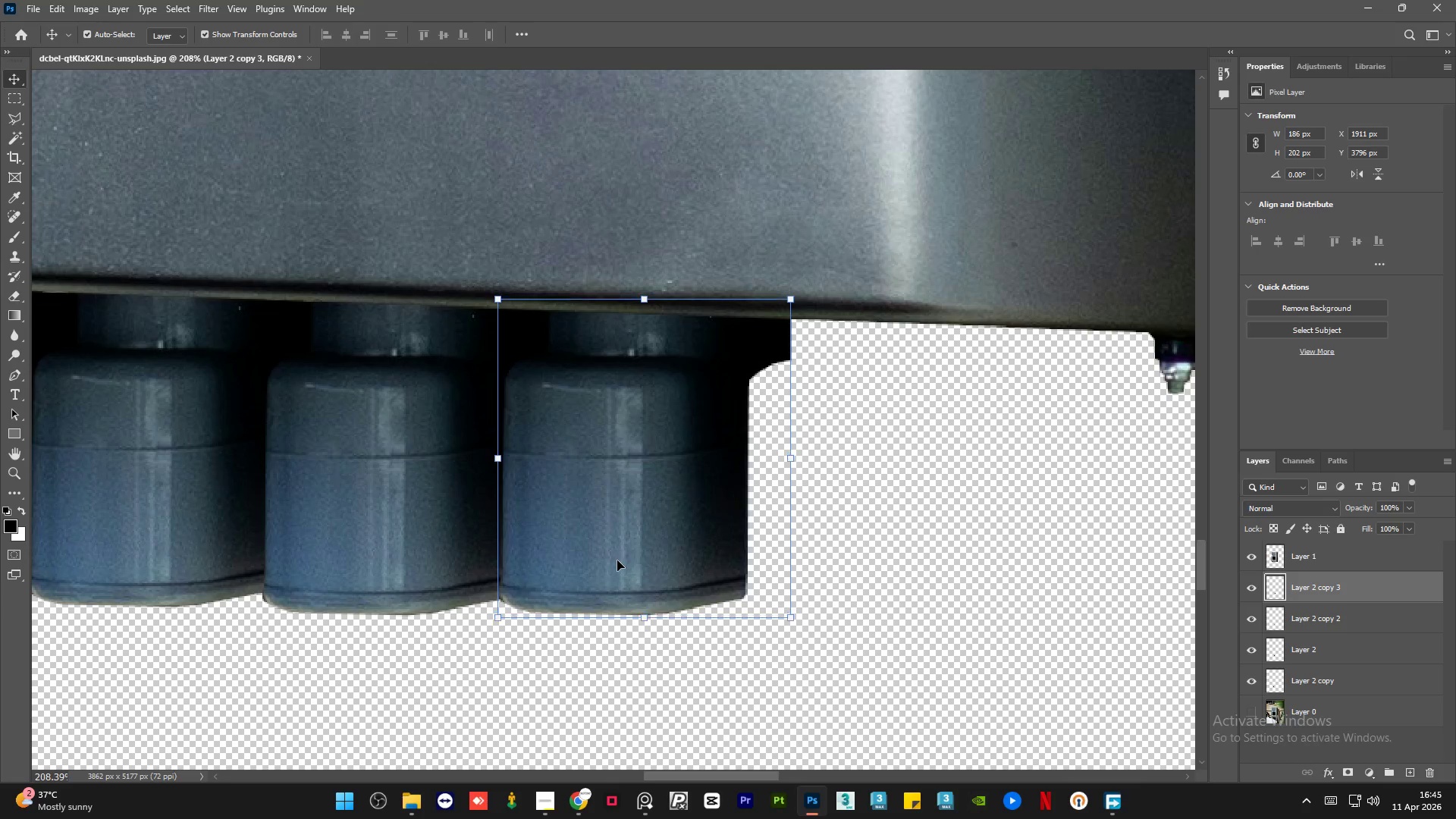 
key(ArrowDown)
 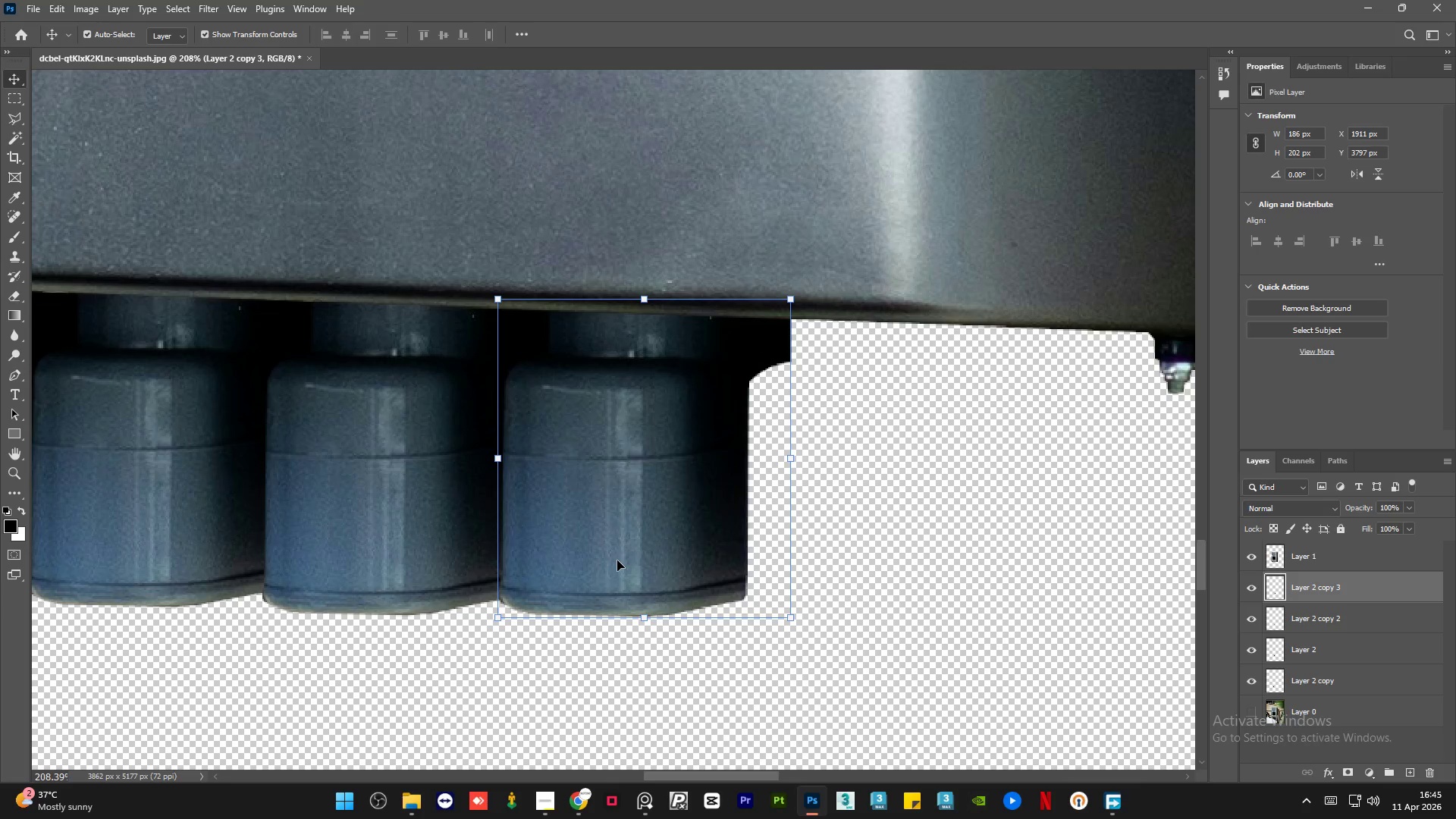 
key(ArrowDown)
 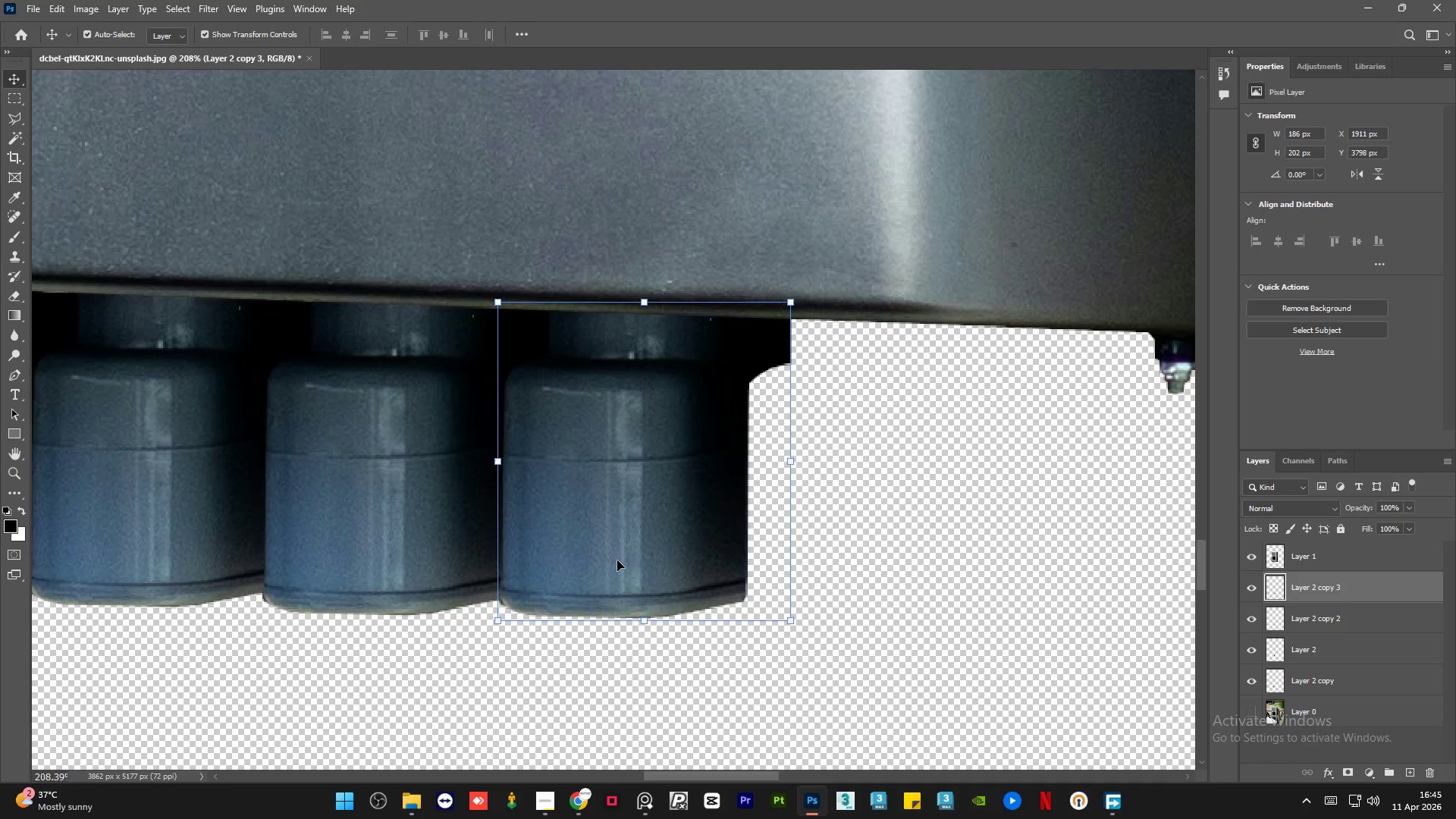 
key(ArrowDown)
 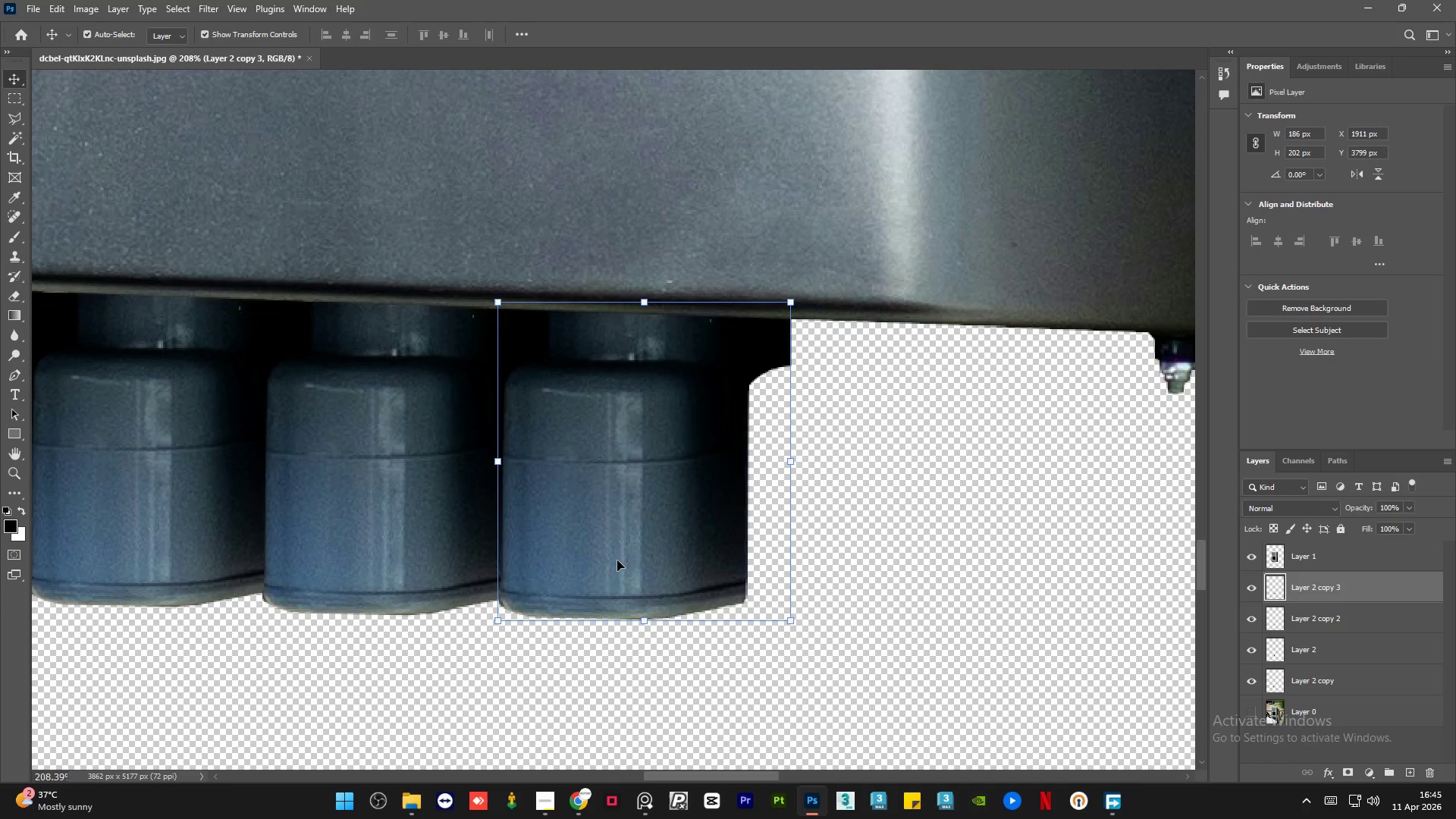 
key(ArrowDown)
 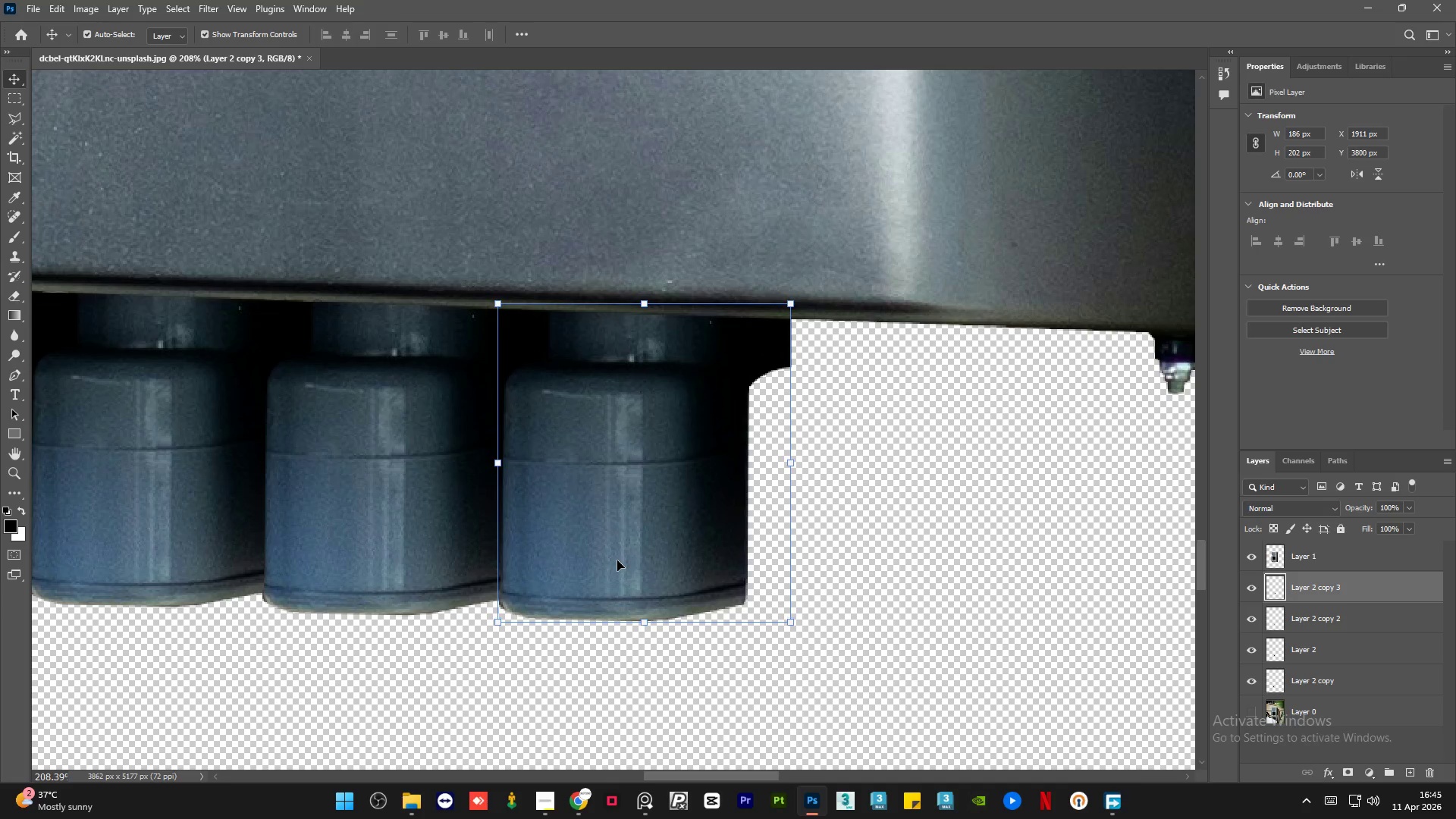 
key(ArrowDown)
 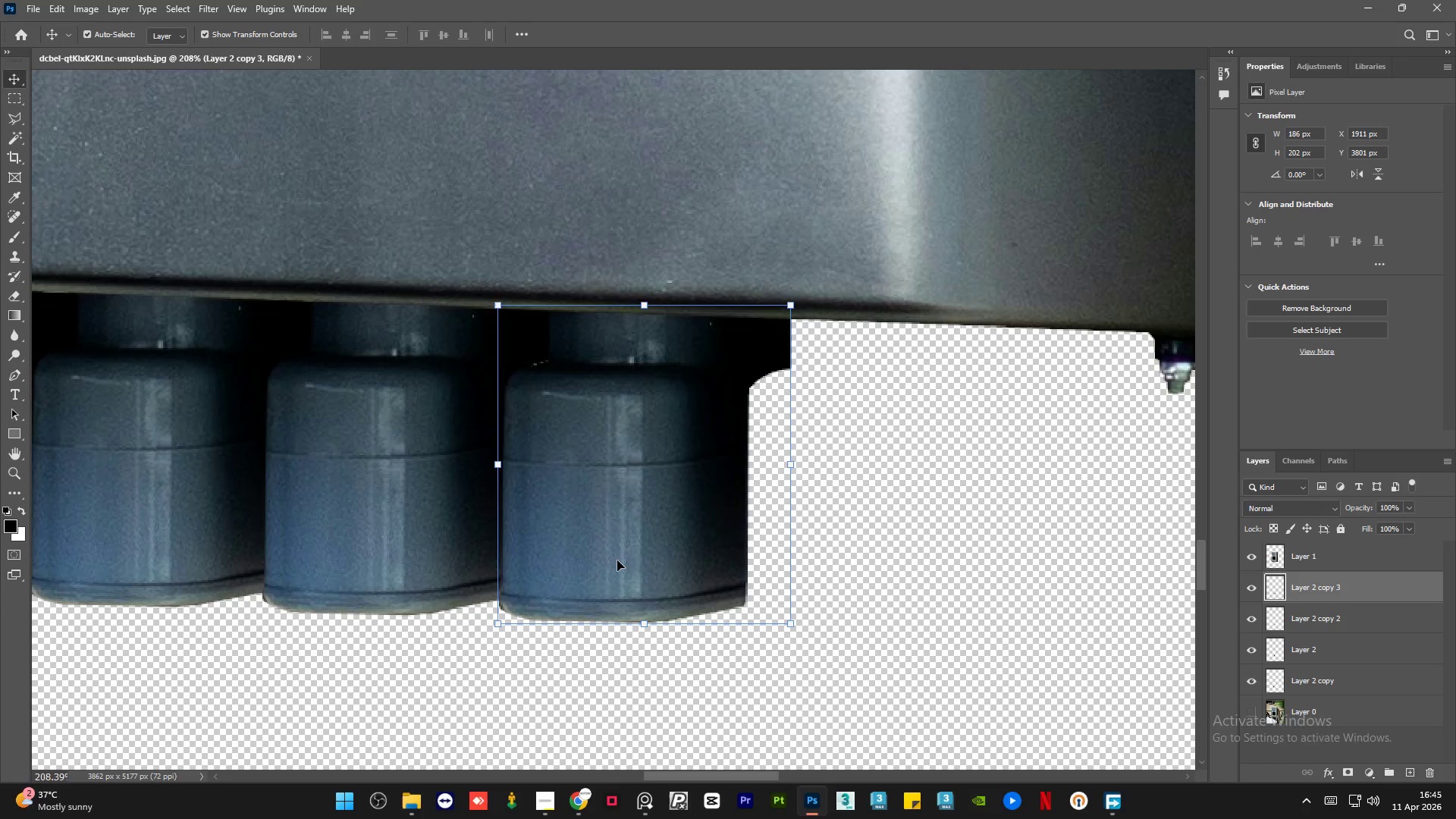 
key(ArrowDown)
 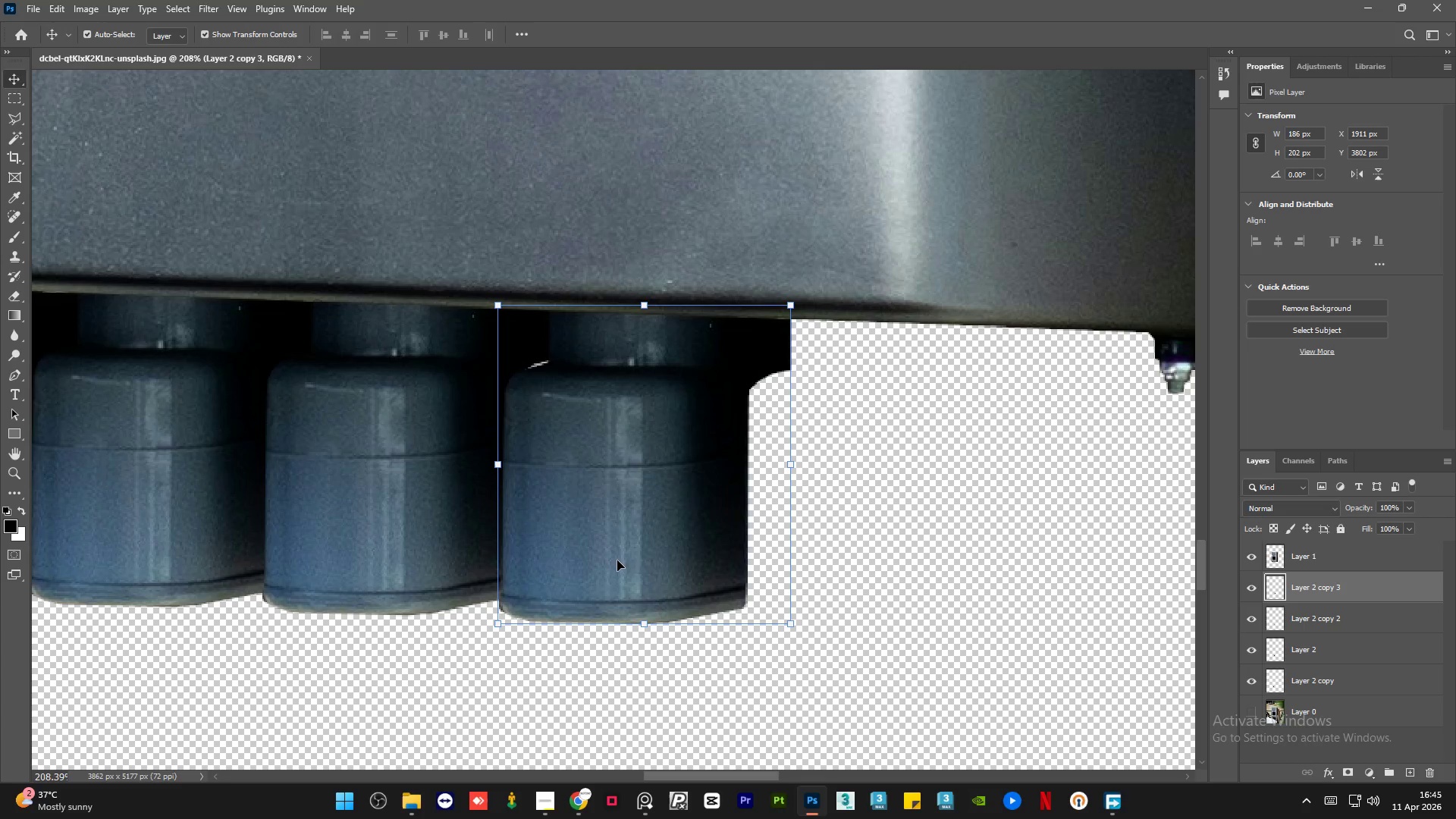 
key(ArrowUp)
 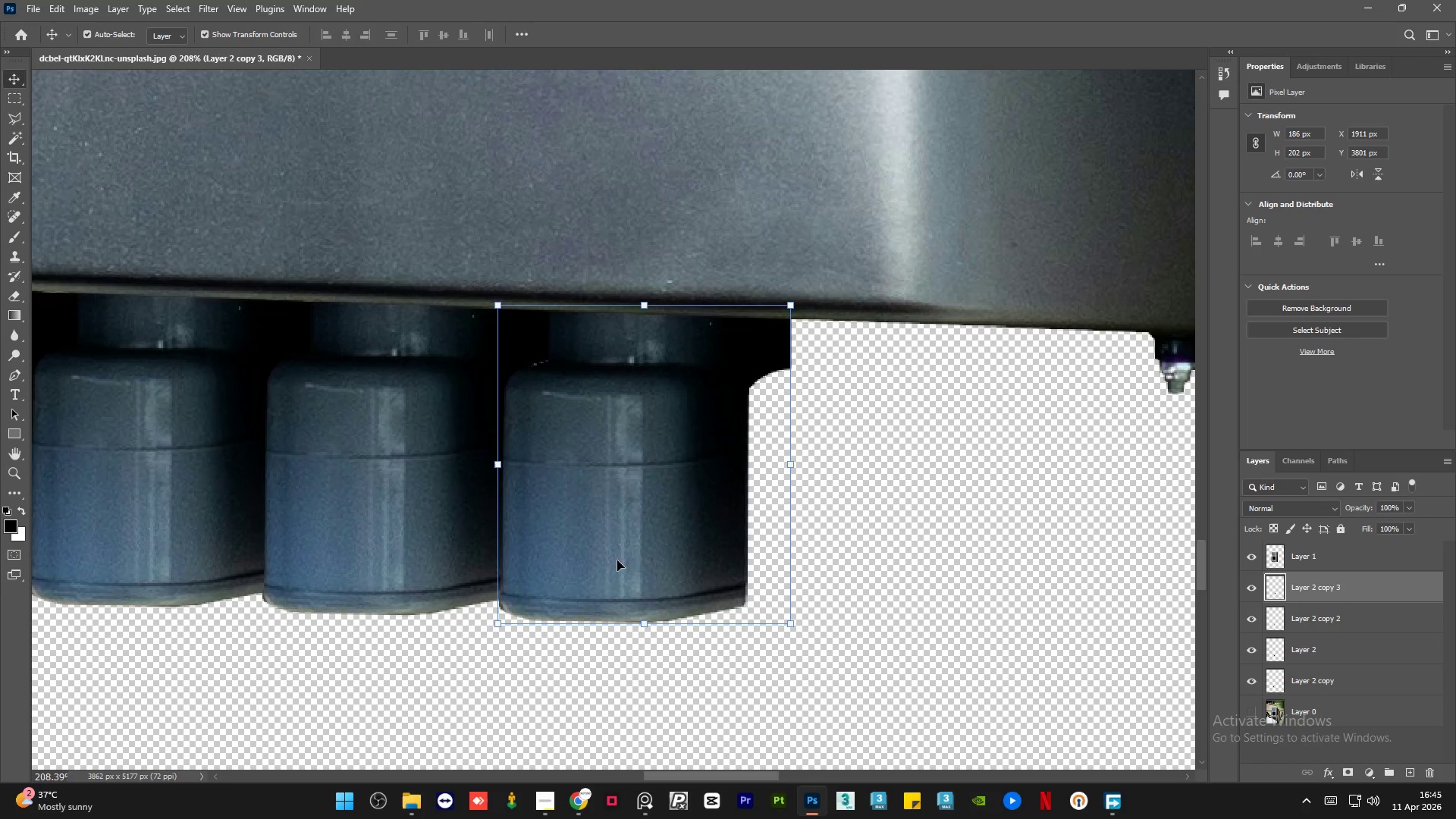 
key(ArrowLeft)
 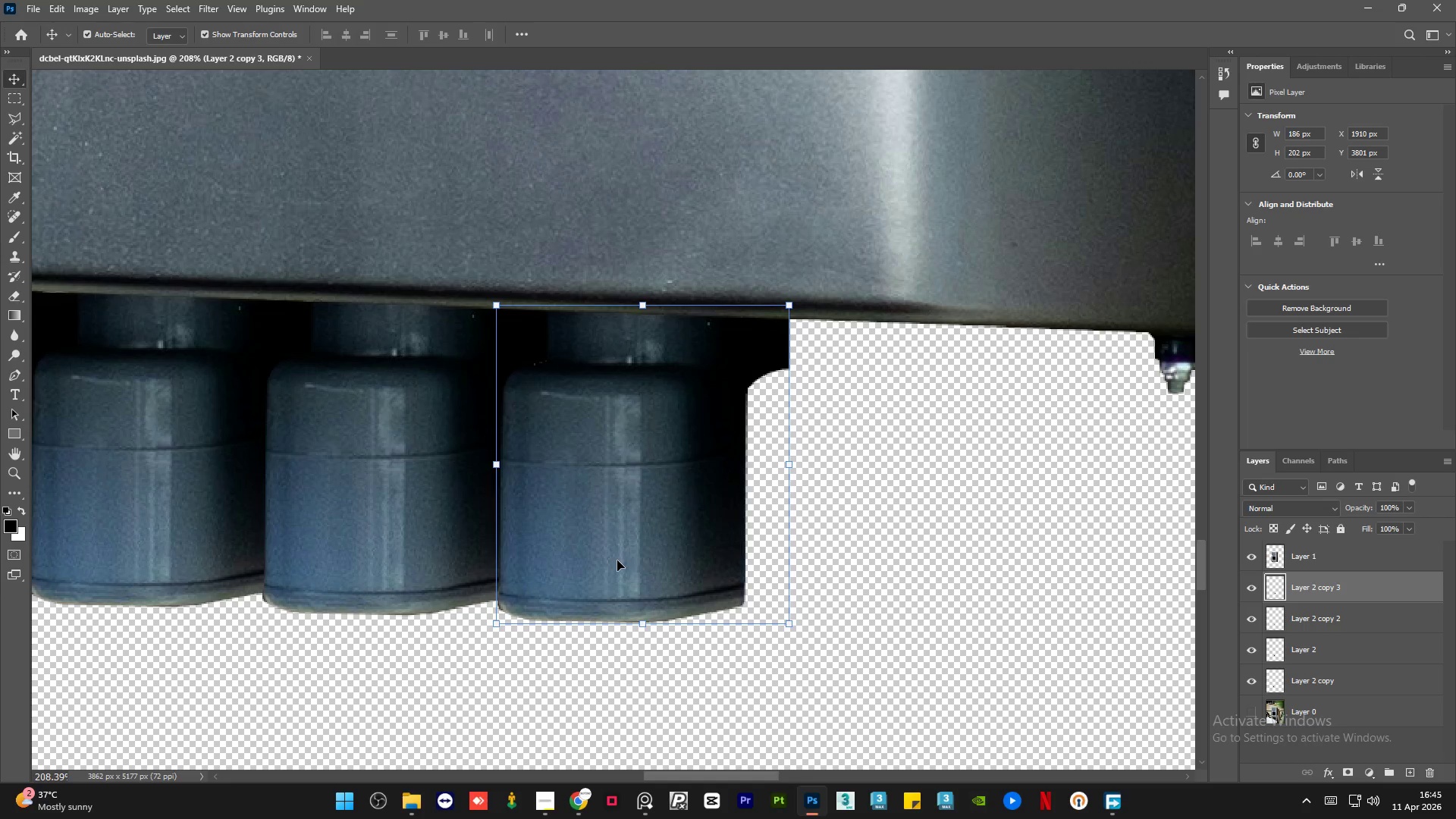 
key(ArrowLeft)
 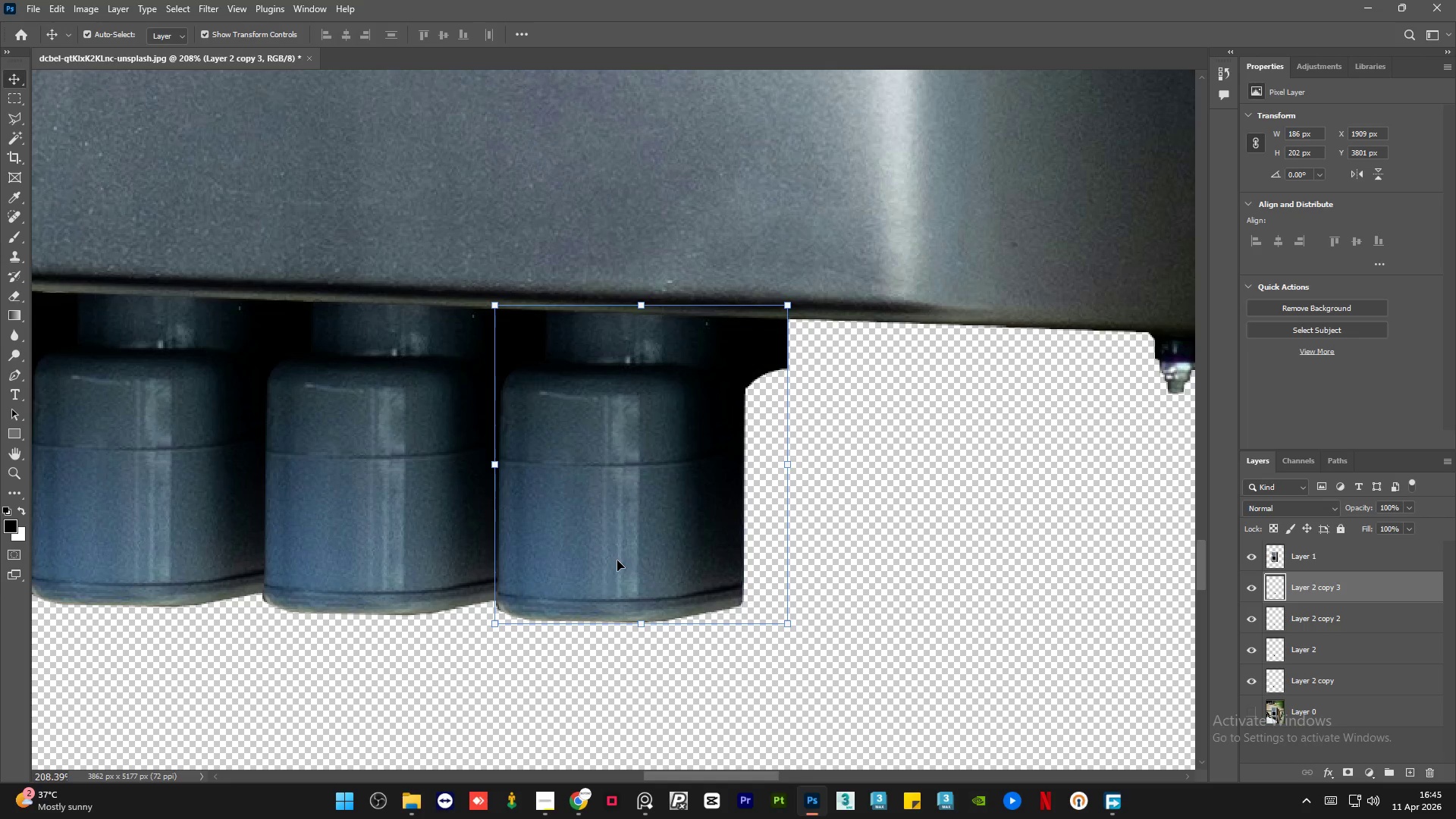 
key(ArrowUp)
 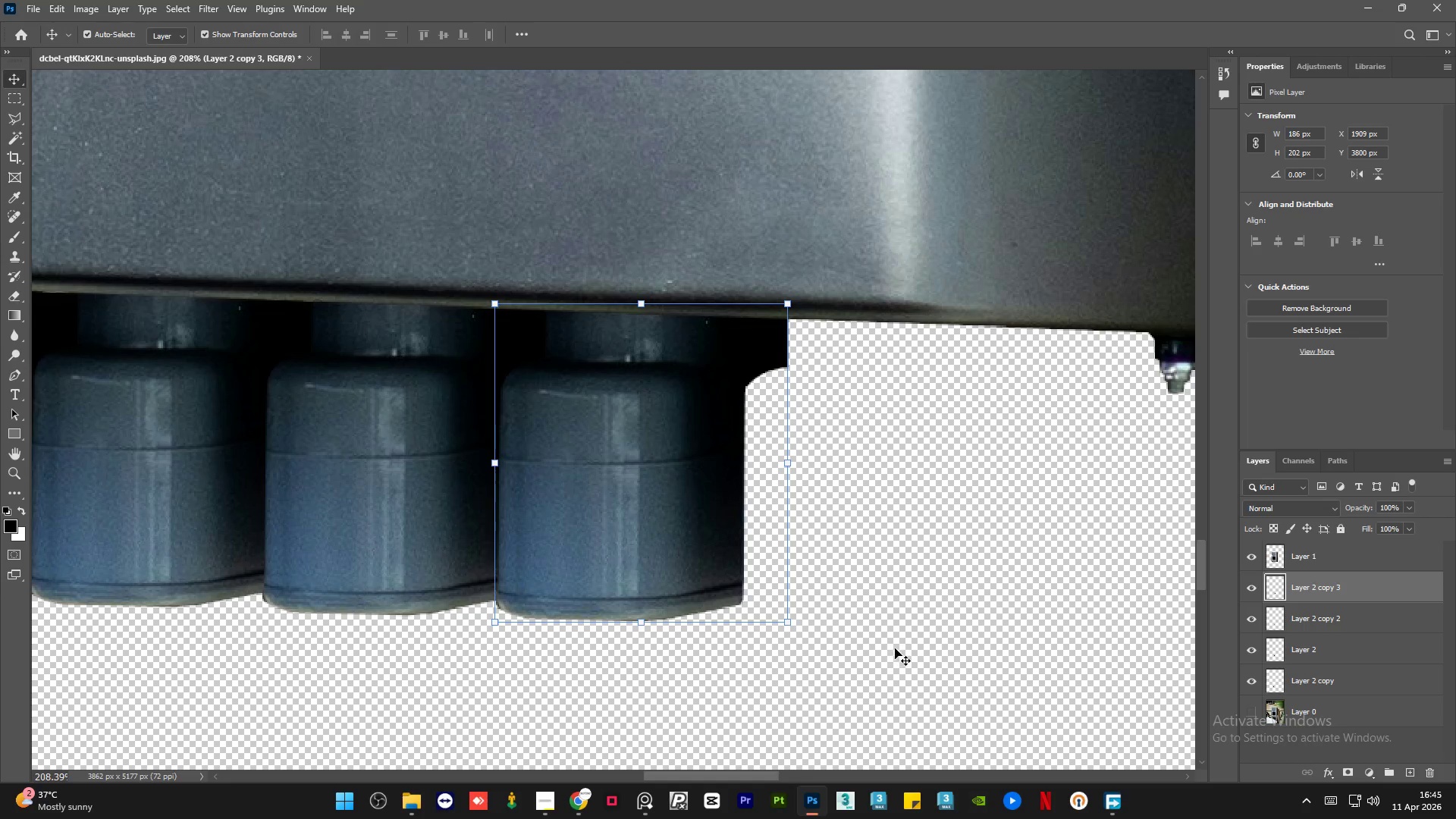 
left_click([895, 648])
 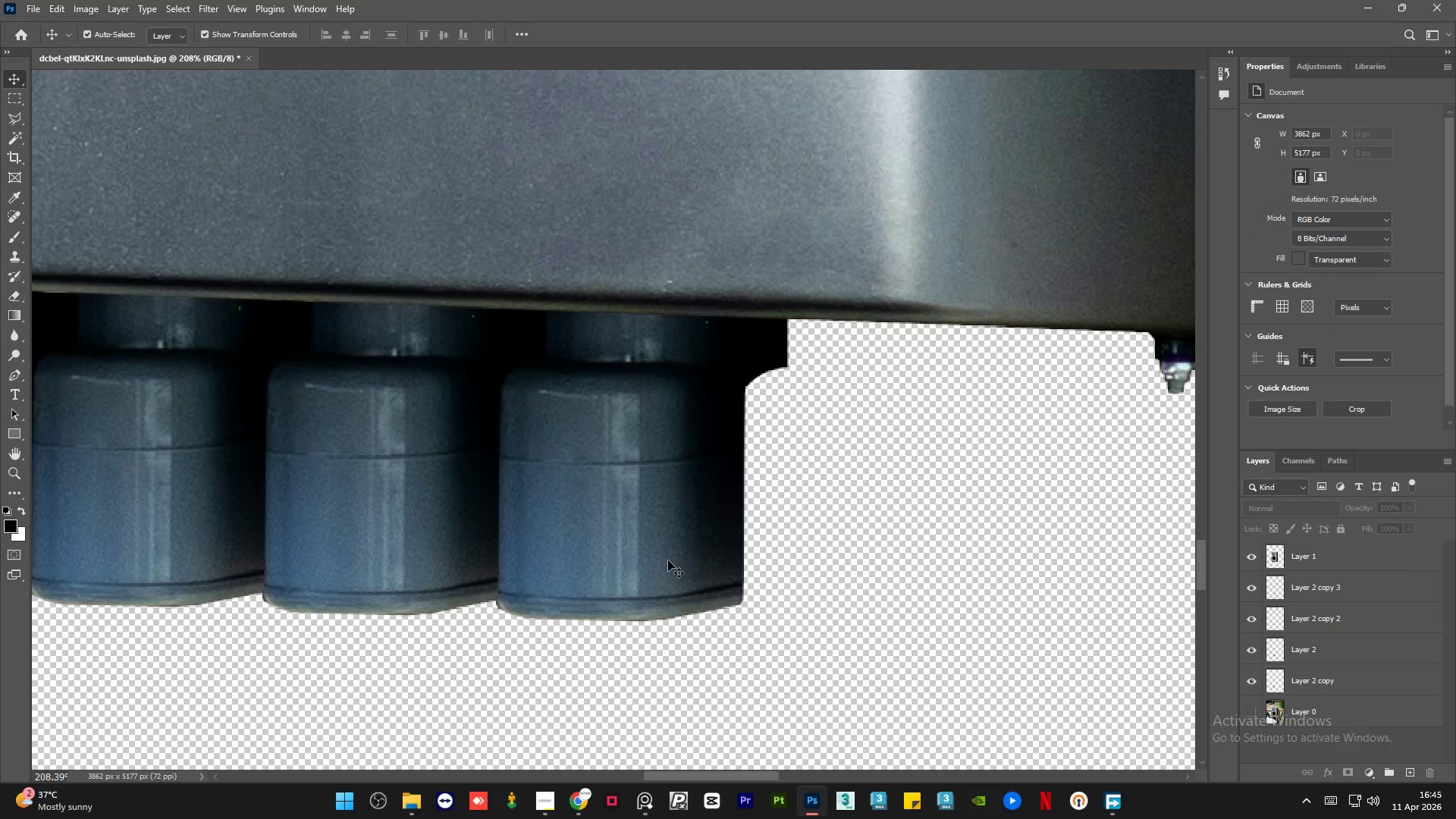 
hold_key(key=AltLeft, duration=1.5)
hold_key(key=AltLeft, duration=1.45)
scroll: coordinate [629, 551], scroll_direction: down, amount: 23.0
 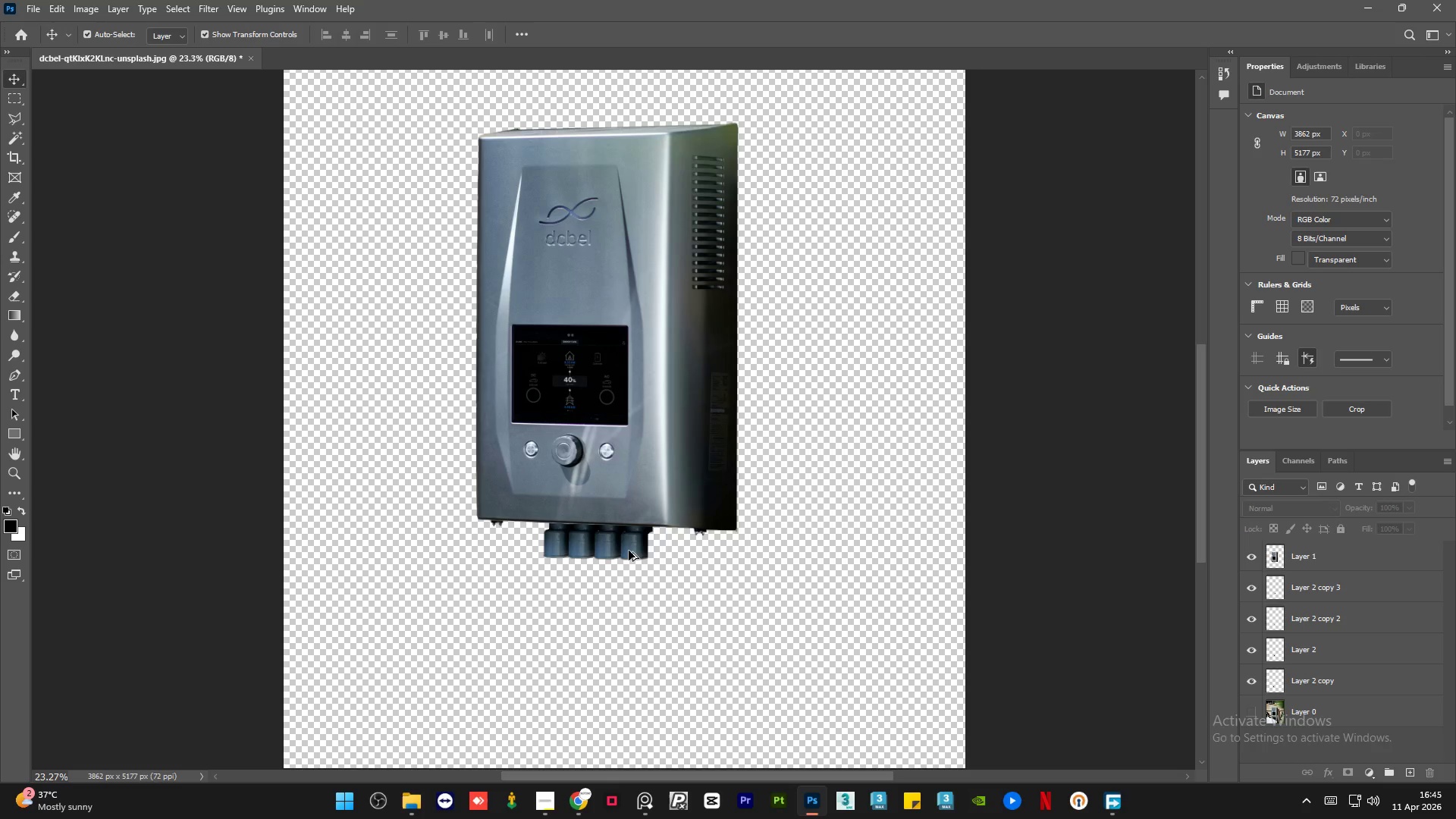 
wait(32.45)
 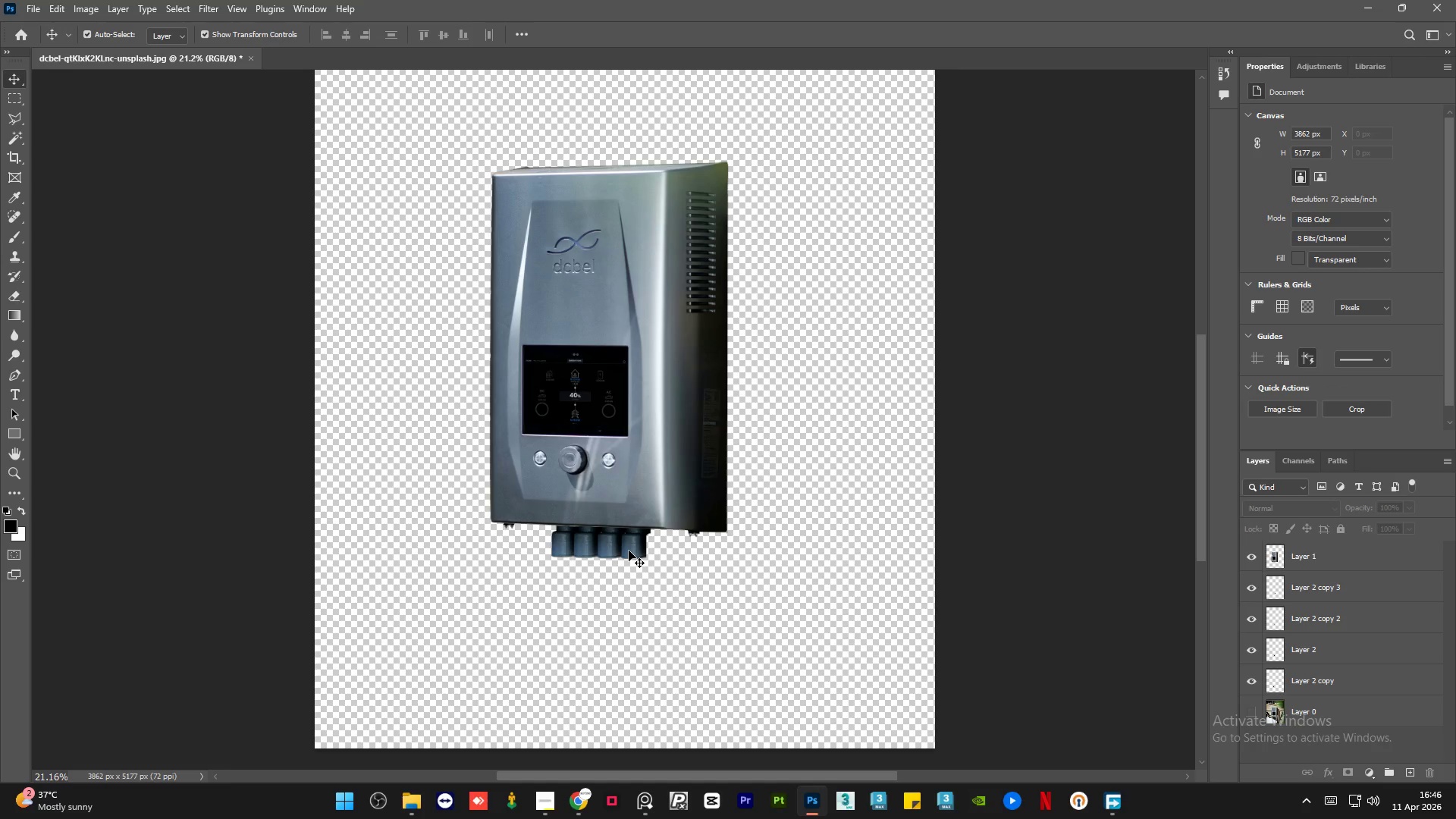 
hold_key(key=AltLeft, duration=0.34)
scroll: coordinate [405, 467], scroll_direction: up, amount: 1.0
 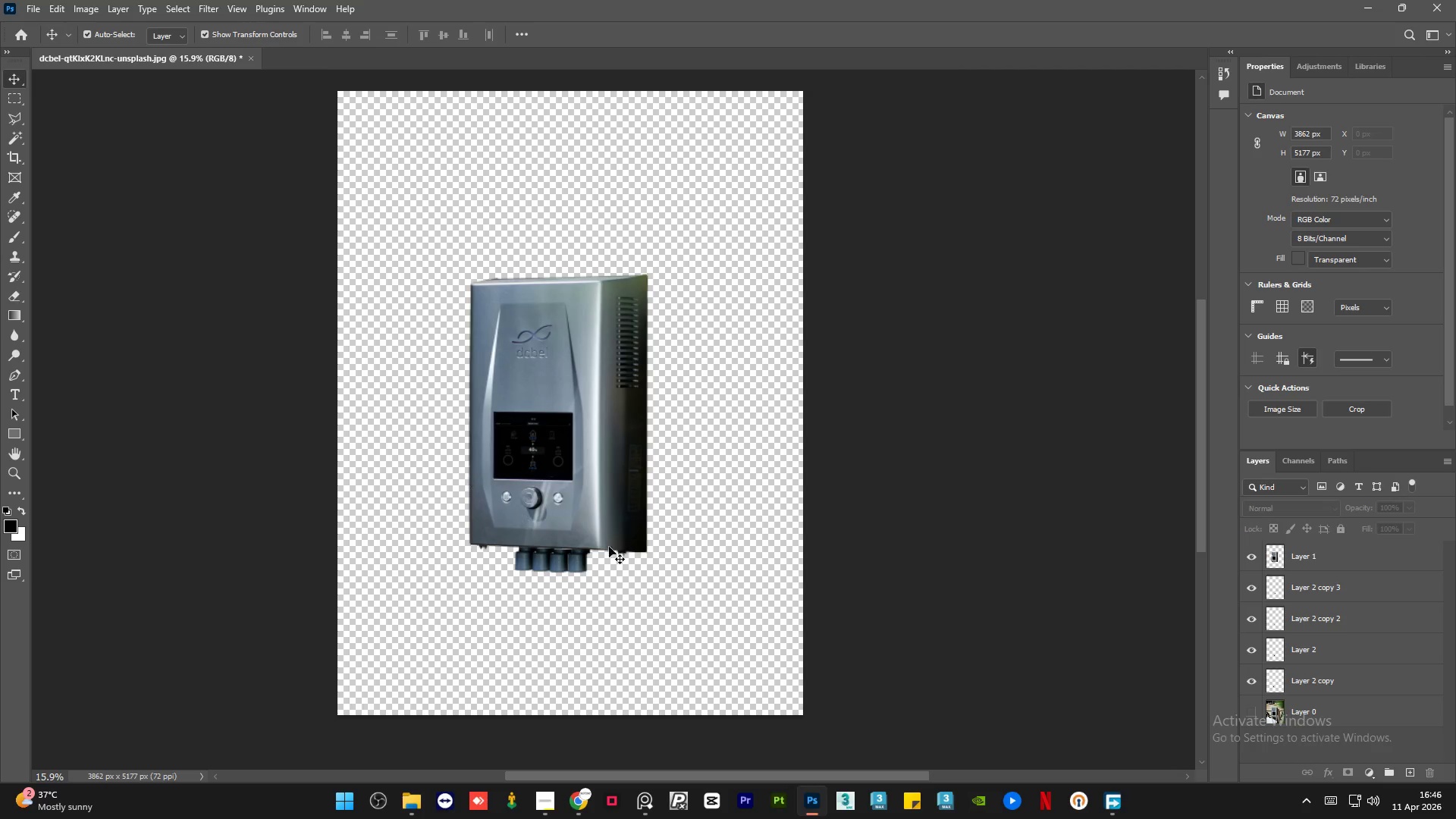 
left_click([1336, 561])
 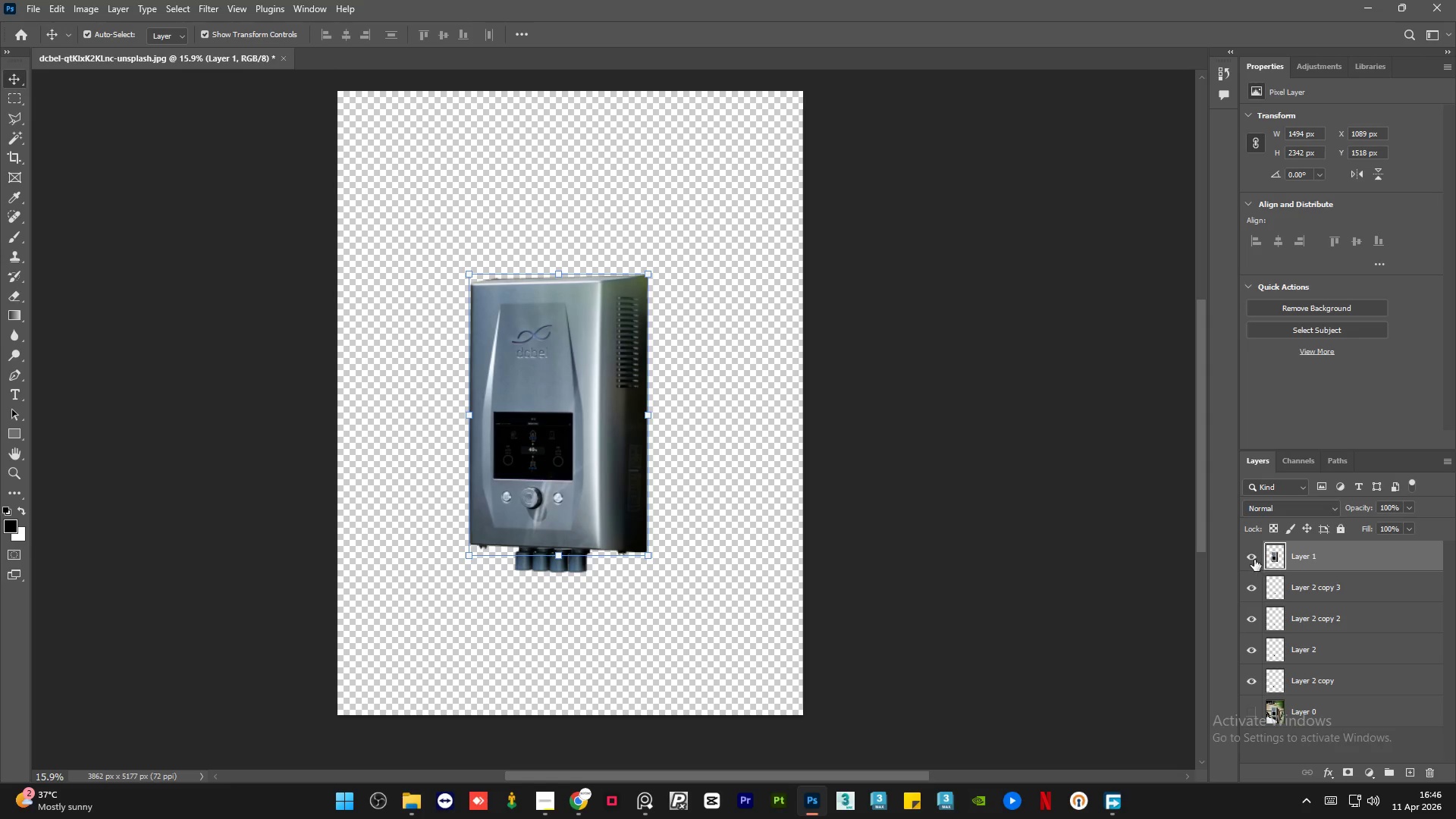 
double_click([1251, 557])
 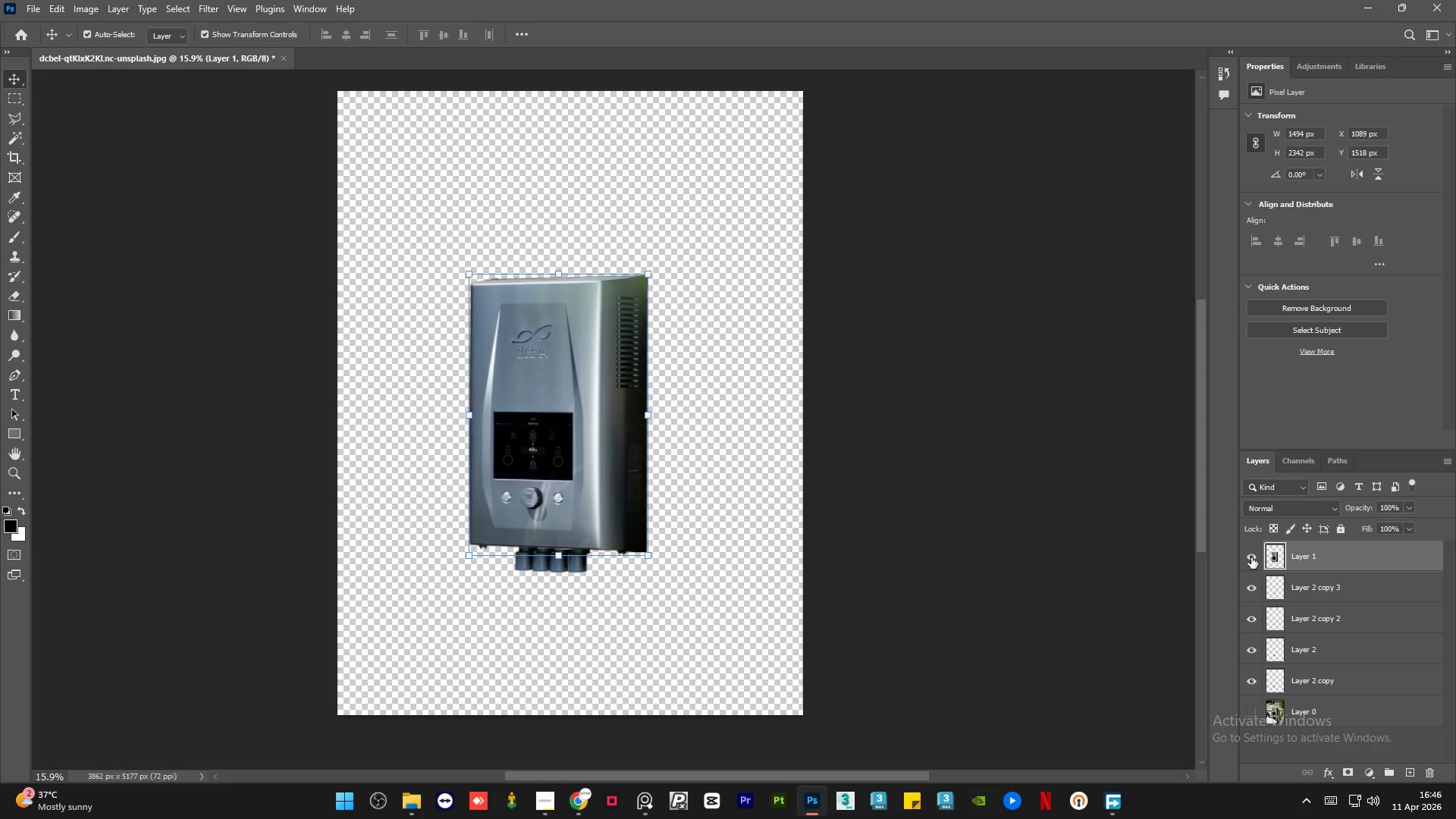 
triple_click([1251, 557])
 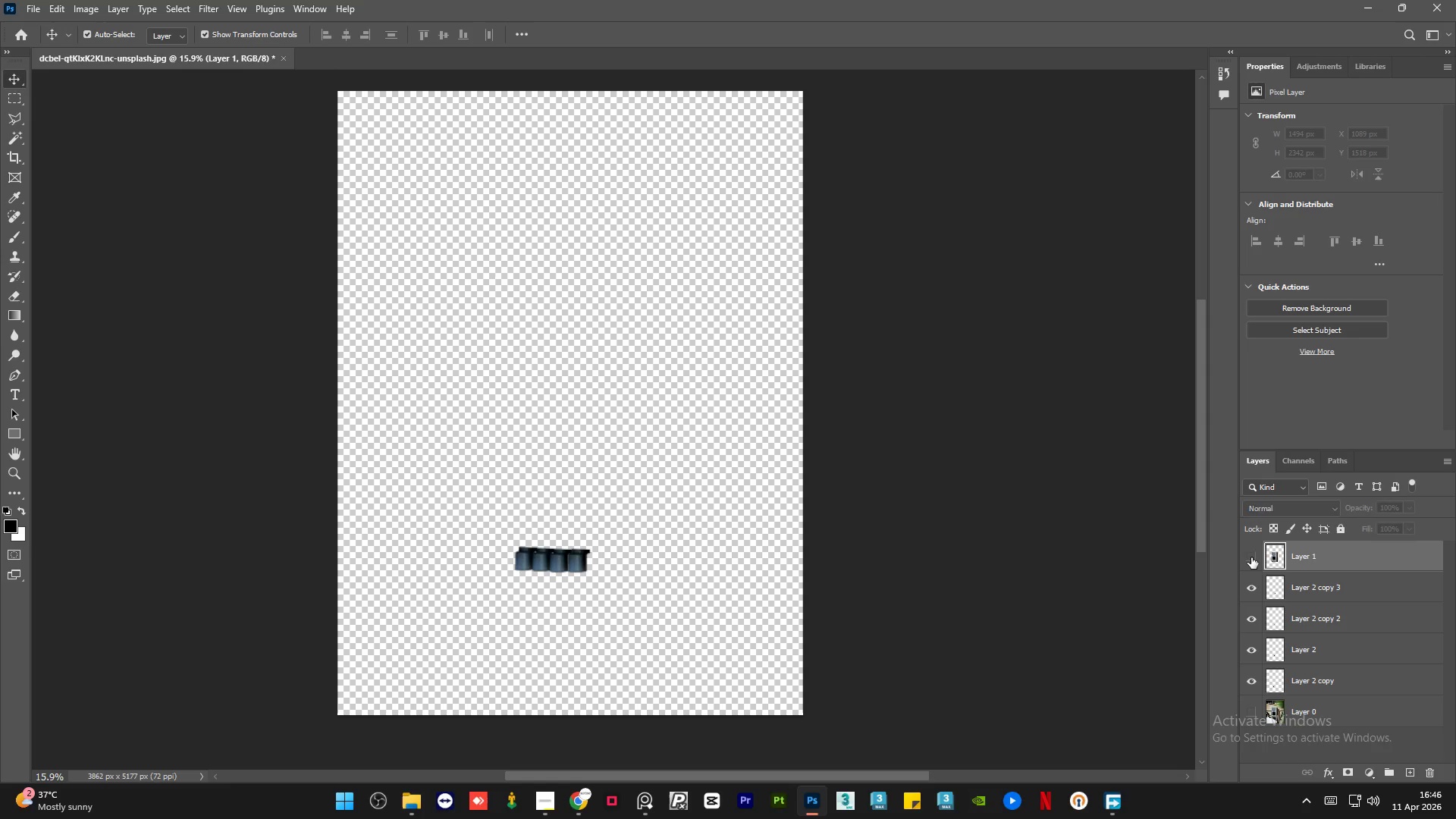 
triple_click([1251, 557])
 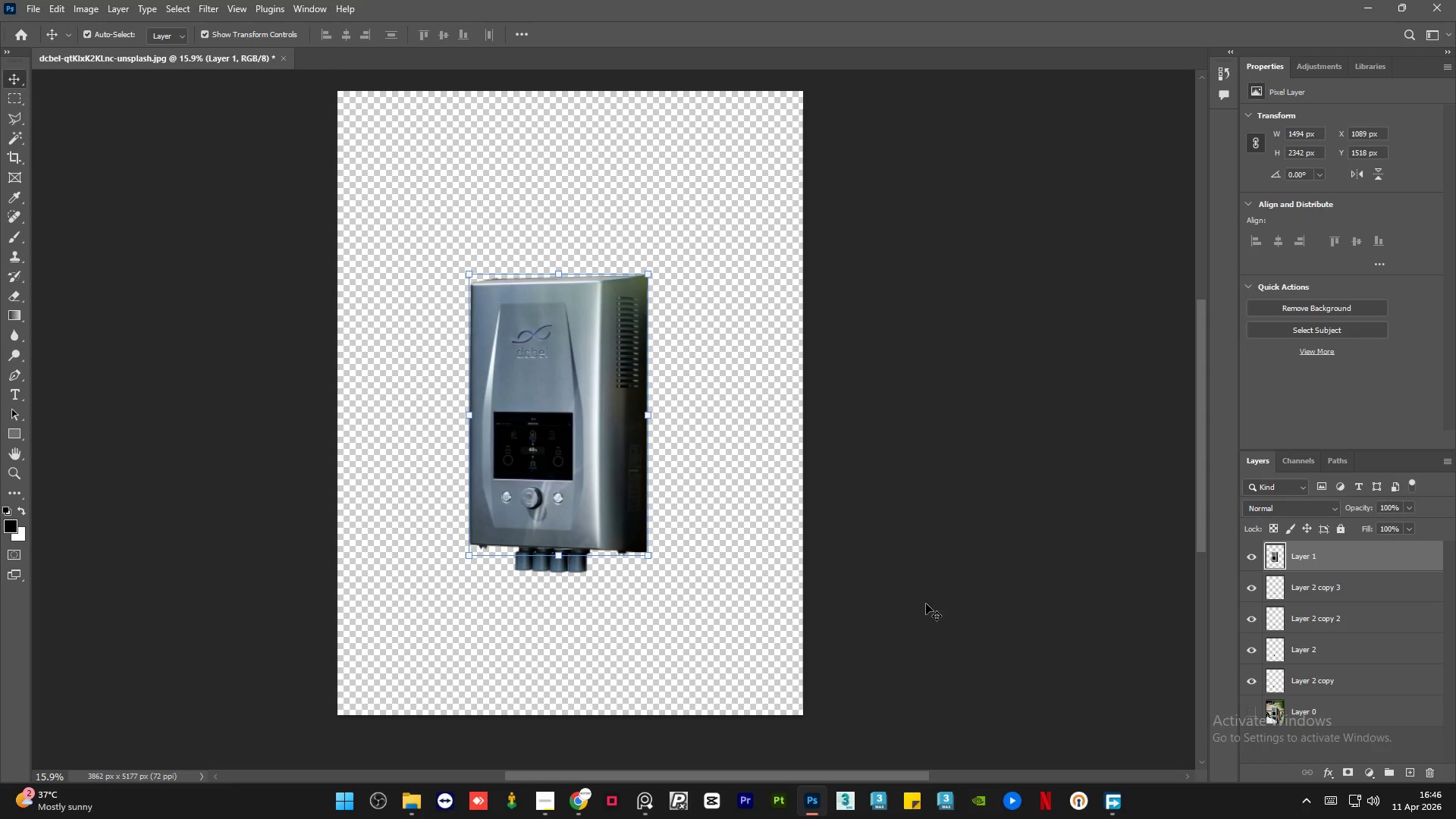 
left_click([904, 605])
 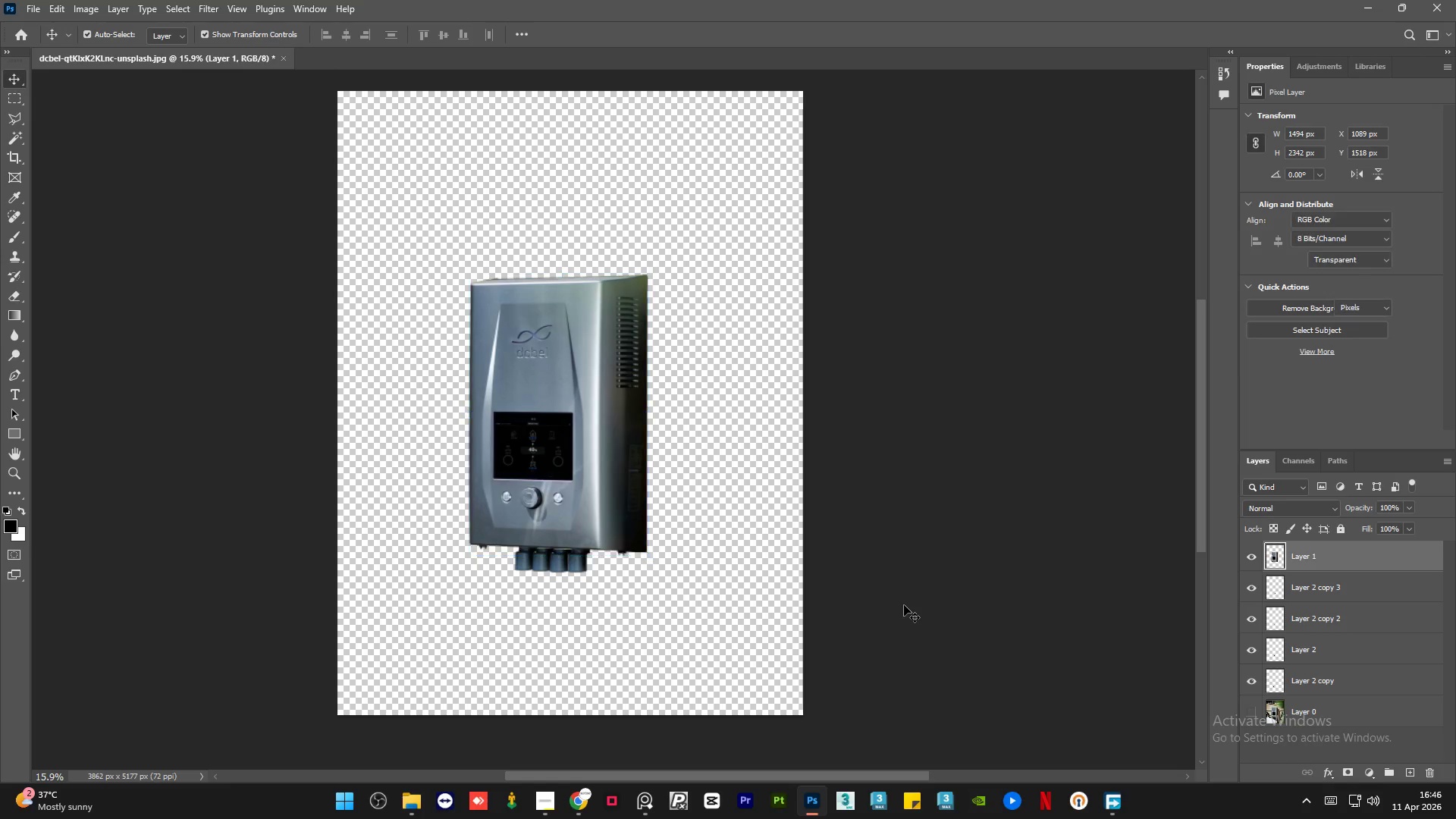 
hold_key(key=AltLeft, duration=1.44)
 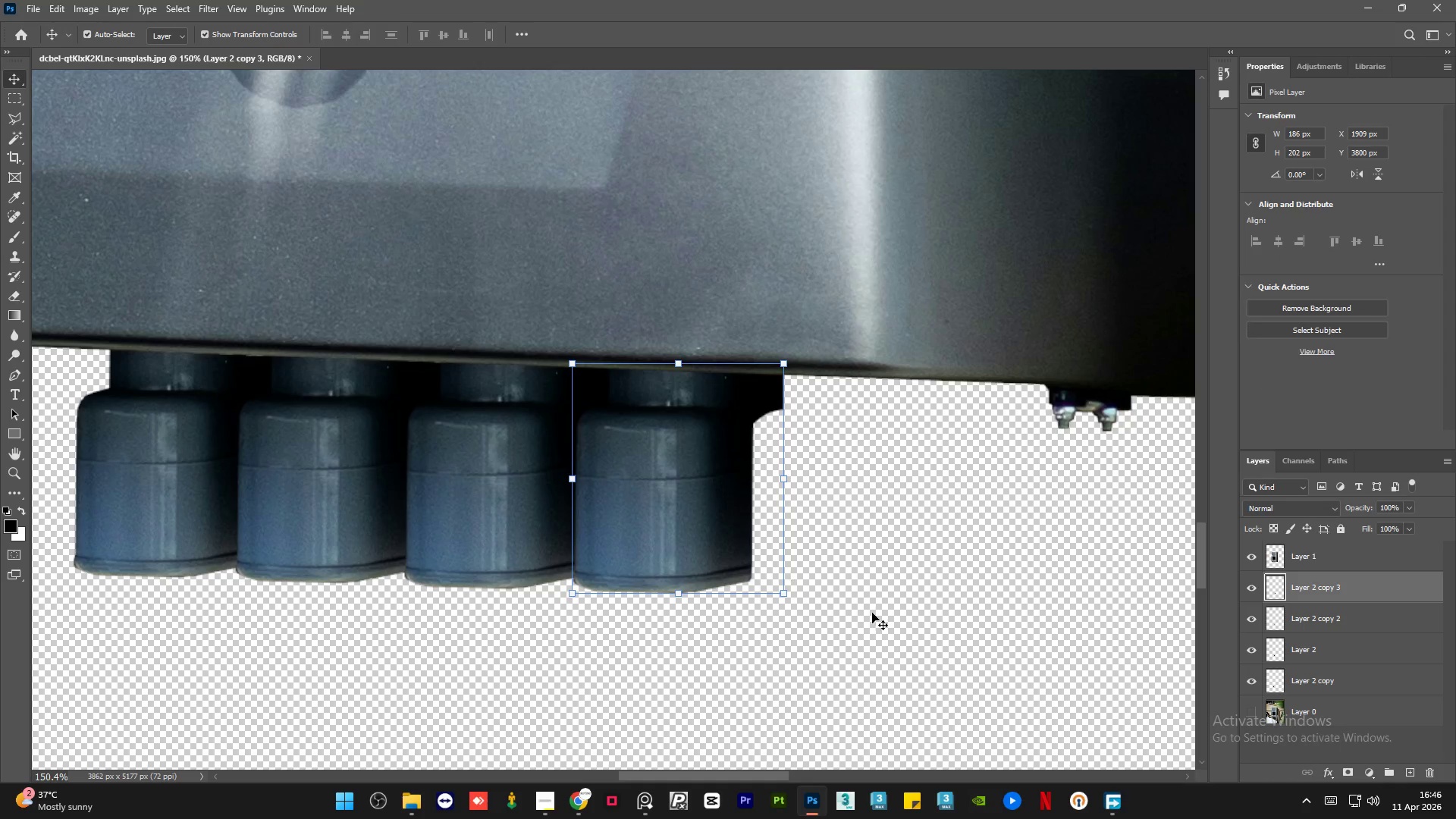 
left_click([642, 544])
 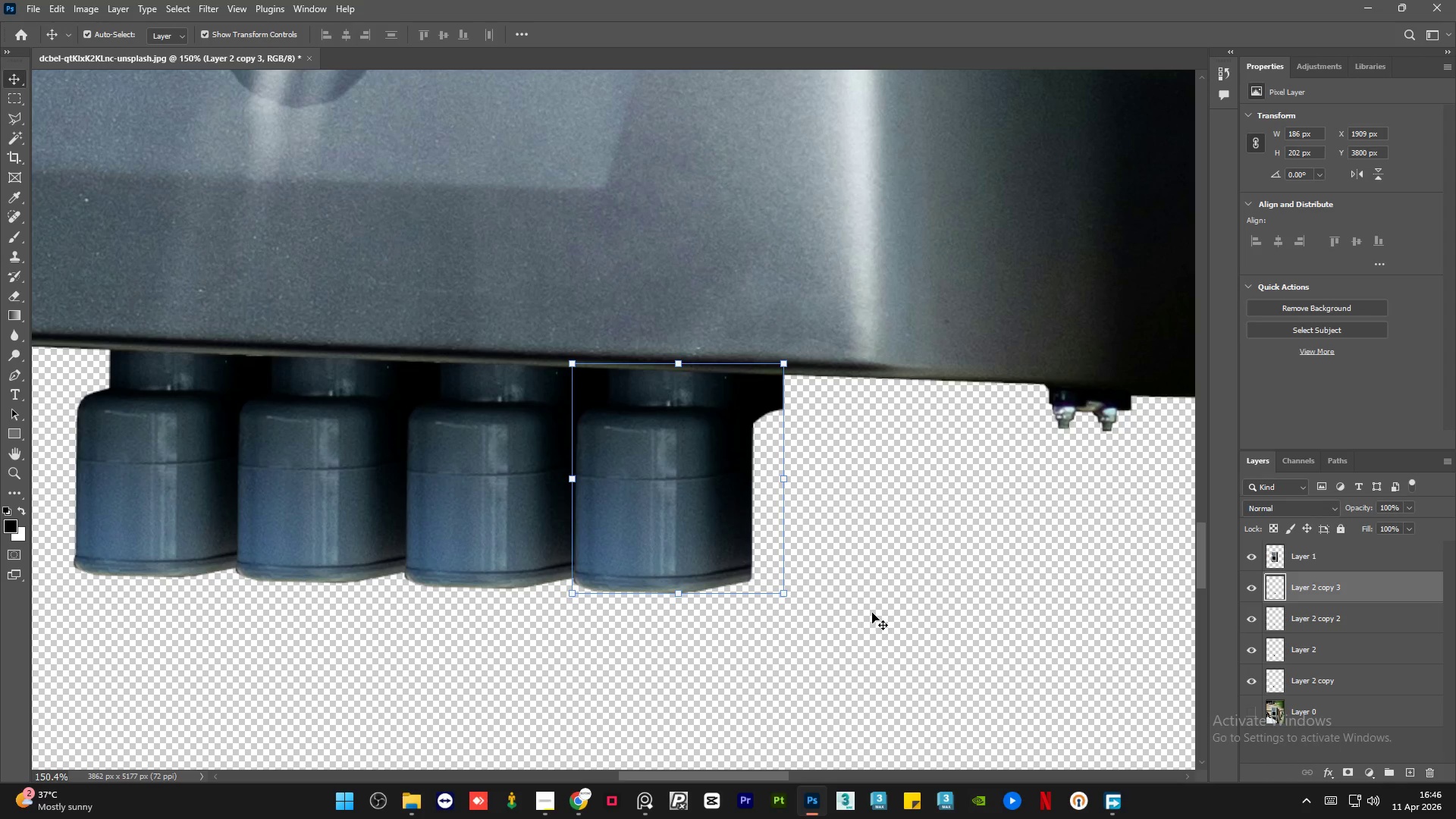 
scroll: coordinate [598, 566], scroll_direction: up, amount: 24.0
 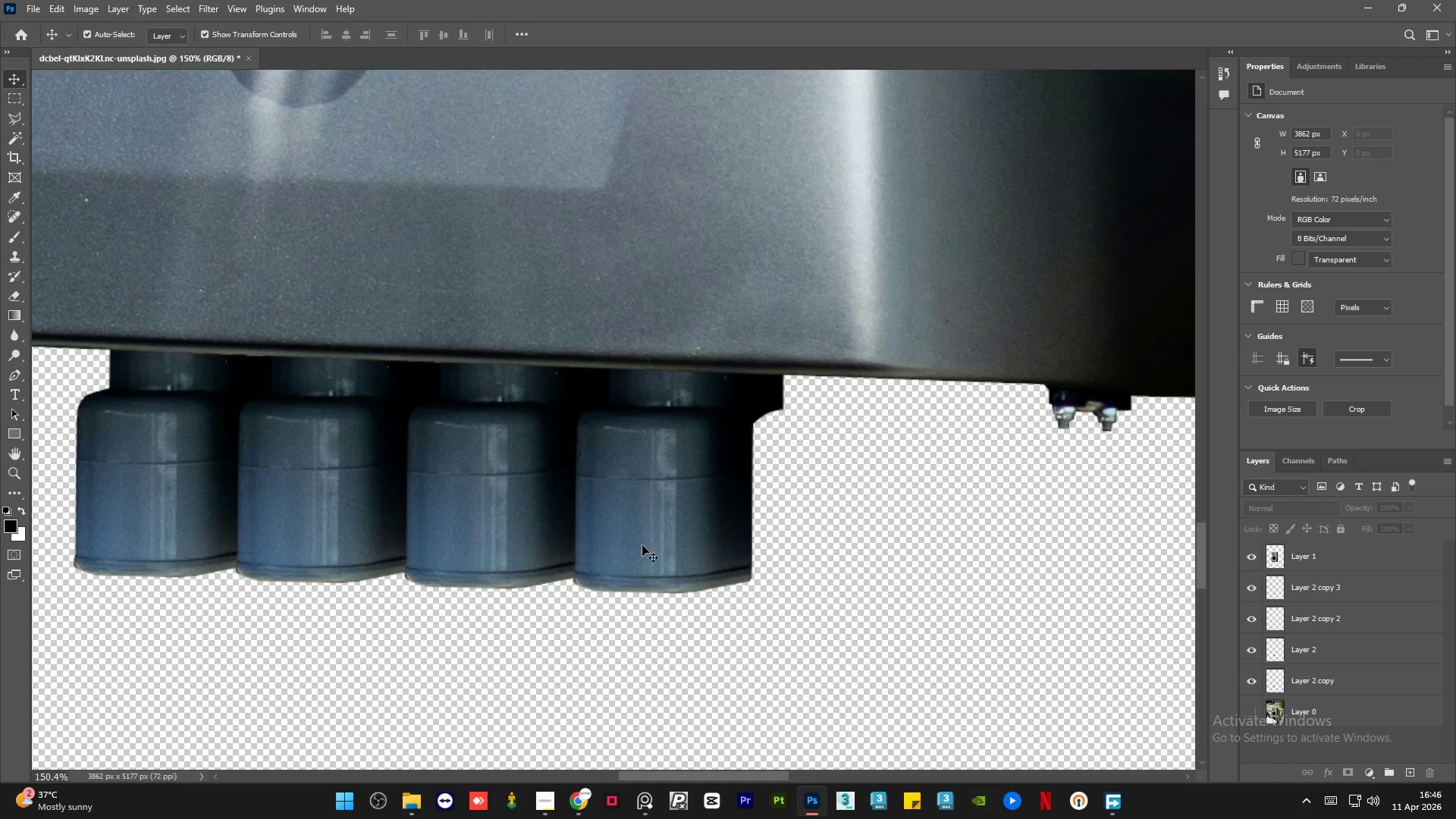 
key(ArrowRight)
 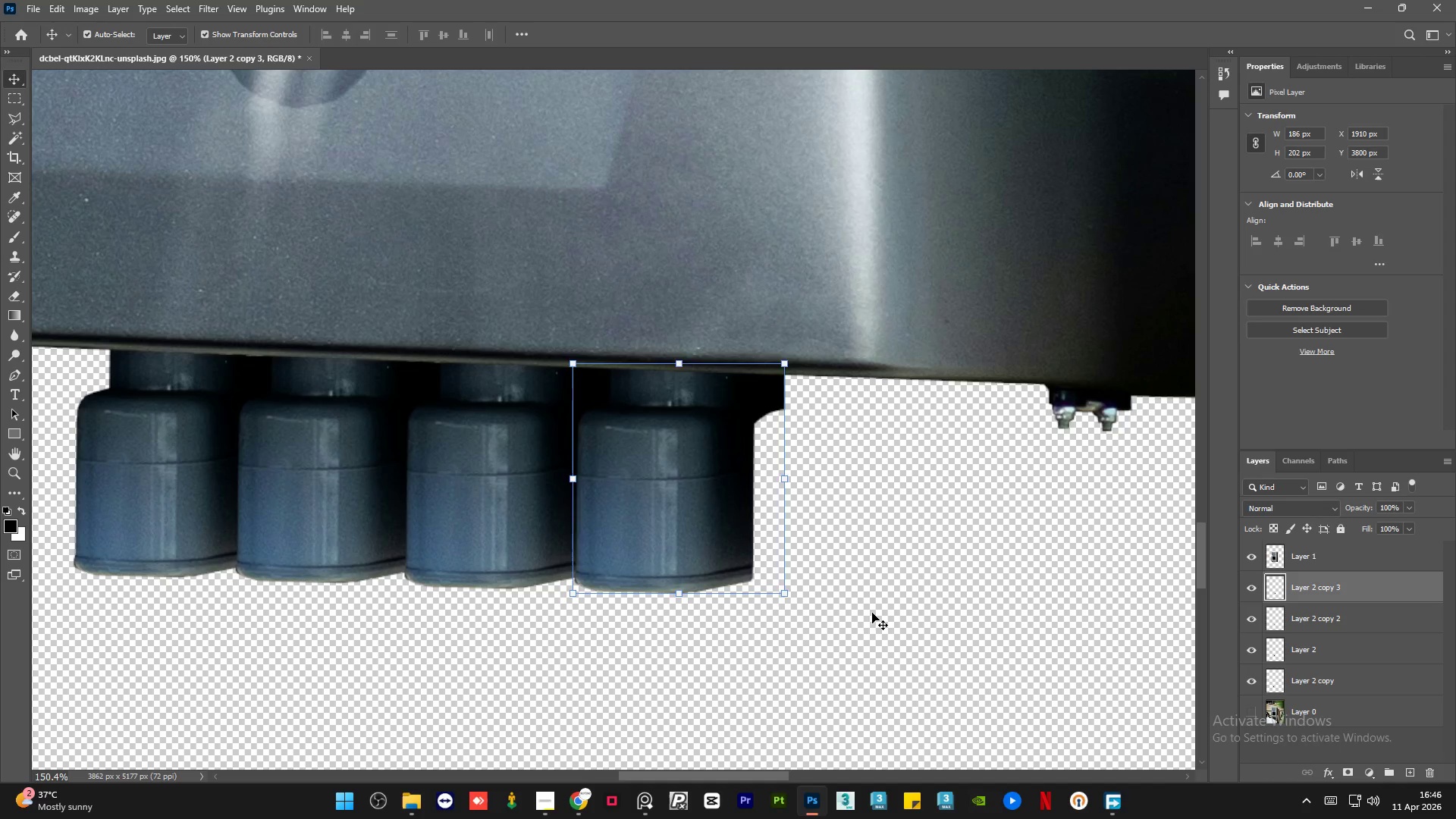 
left_click([872, 613])
 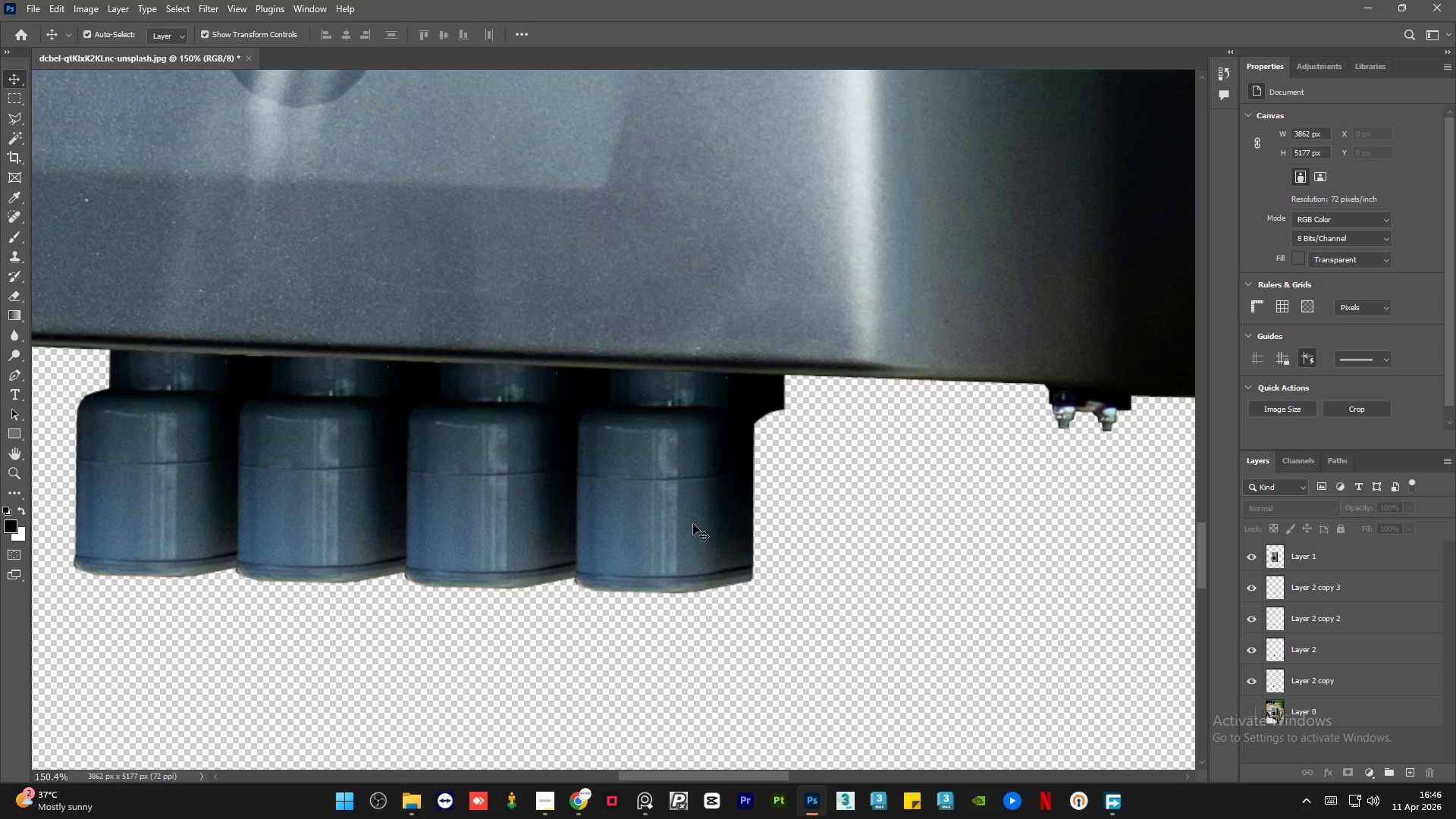 
left_click([692, 522])
 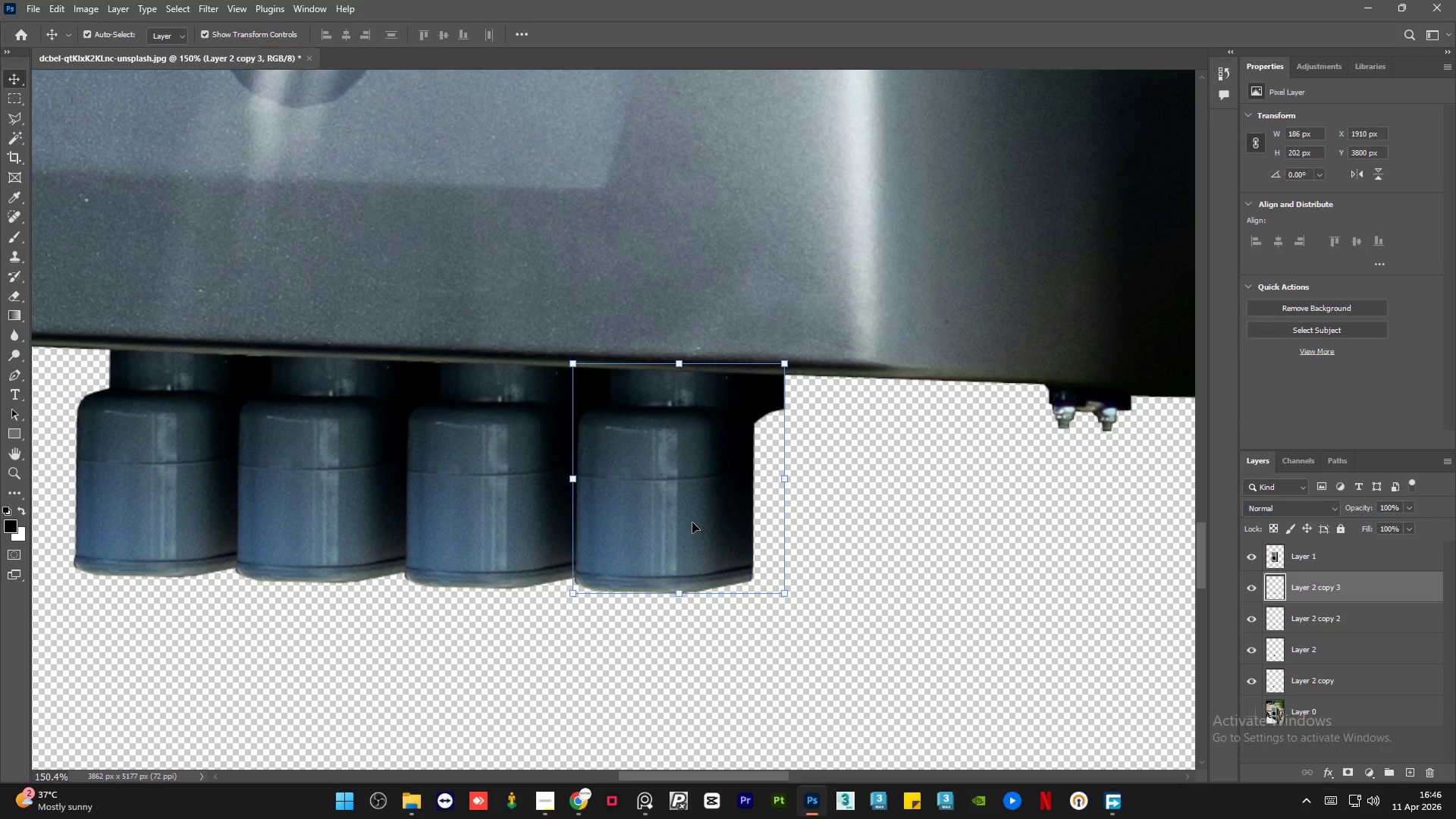 
key(ArrowRight)
 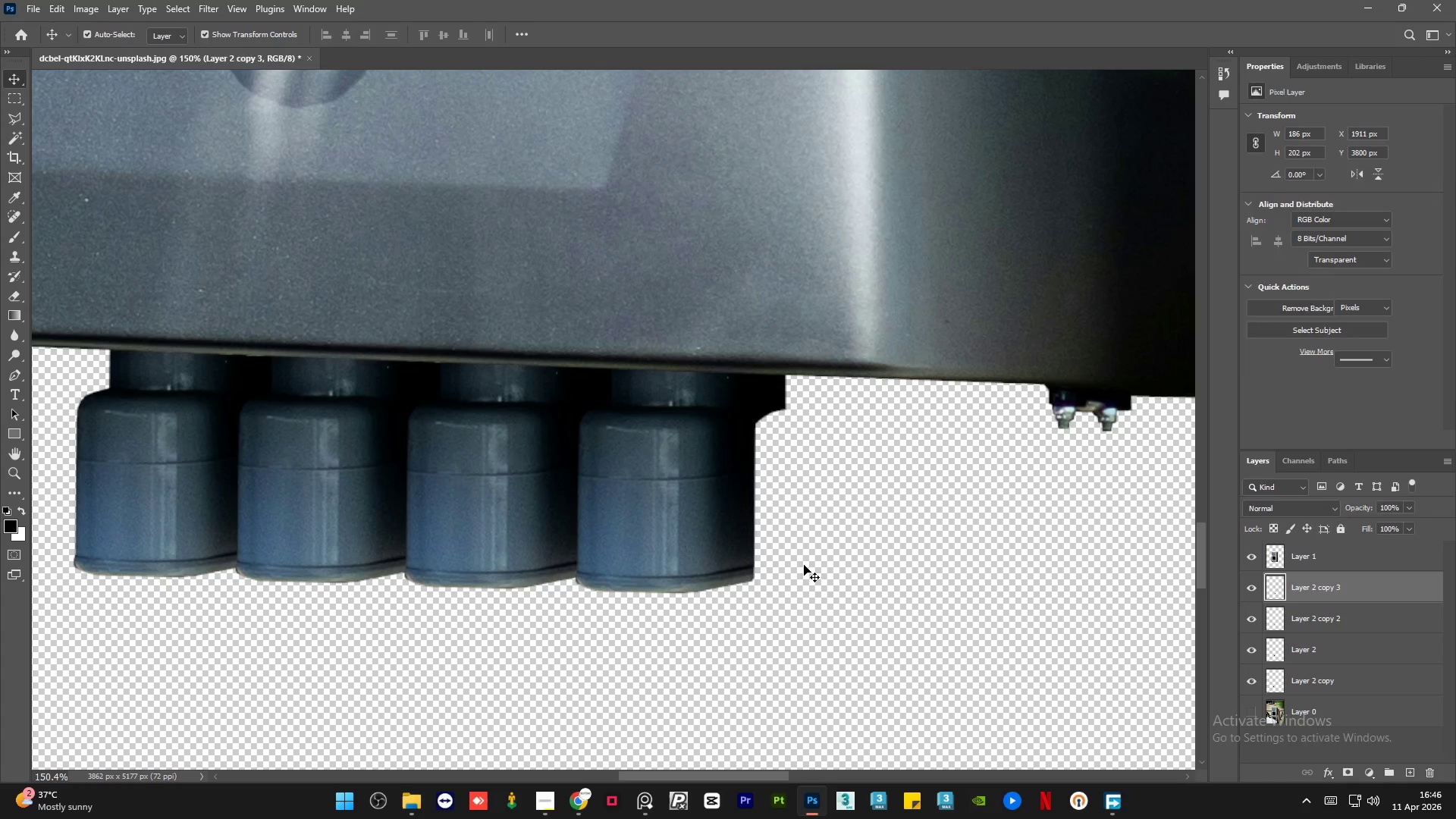 
double_click([633, 523])
 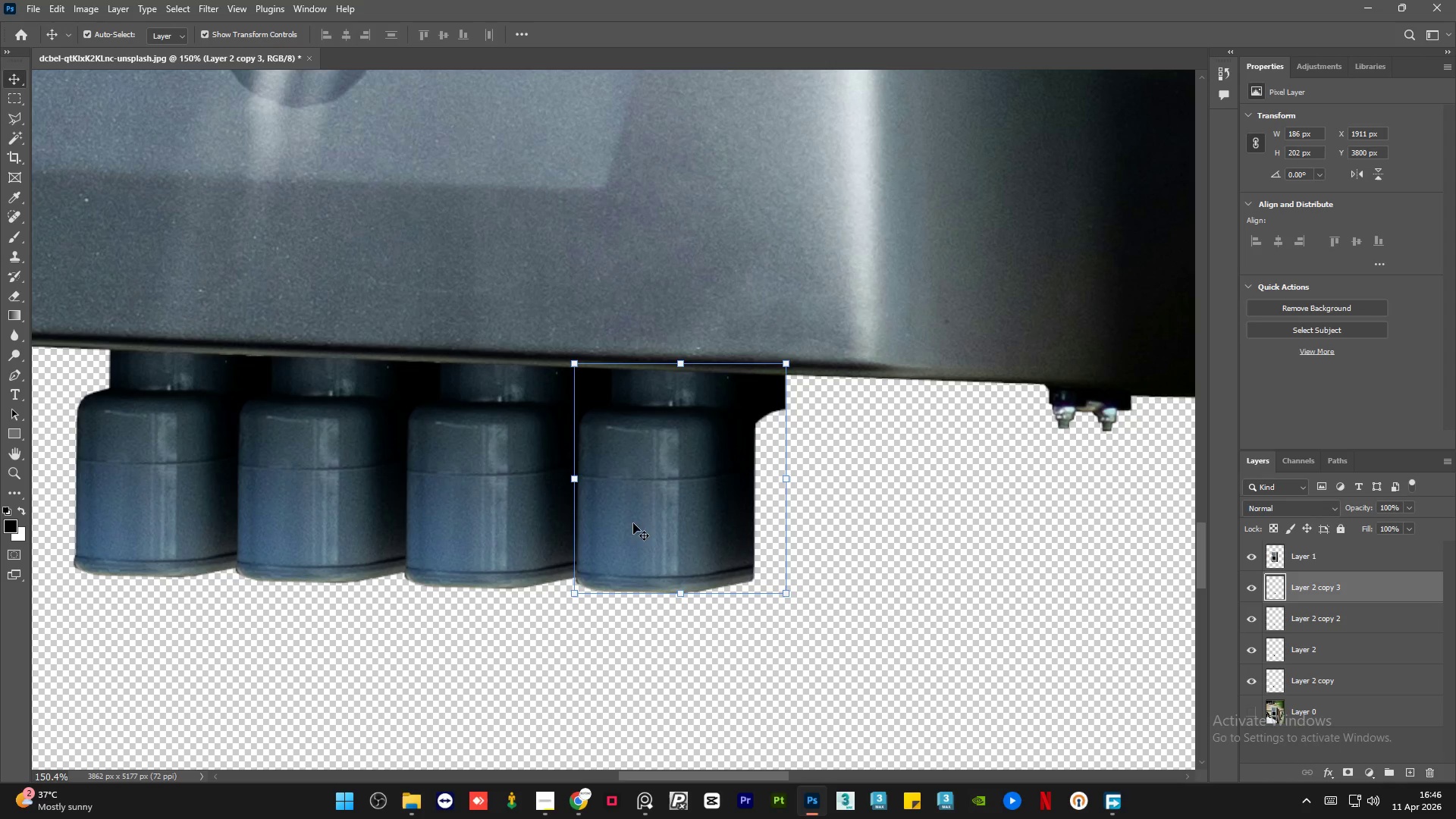 
key(ArrowRight)
 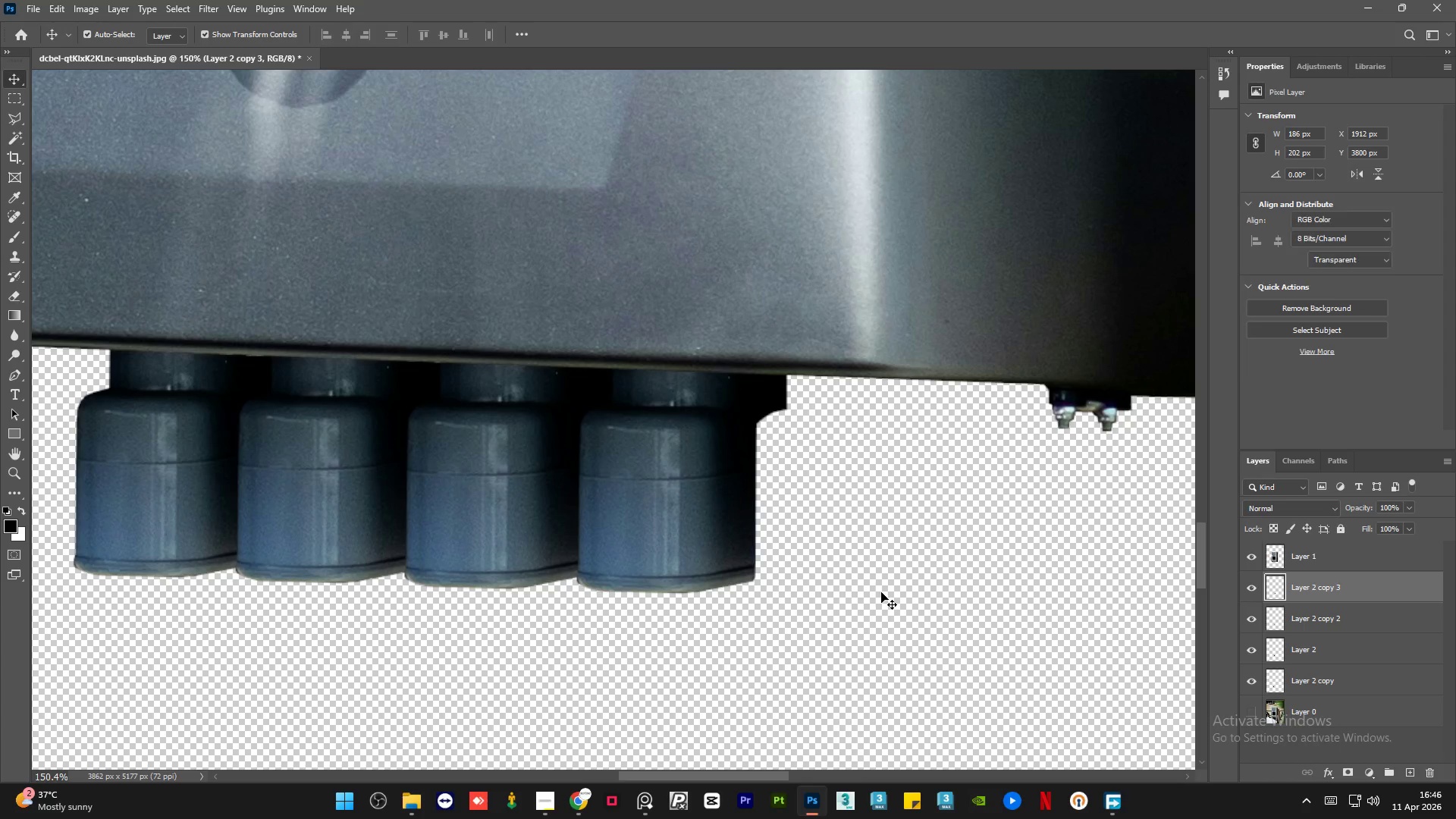 
double_click([679, 535])
 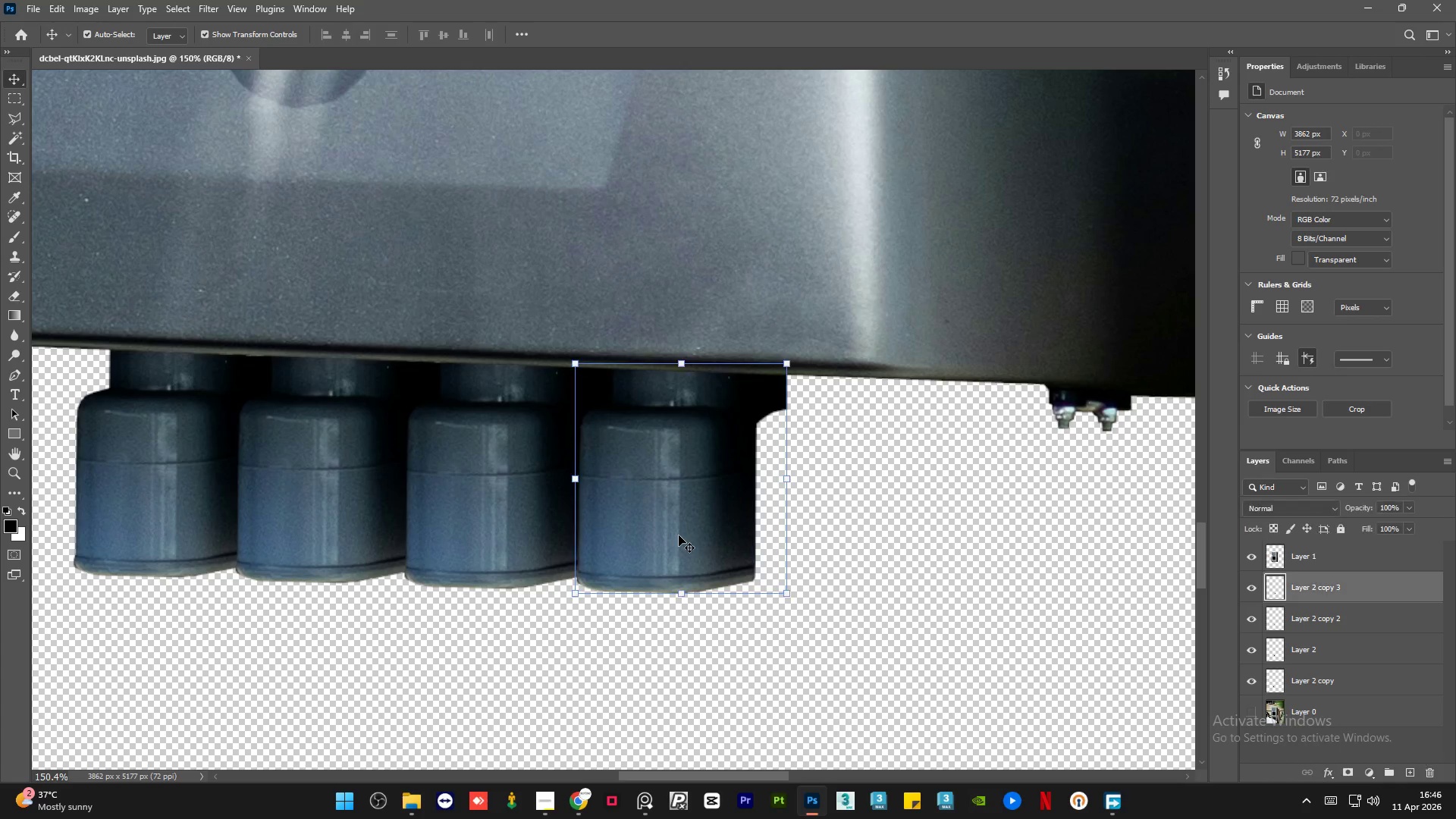 
key(ArrowRight)
 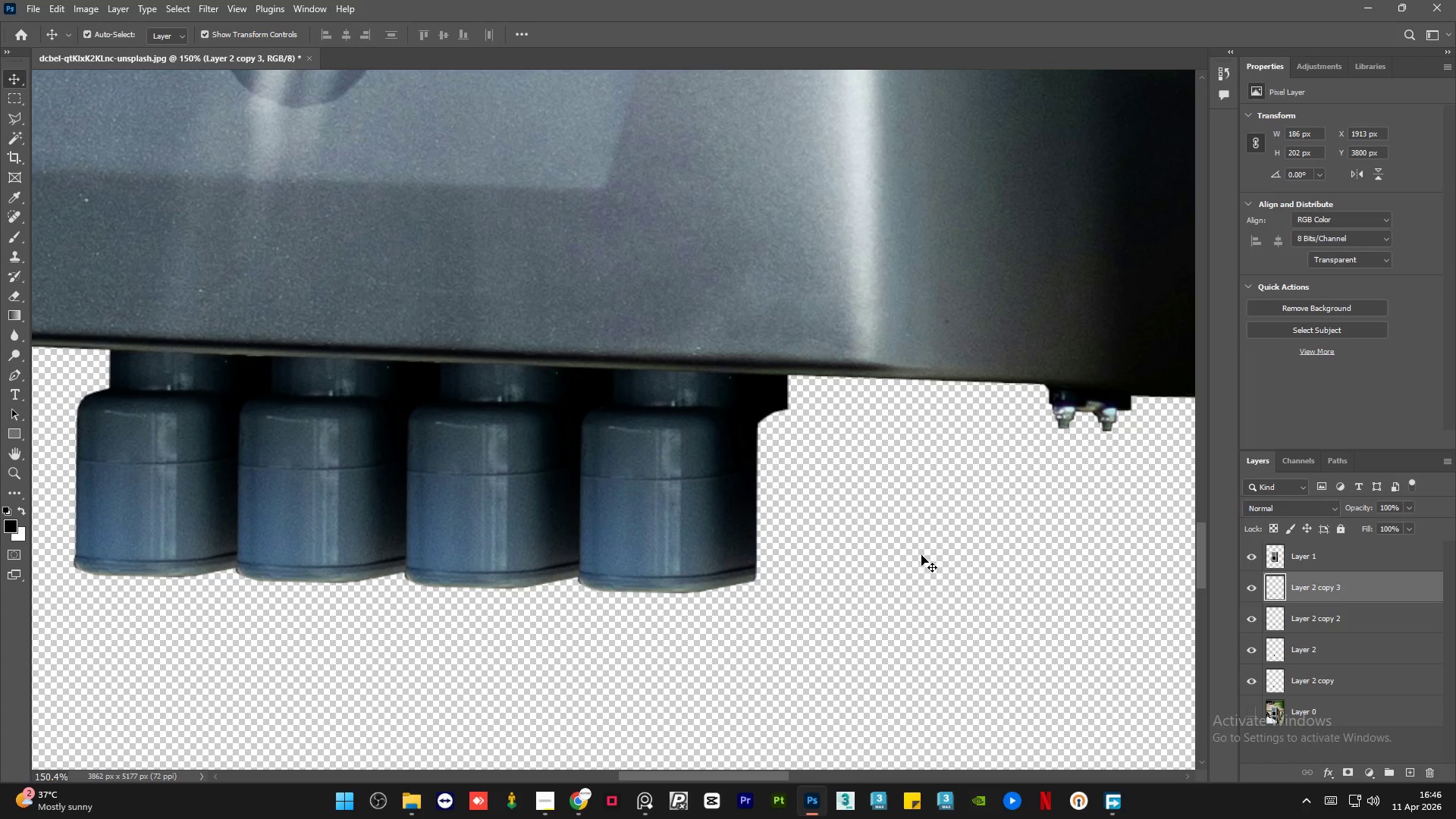 
double_click([650, 507])
 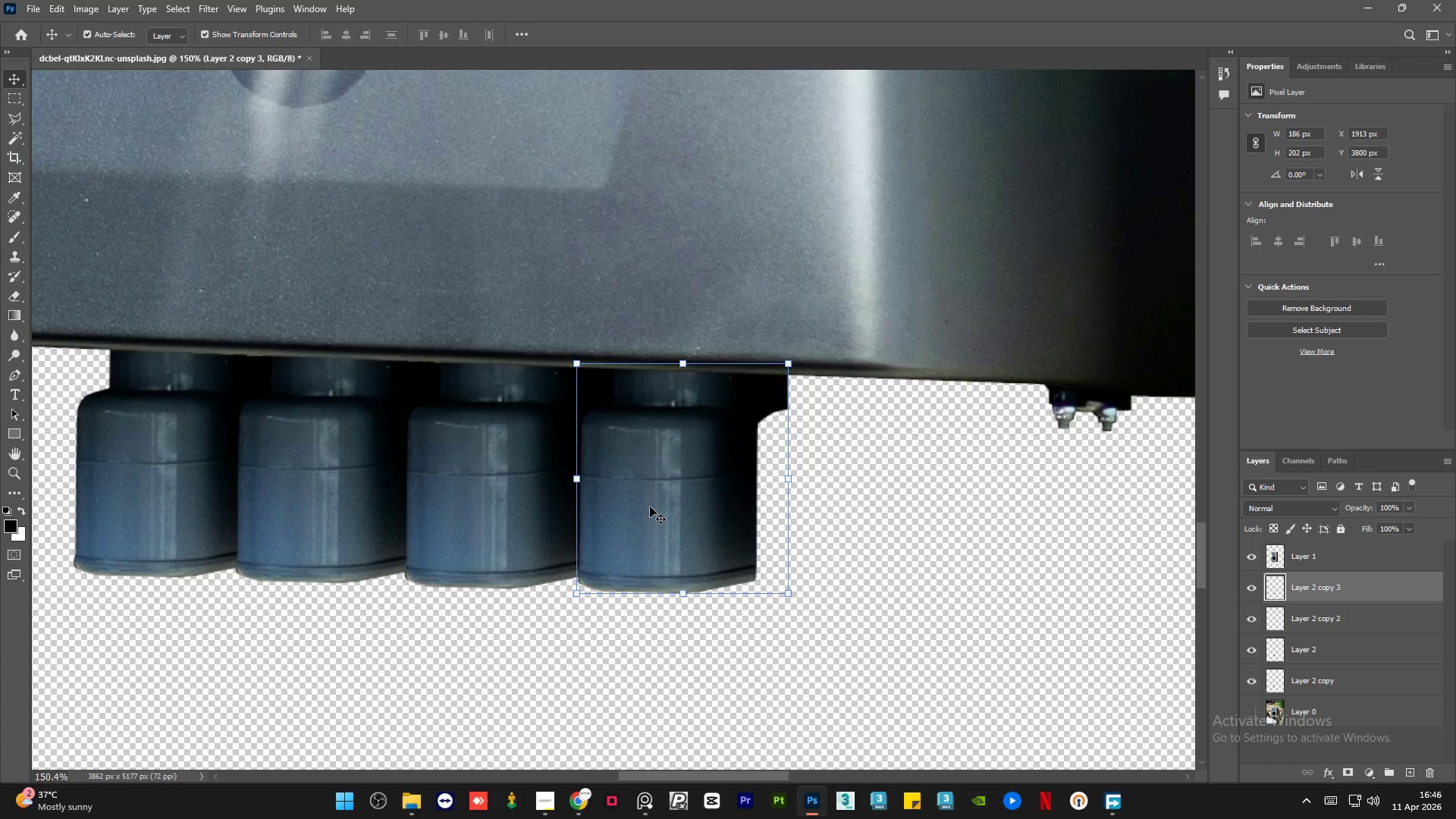 
key(ArrowRight)
 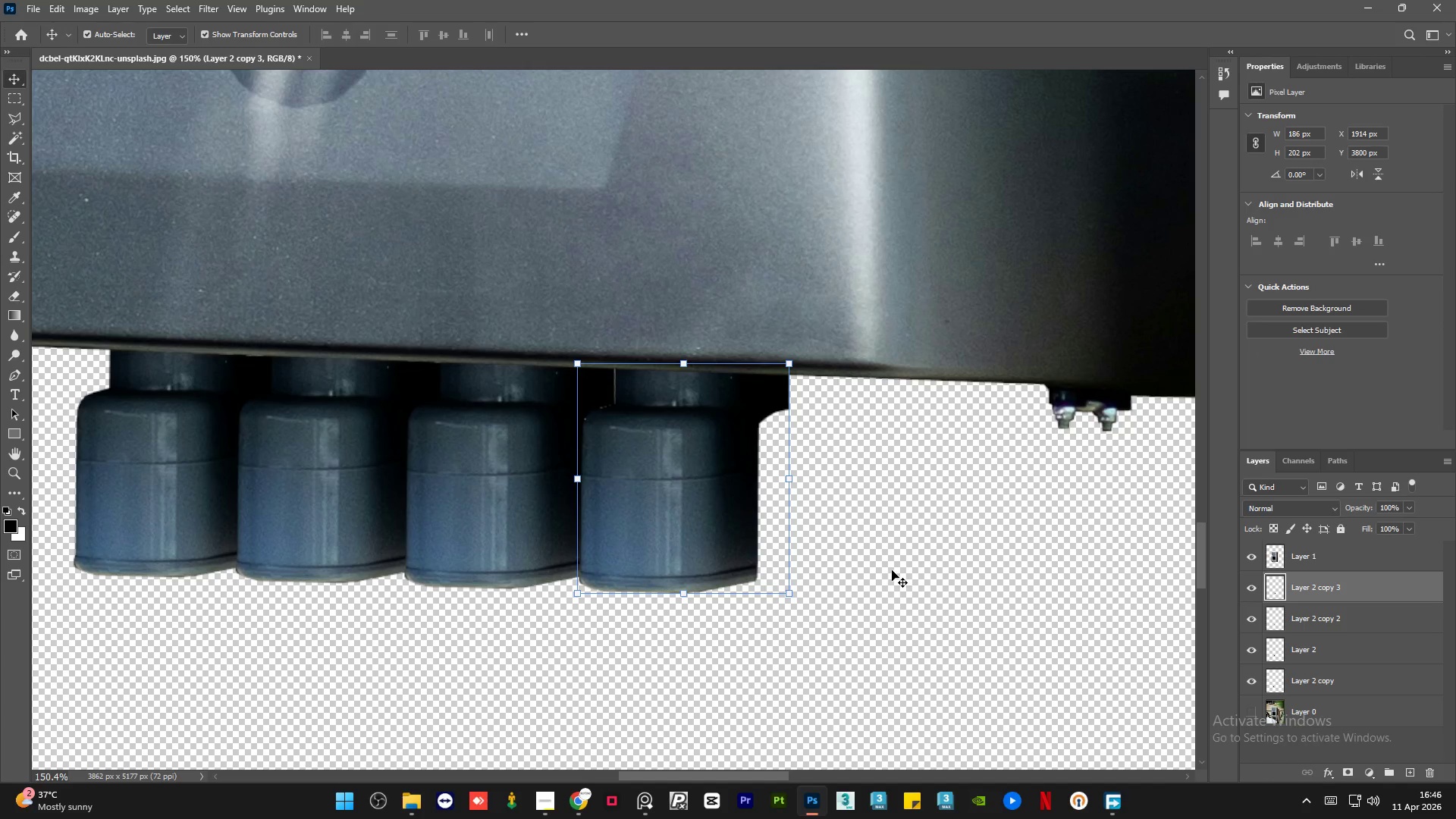 
key(ArrowLeft)
 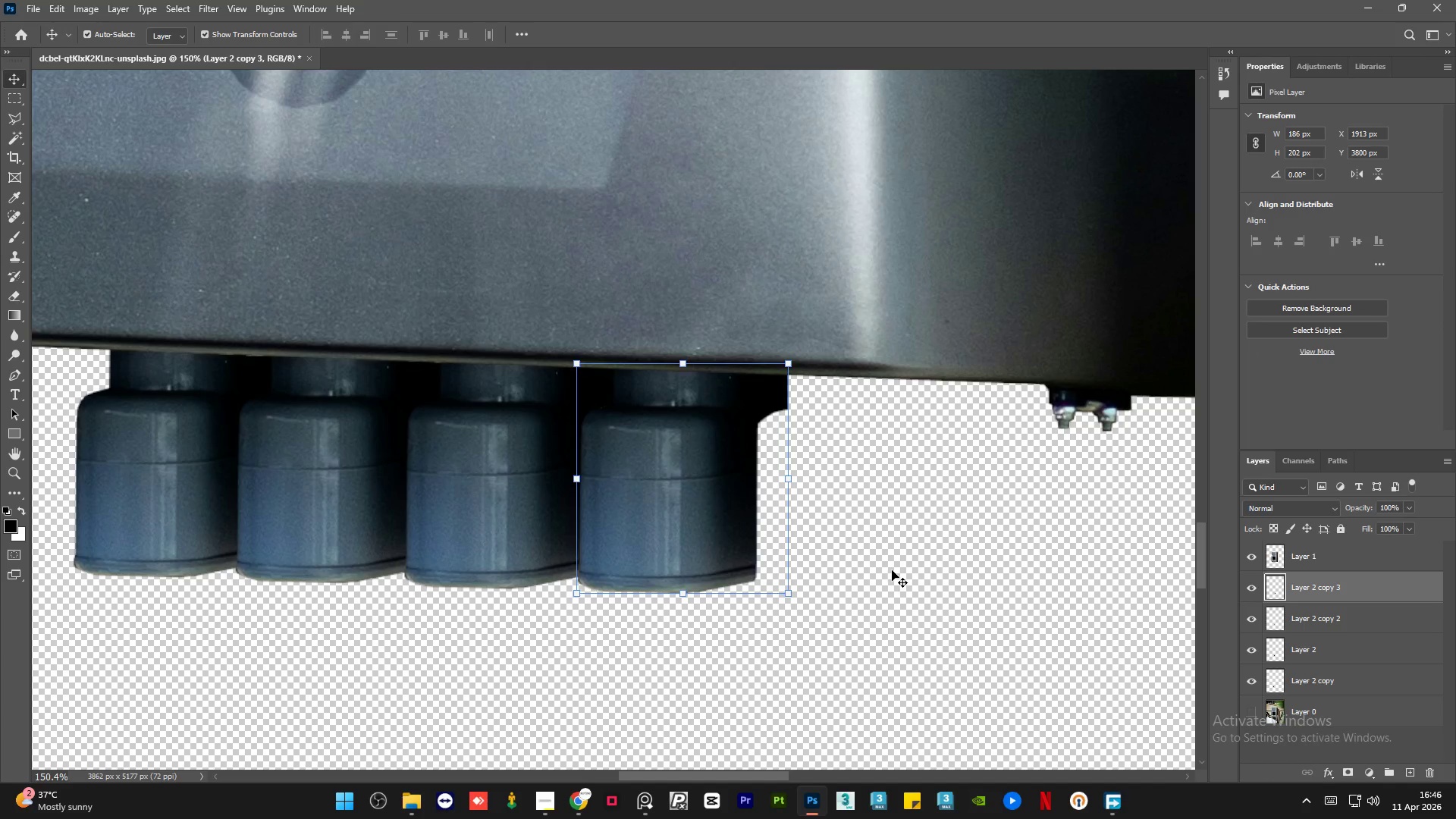 
left_click([892, 570])
 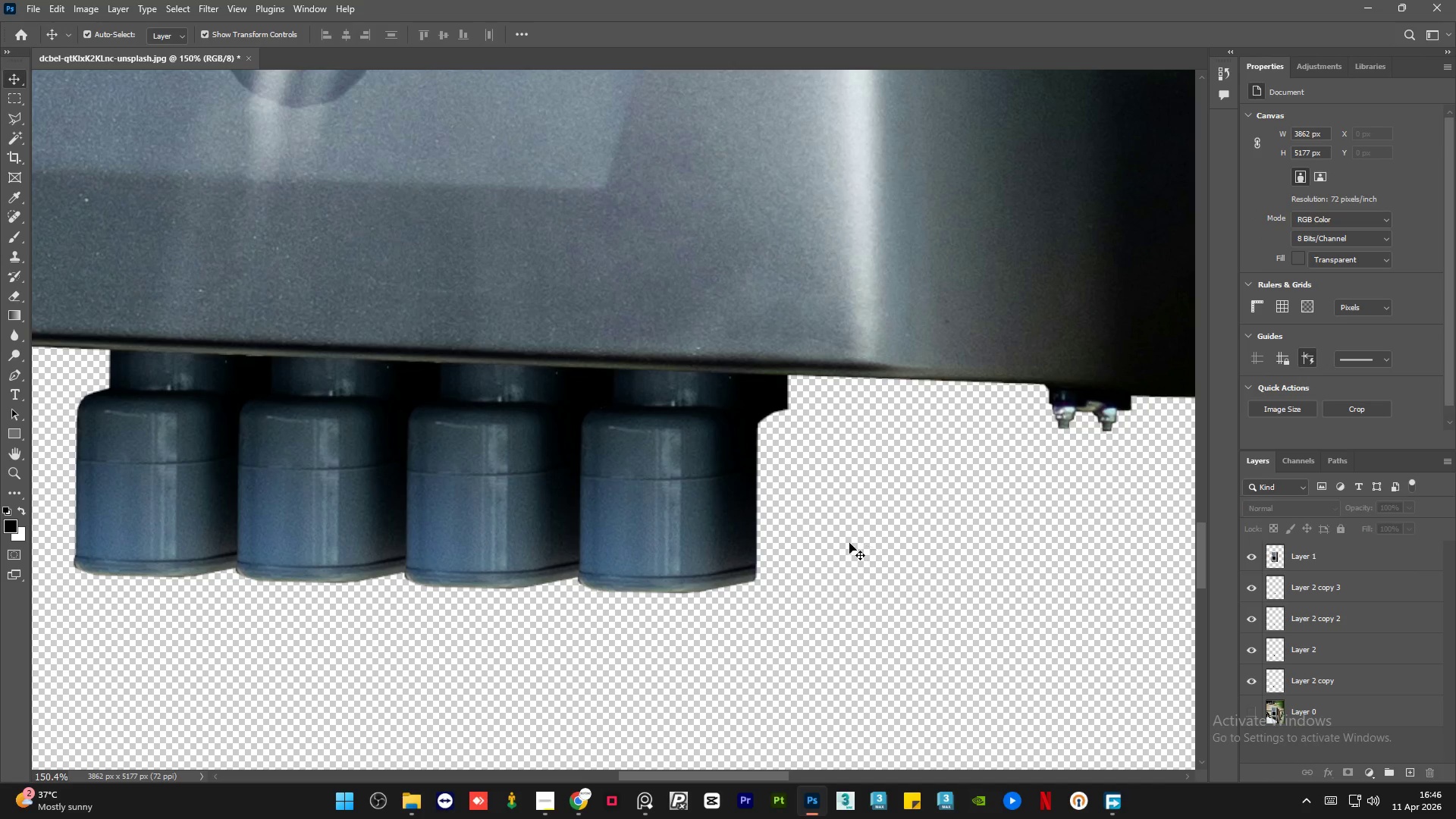 
hold_key(key=AltLeft, duration=1.5)
 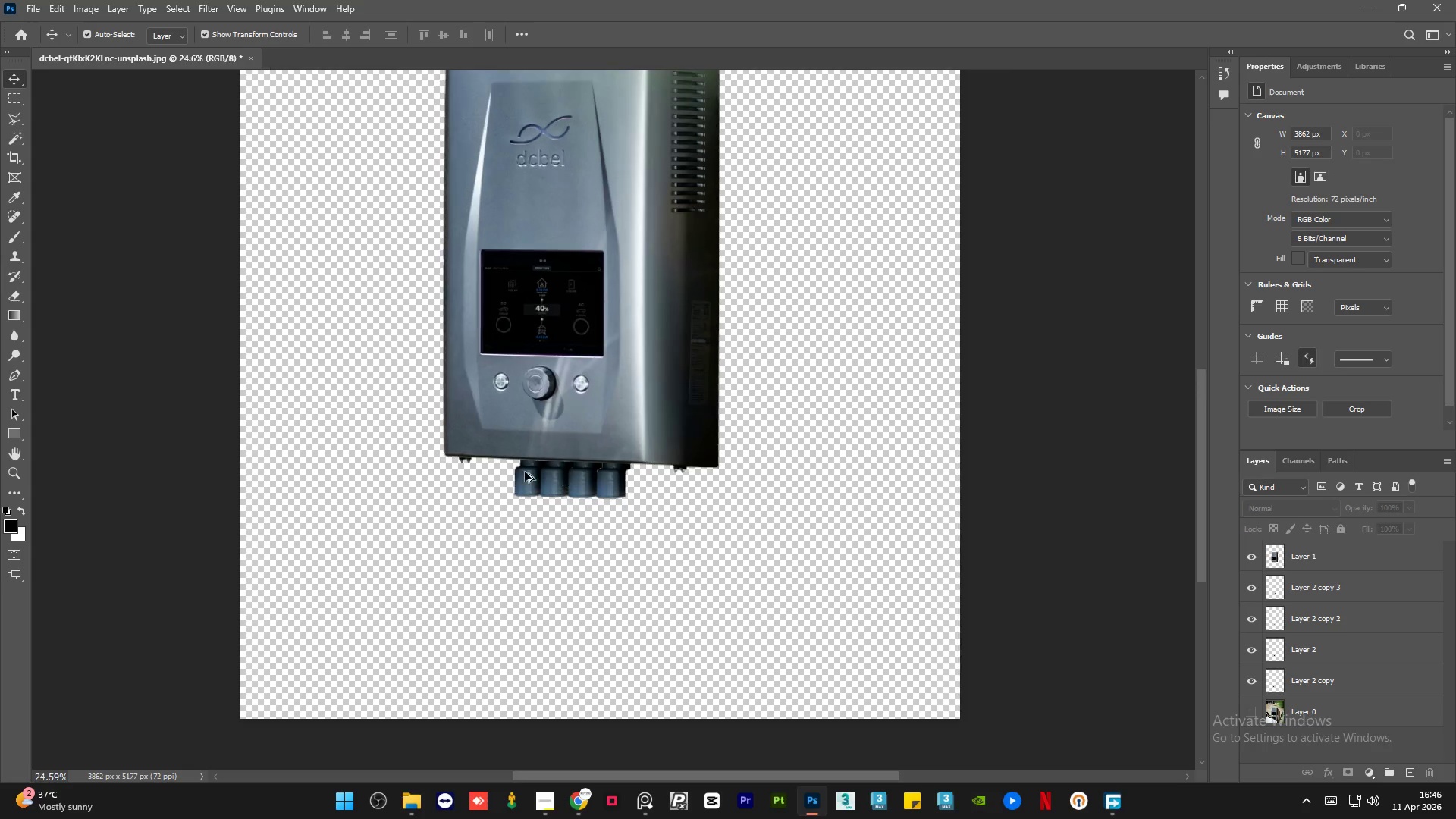 
hold_key(key=AltLeft, duration=0.8)
 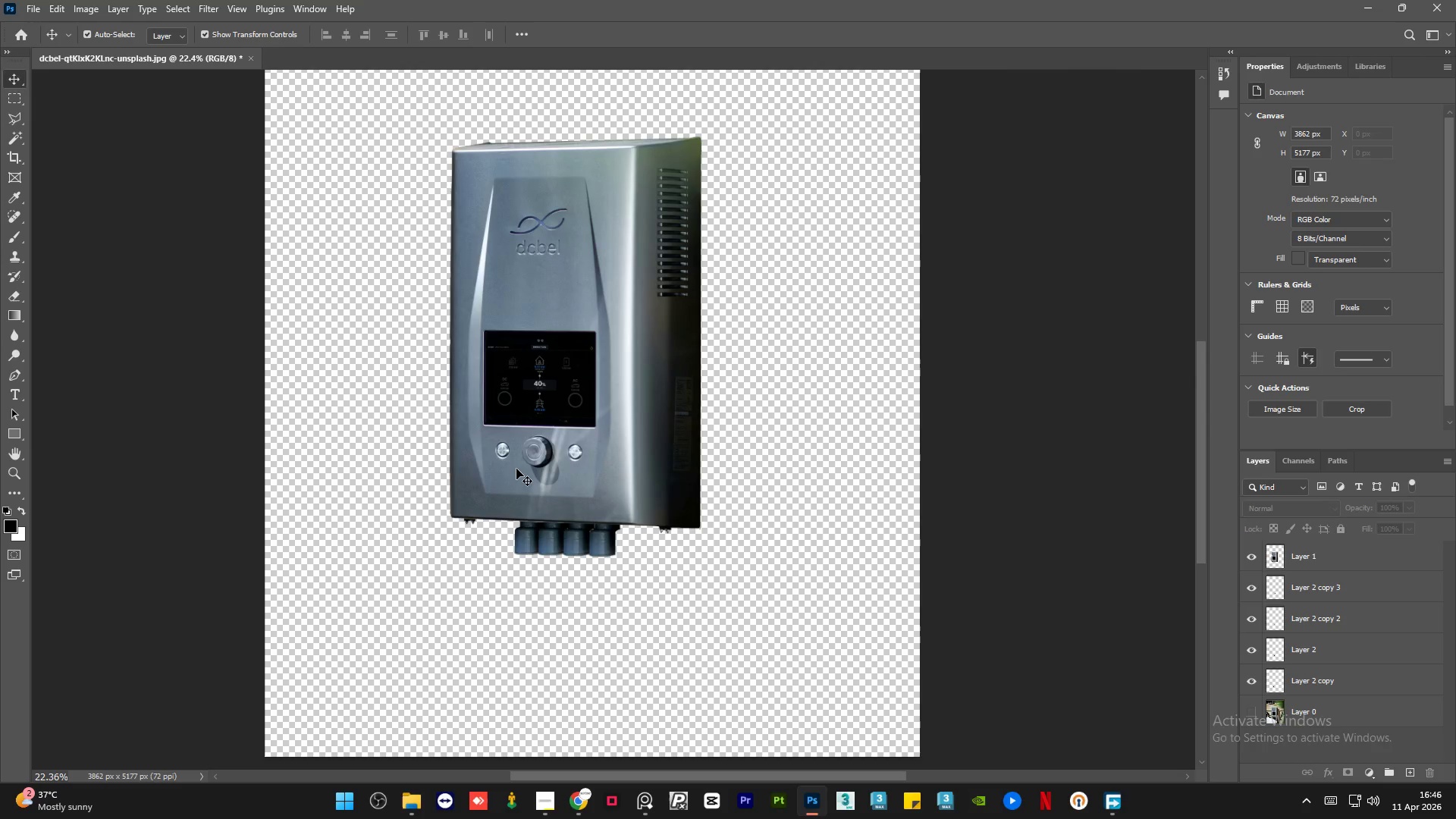 
key(Alt+AltLeft)
 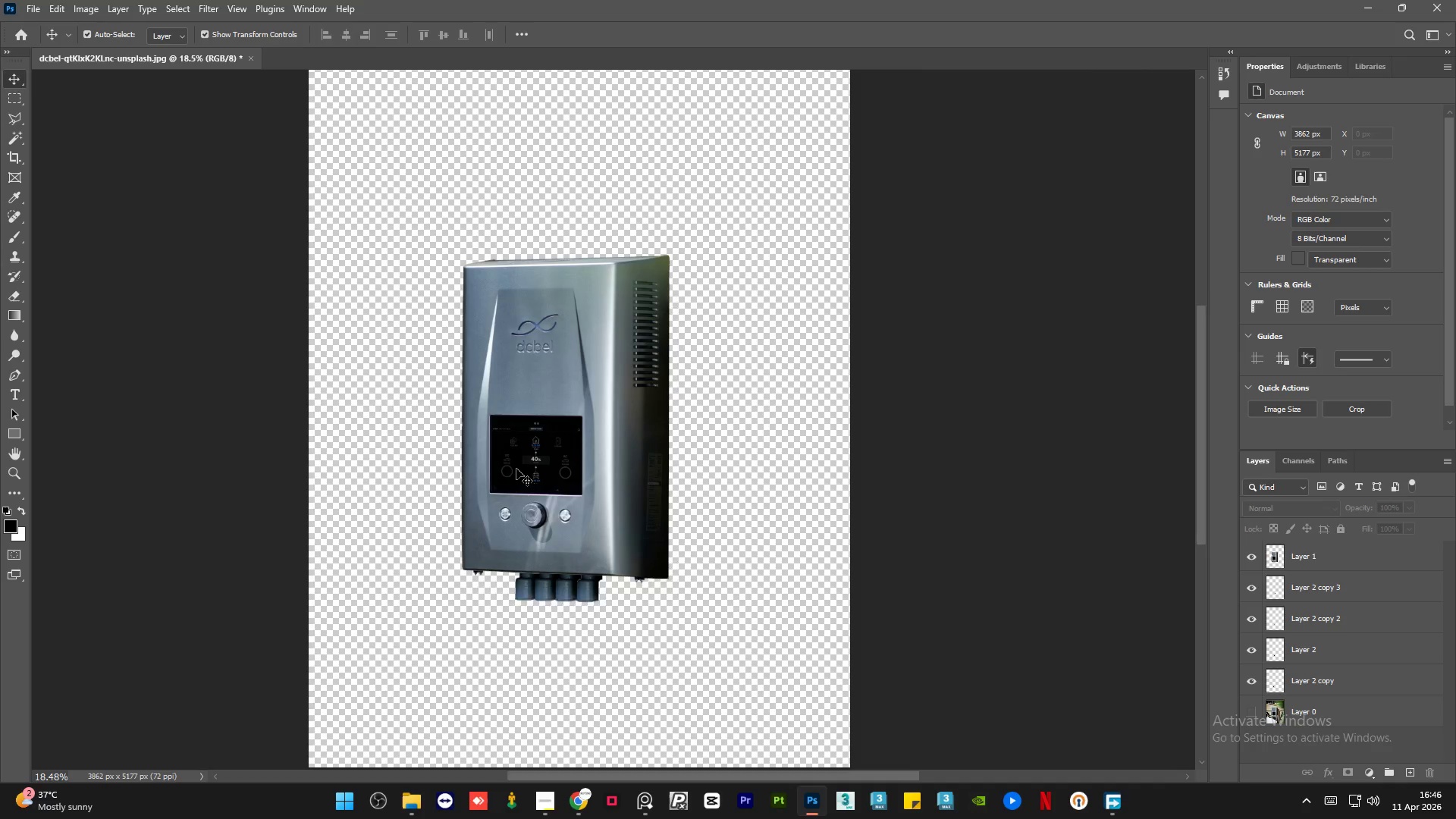 
hold_key(key=AltLeft, duration=0.33)
scroll: coordinate [516, 469], scroll_direction: down, amount: 12.0
 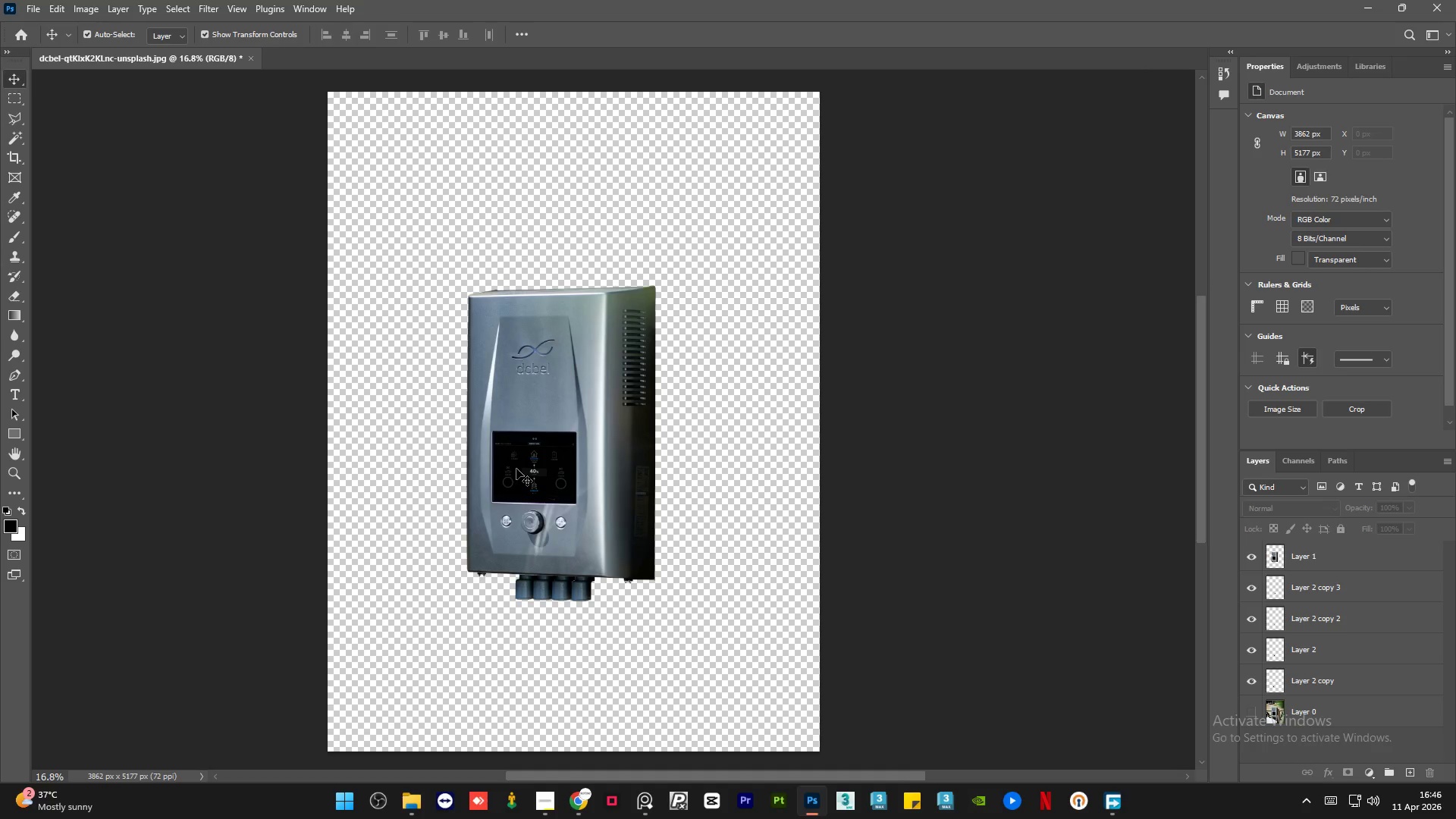 
left_click([1345, 560])
 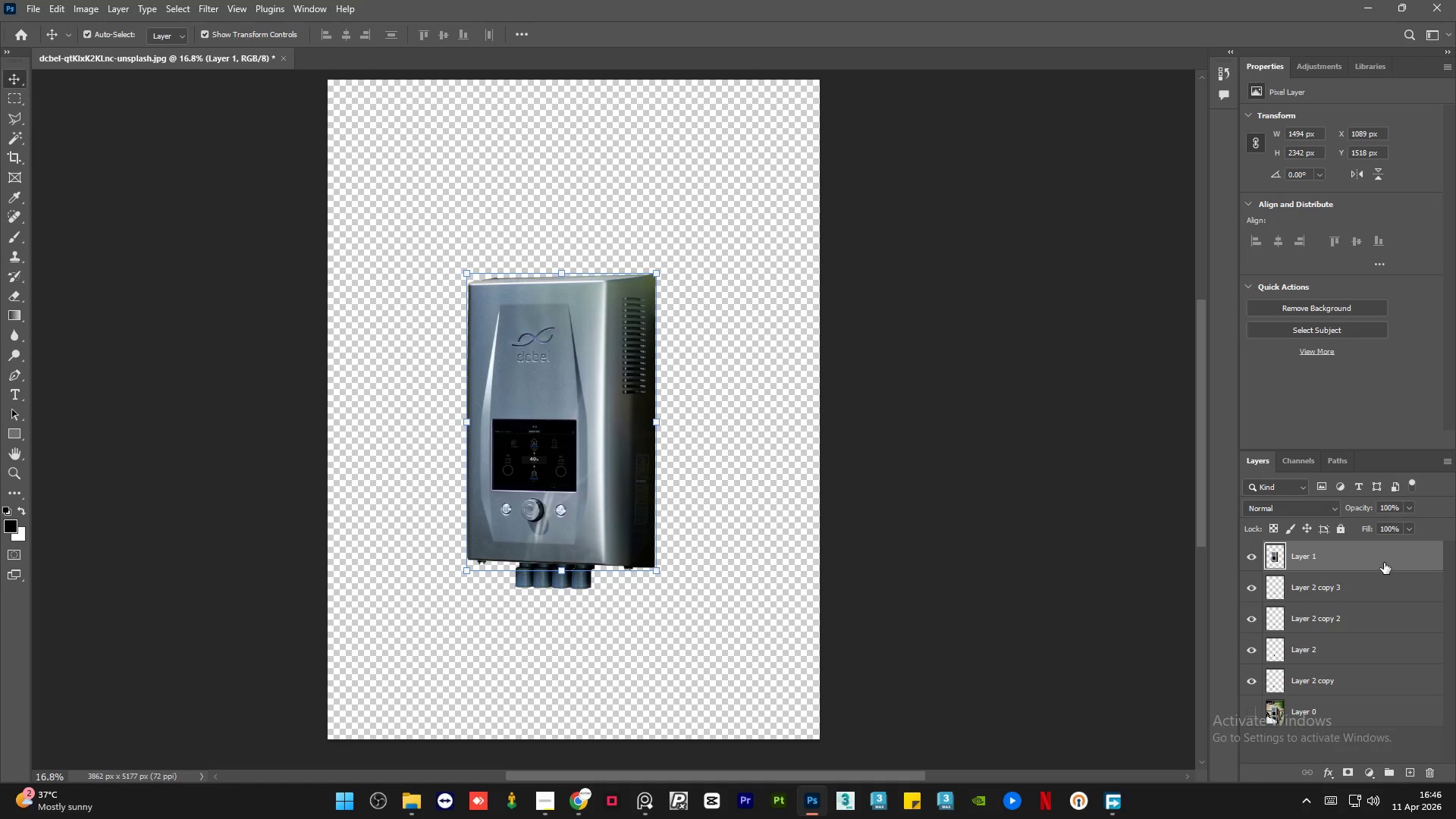 
left_click([1369, 769])
 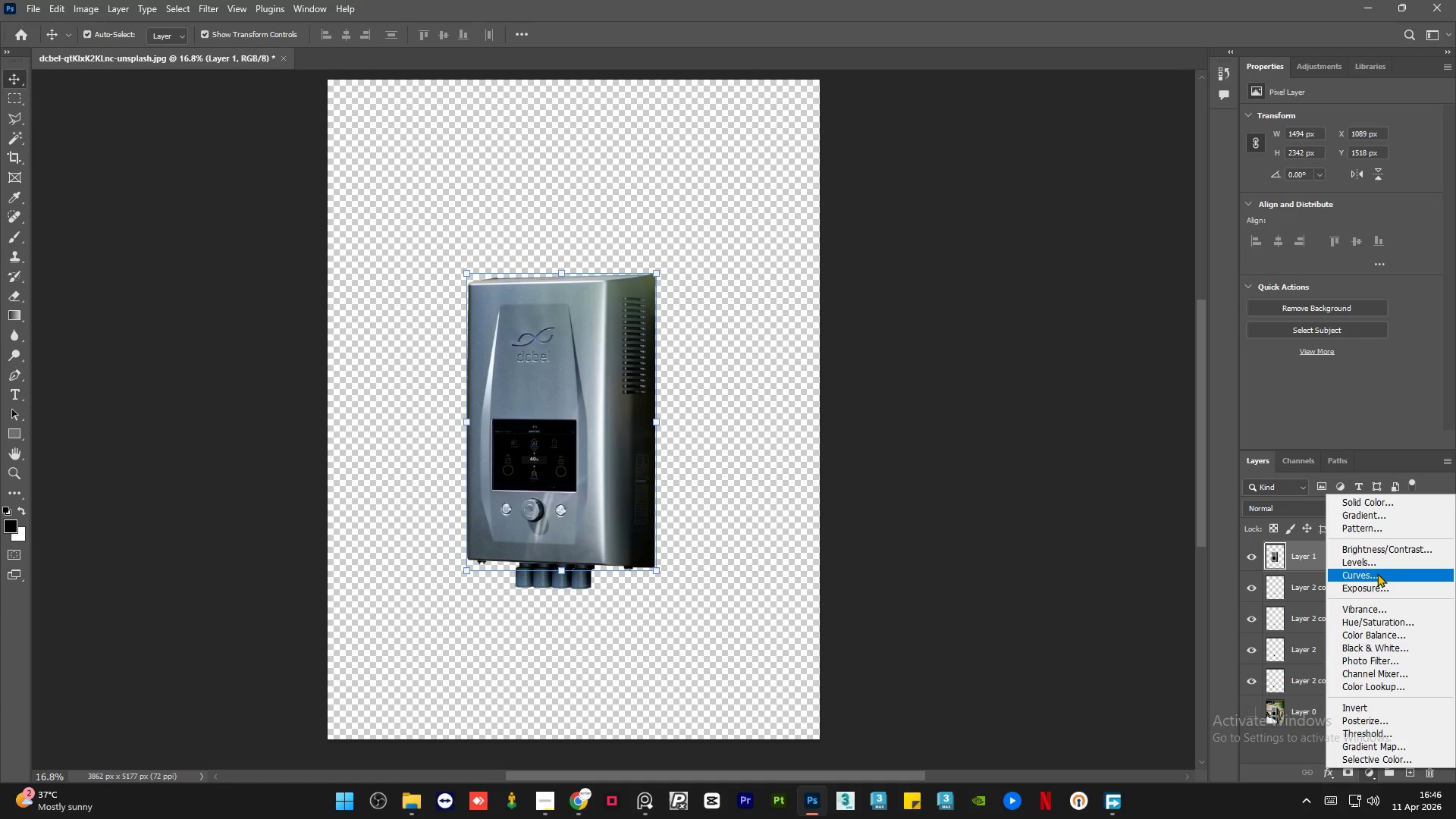 
left_click([1380, 620])
 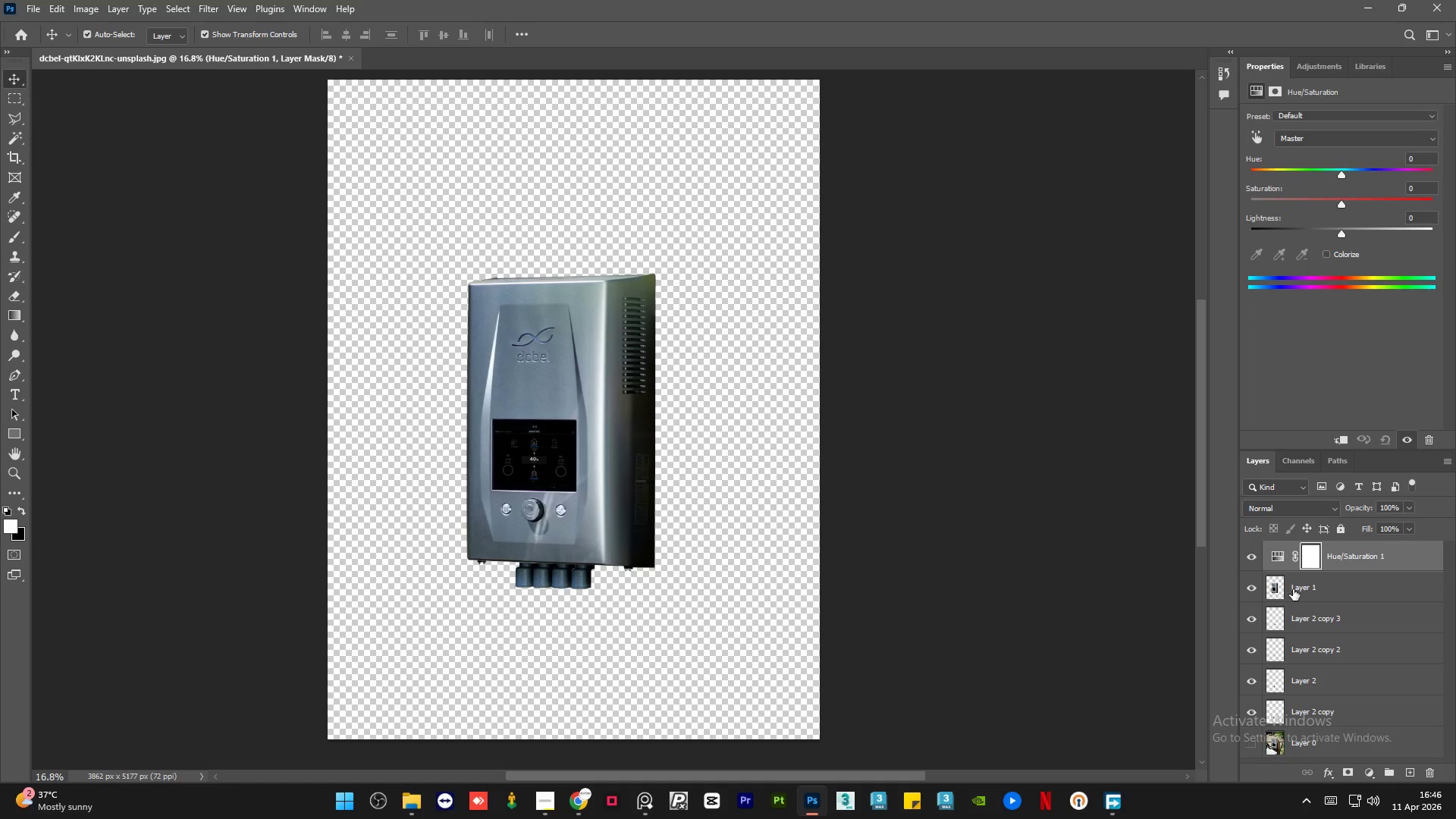 
left_click([1302, 588])
 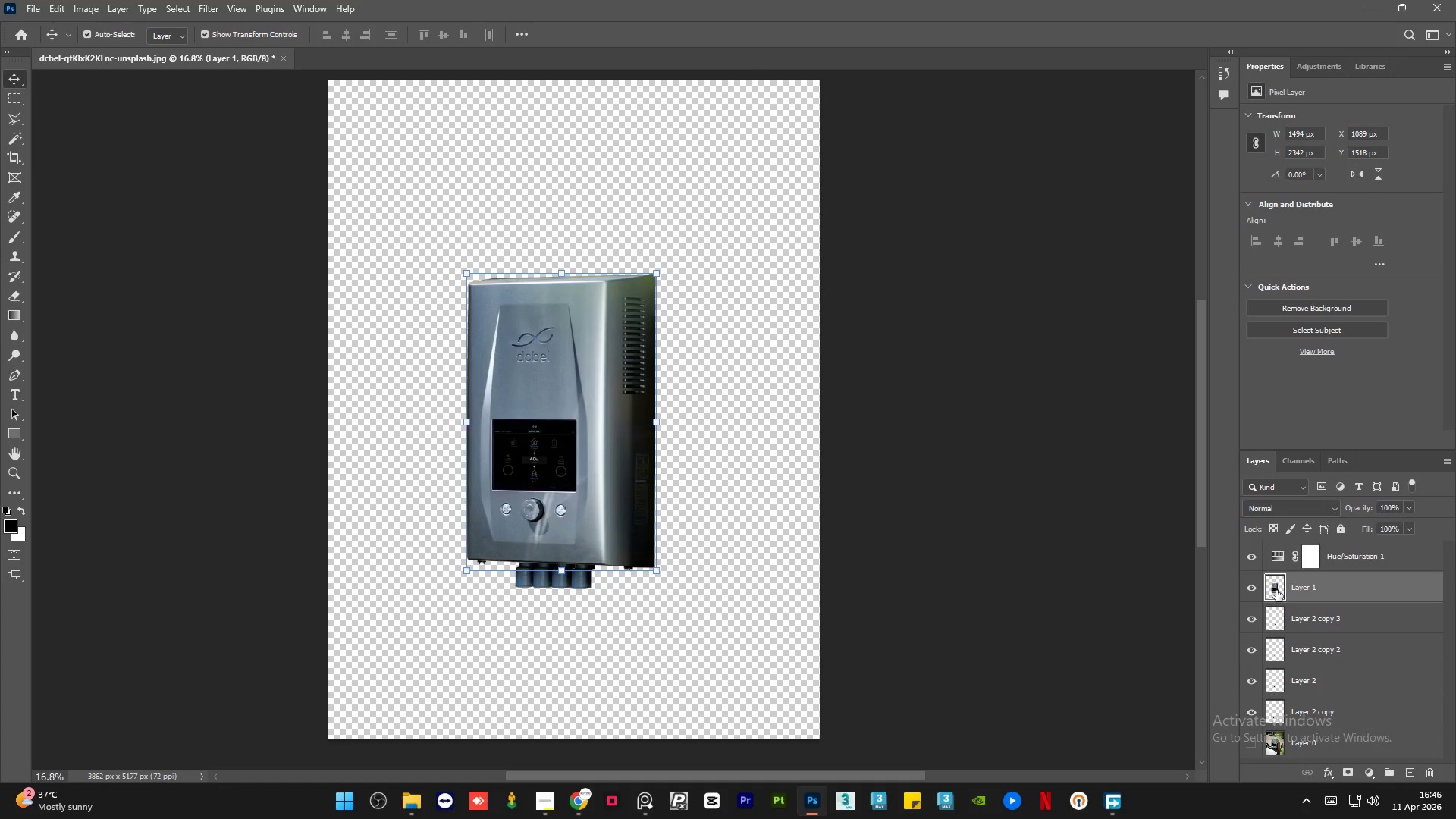 
hold_key(key=ControlLeft, duration=0.67)
left_click([1276, 590])
 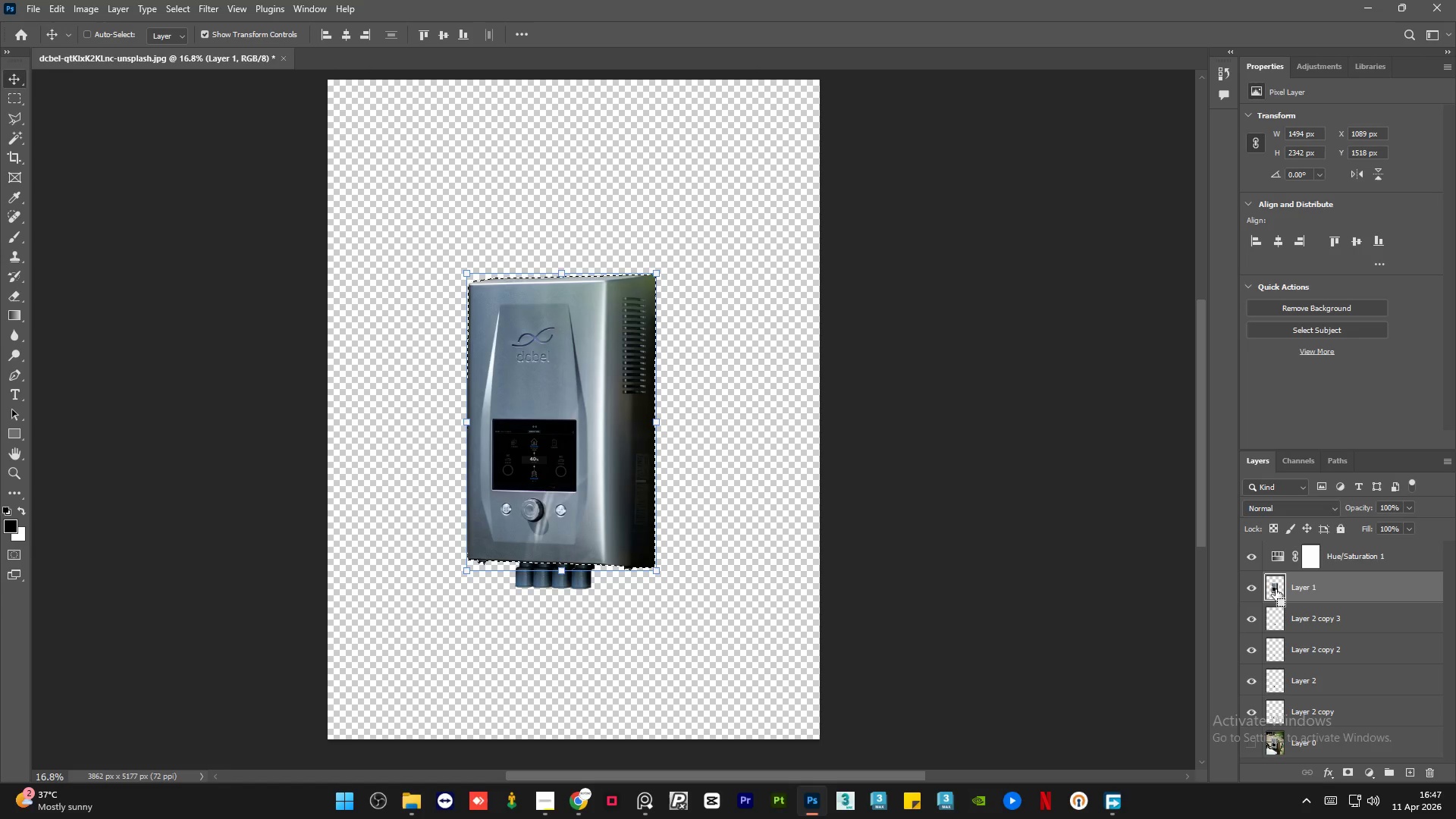 
left_click([1307, 561])
 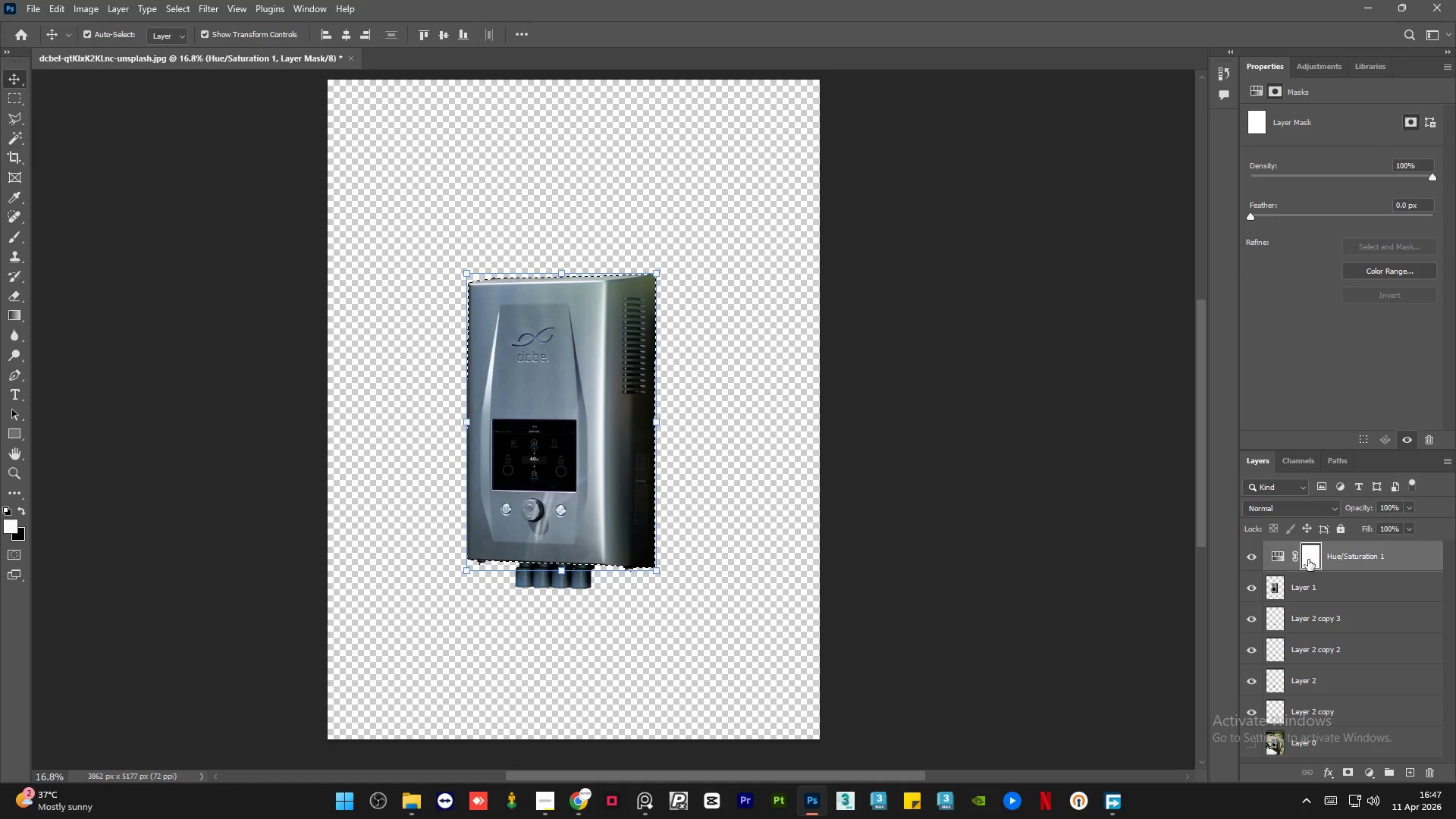 
right_click([1308, 560])
 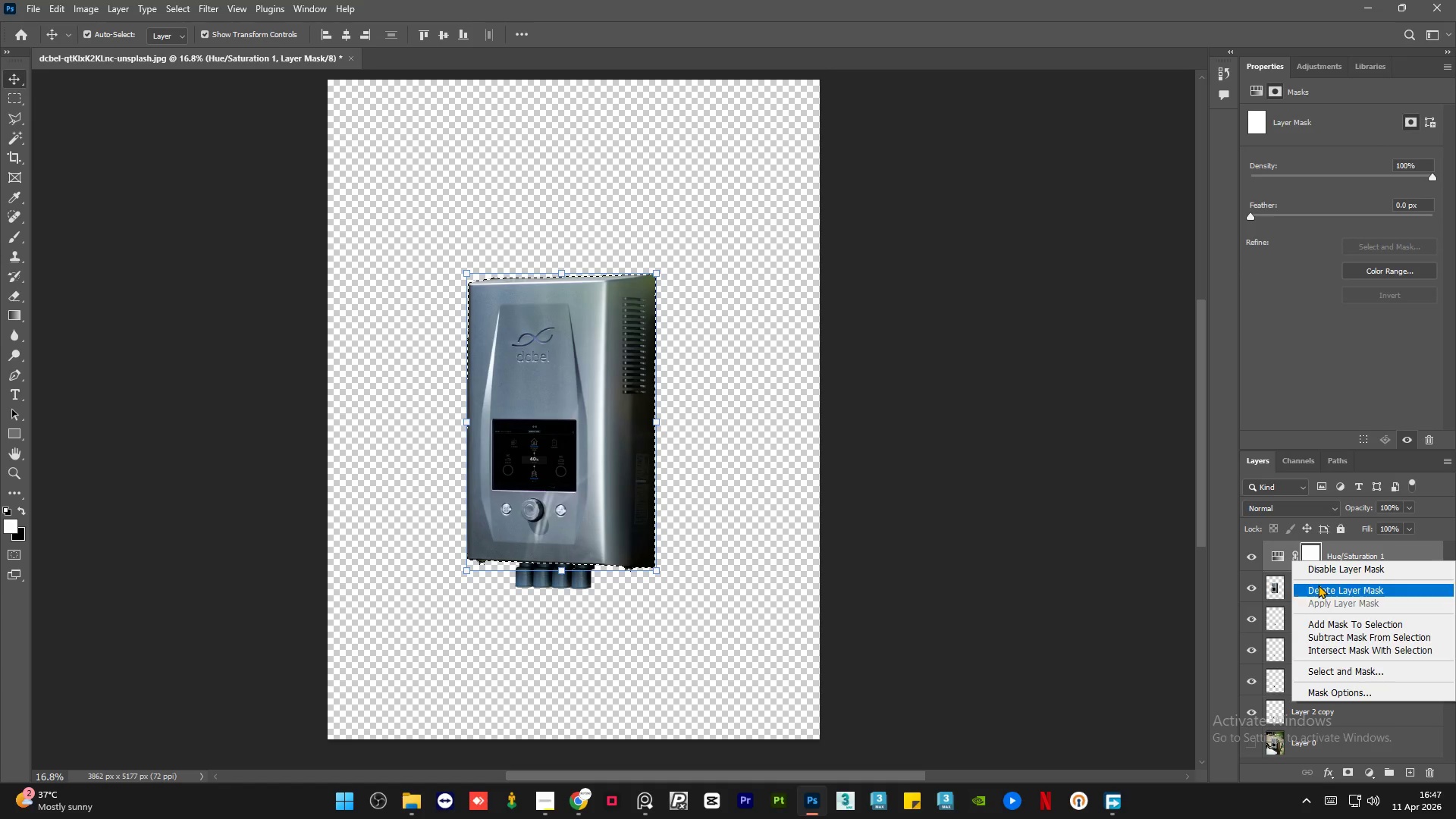 
left_click([1318, 585])
 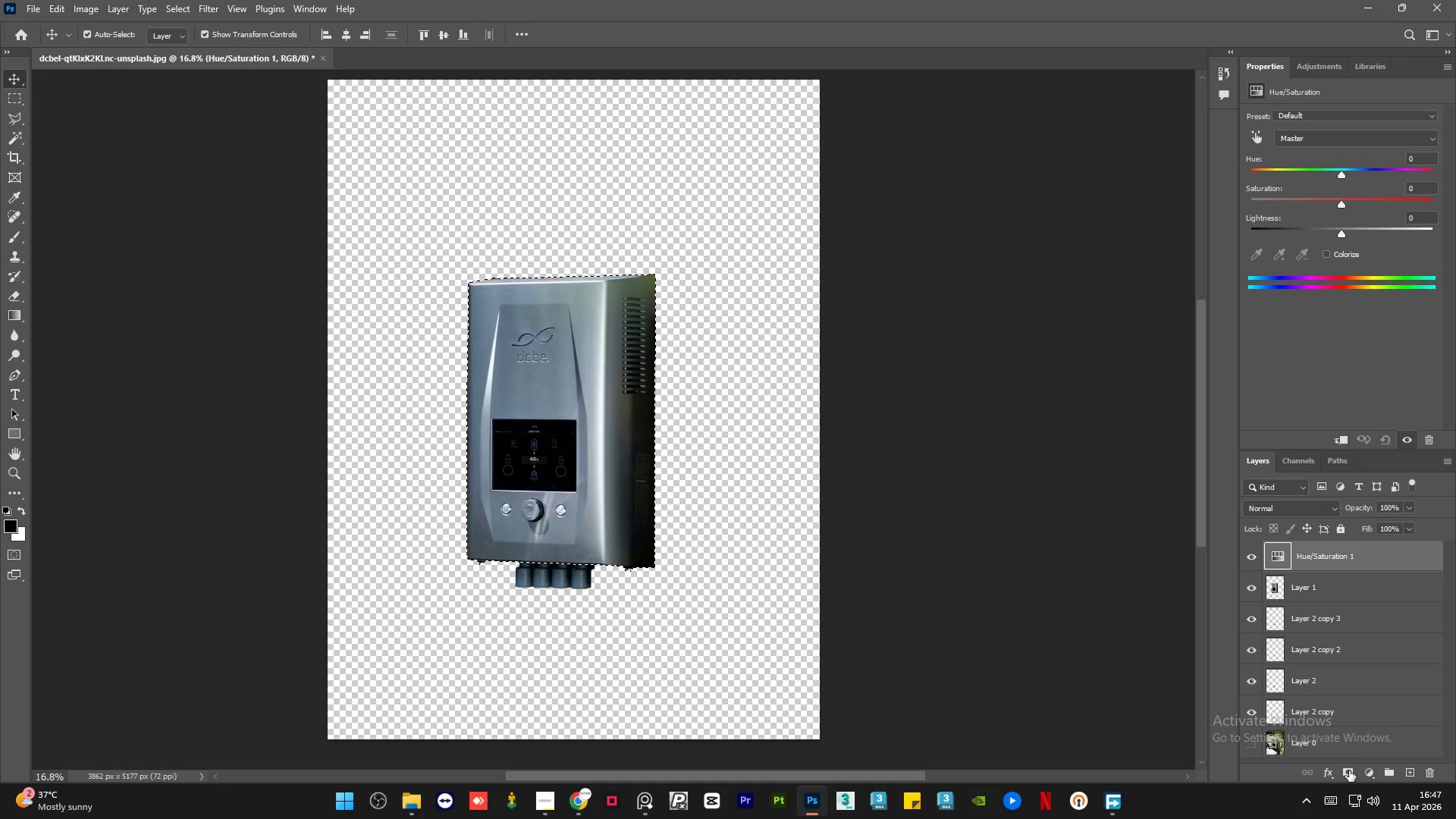 
left_click([1350, 770])
 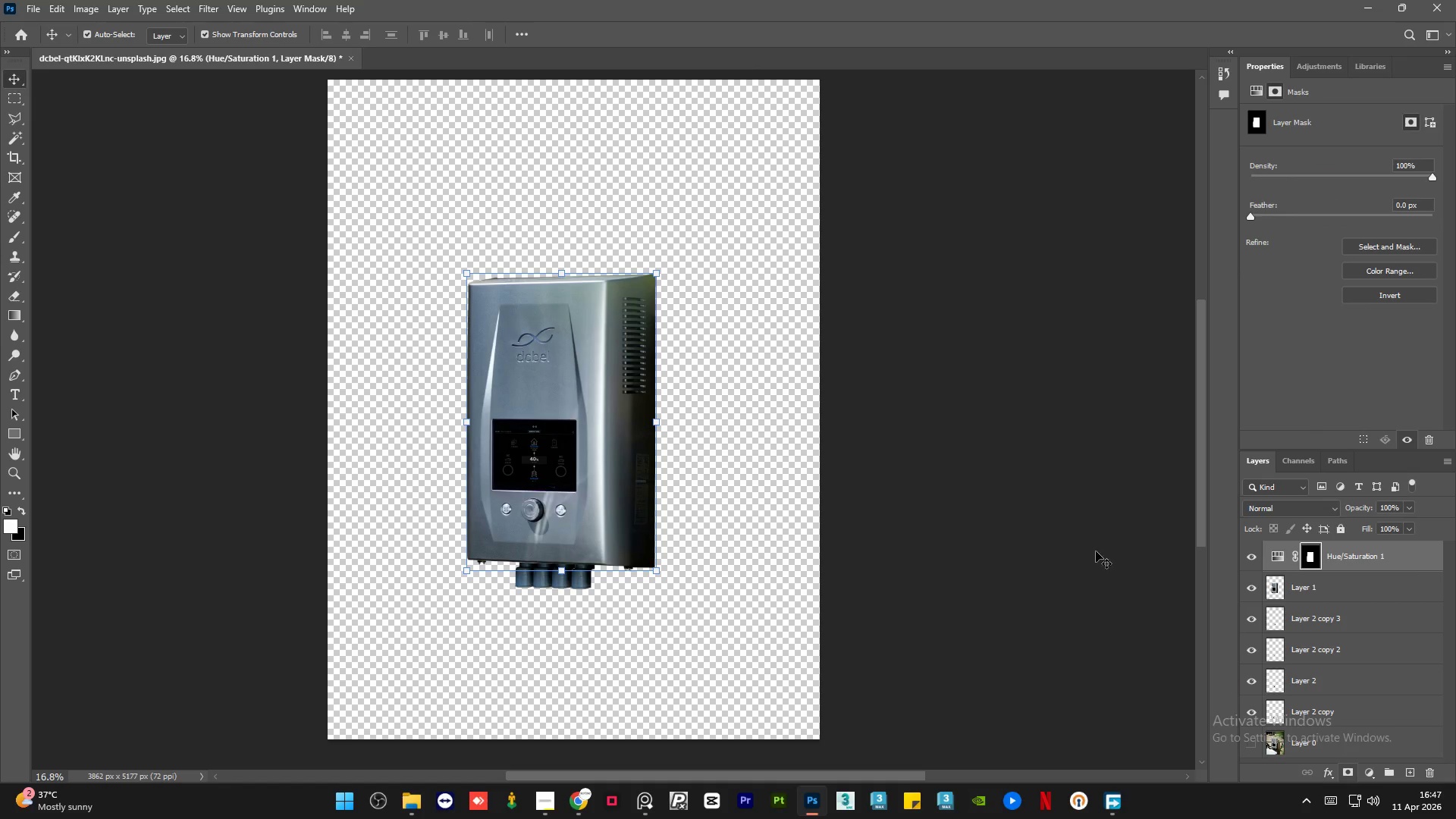 
left_click([1005, 473])
 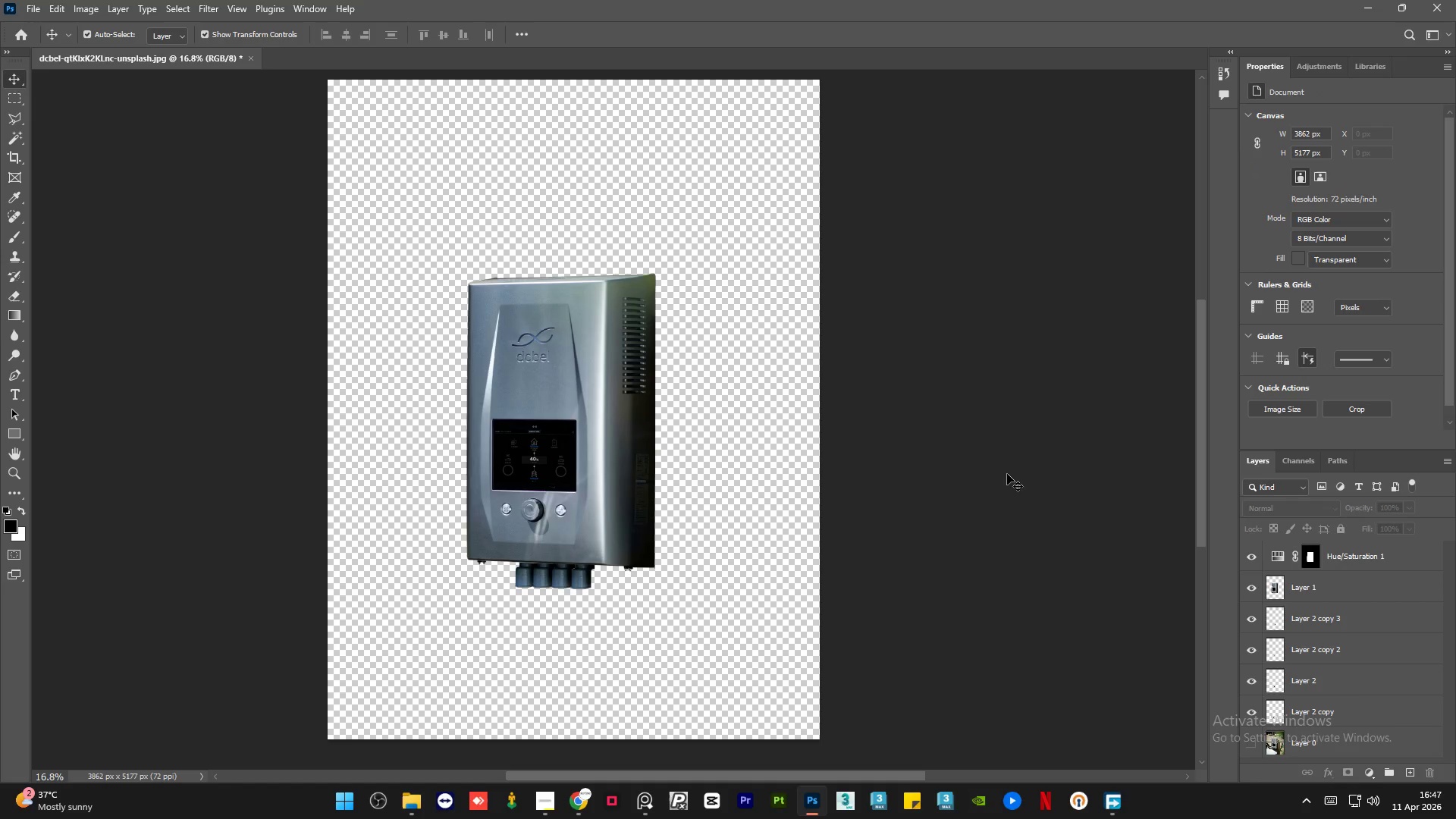 
hold_key(key=AltLeft, duration=0.8)
scroll: coordinate [560, 334], scroll_direction: up, amount: 5.0
 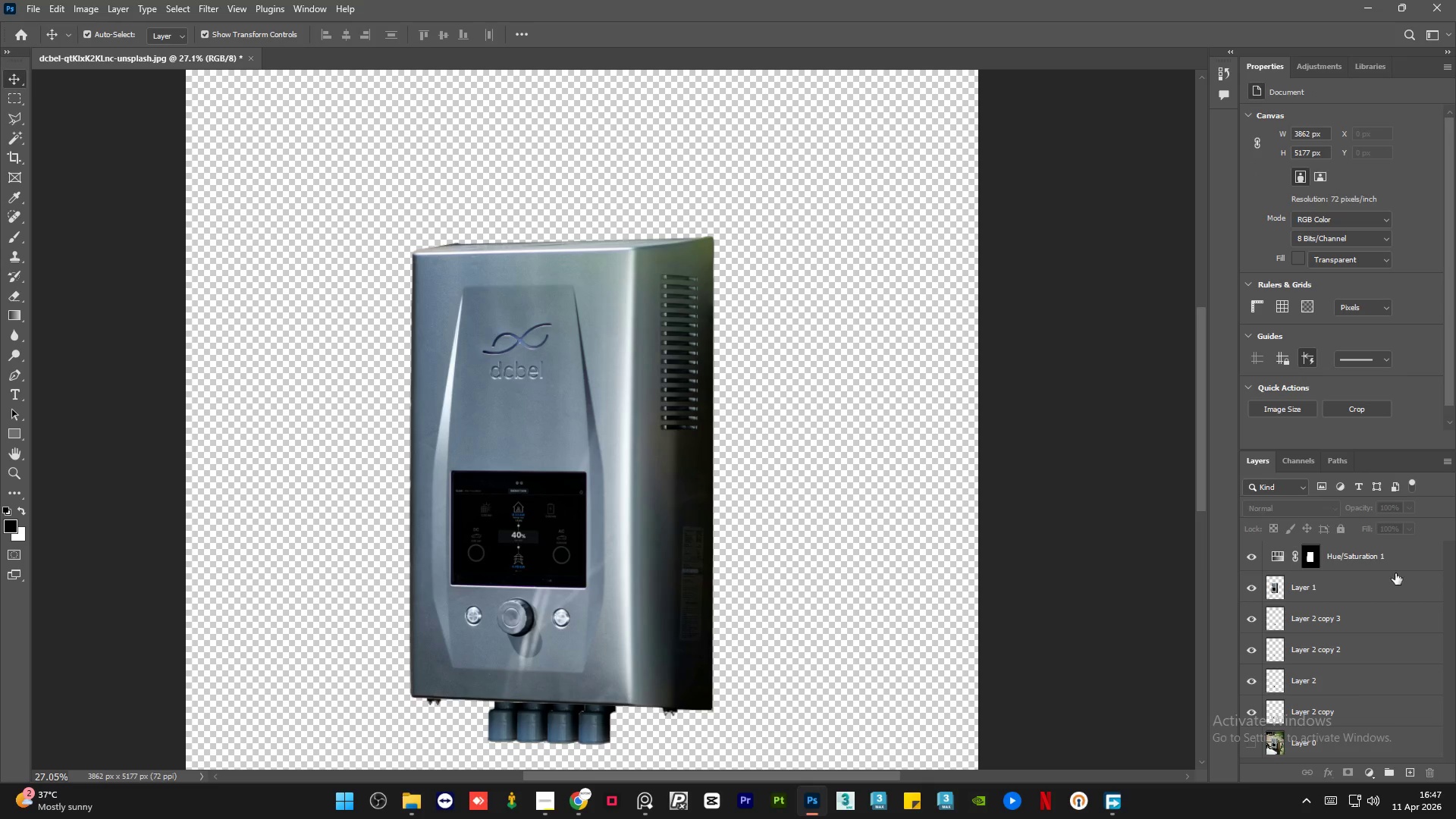 
left_click([1405, 557])
 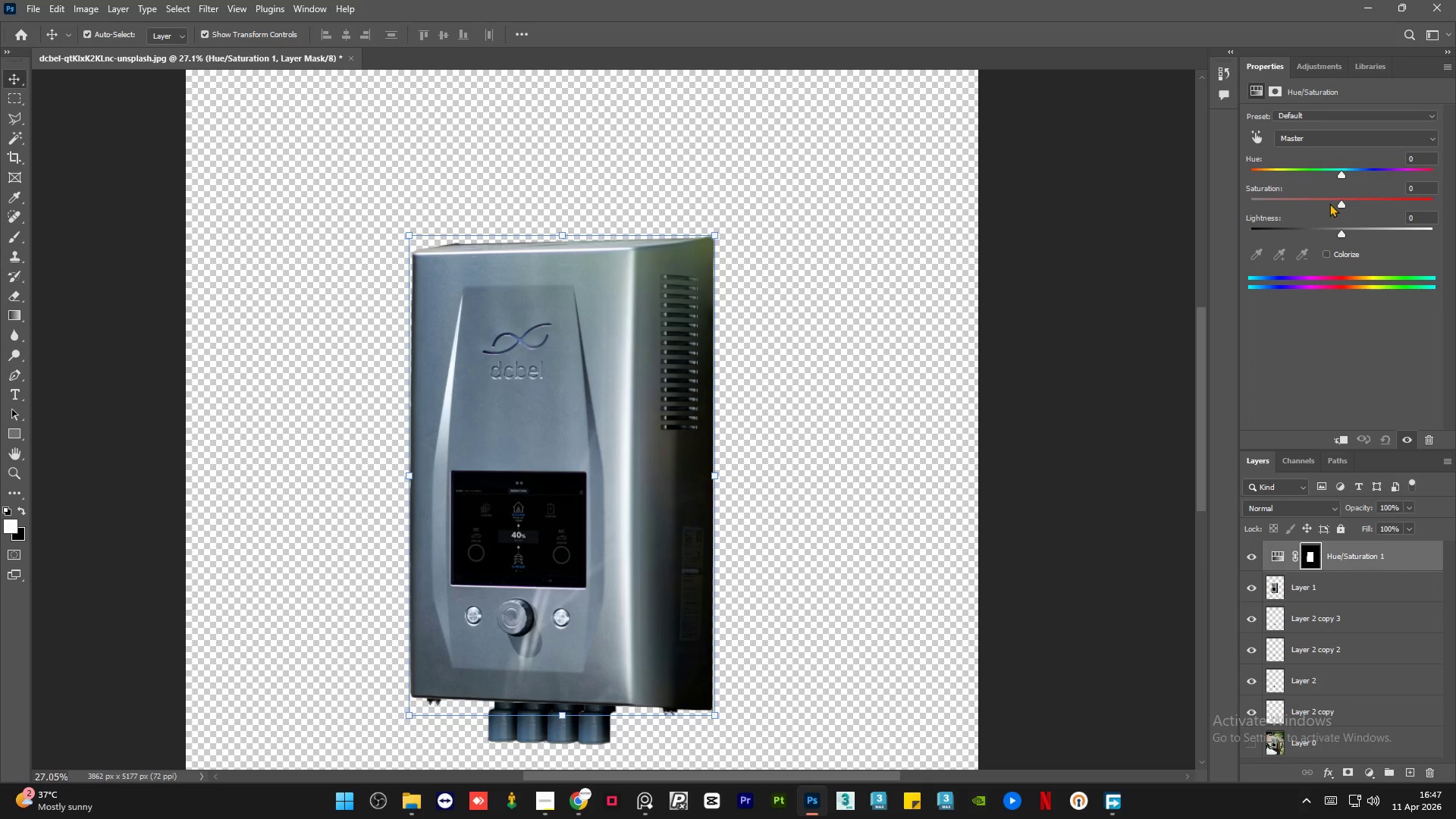 
left_click([1326, 200])
 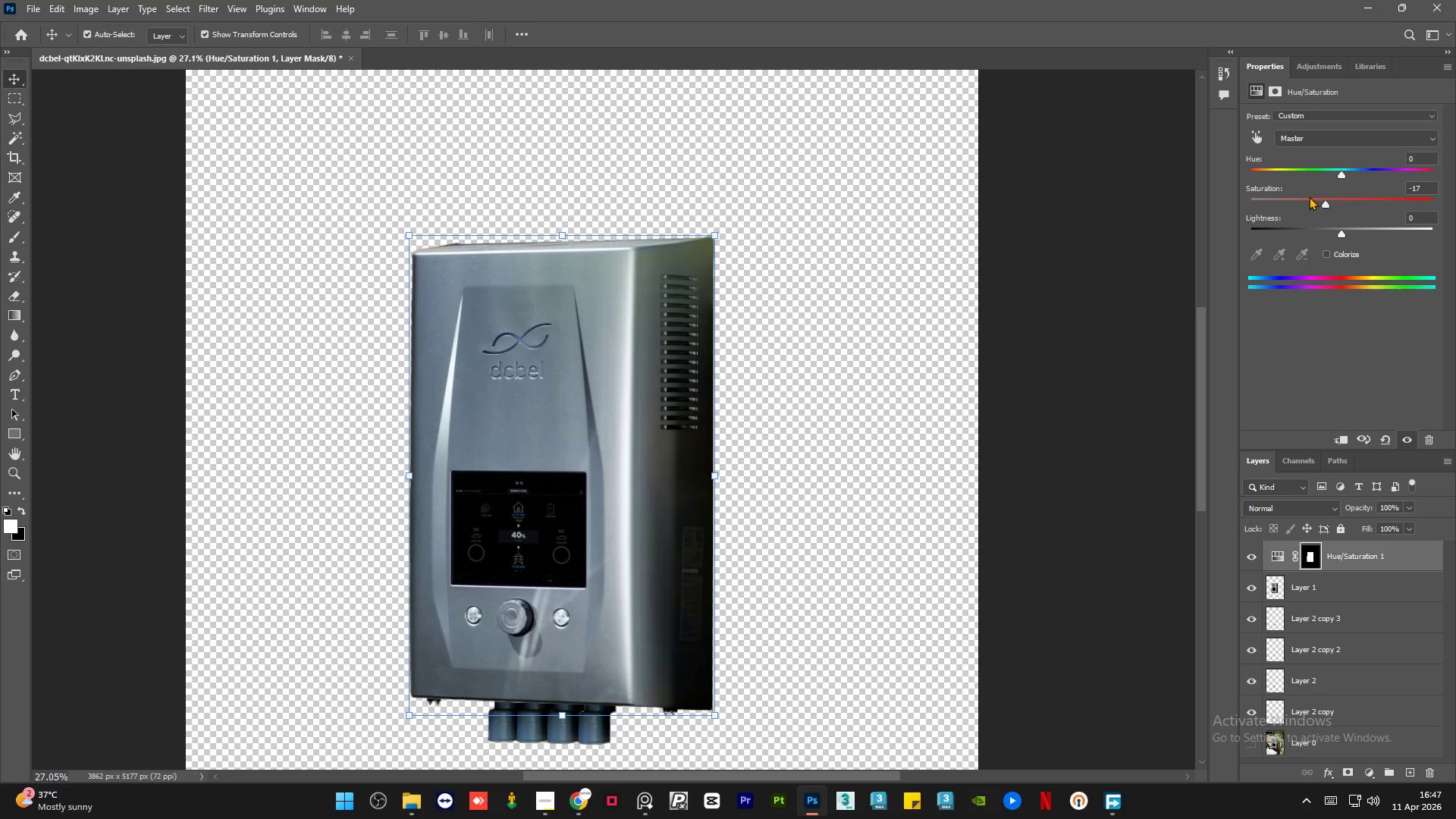 
left_click([1308, 196])
 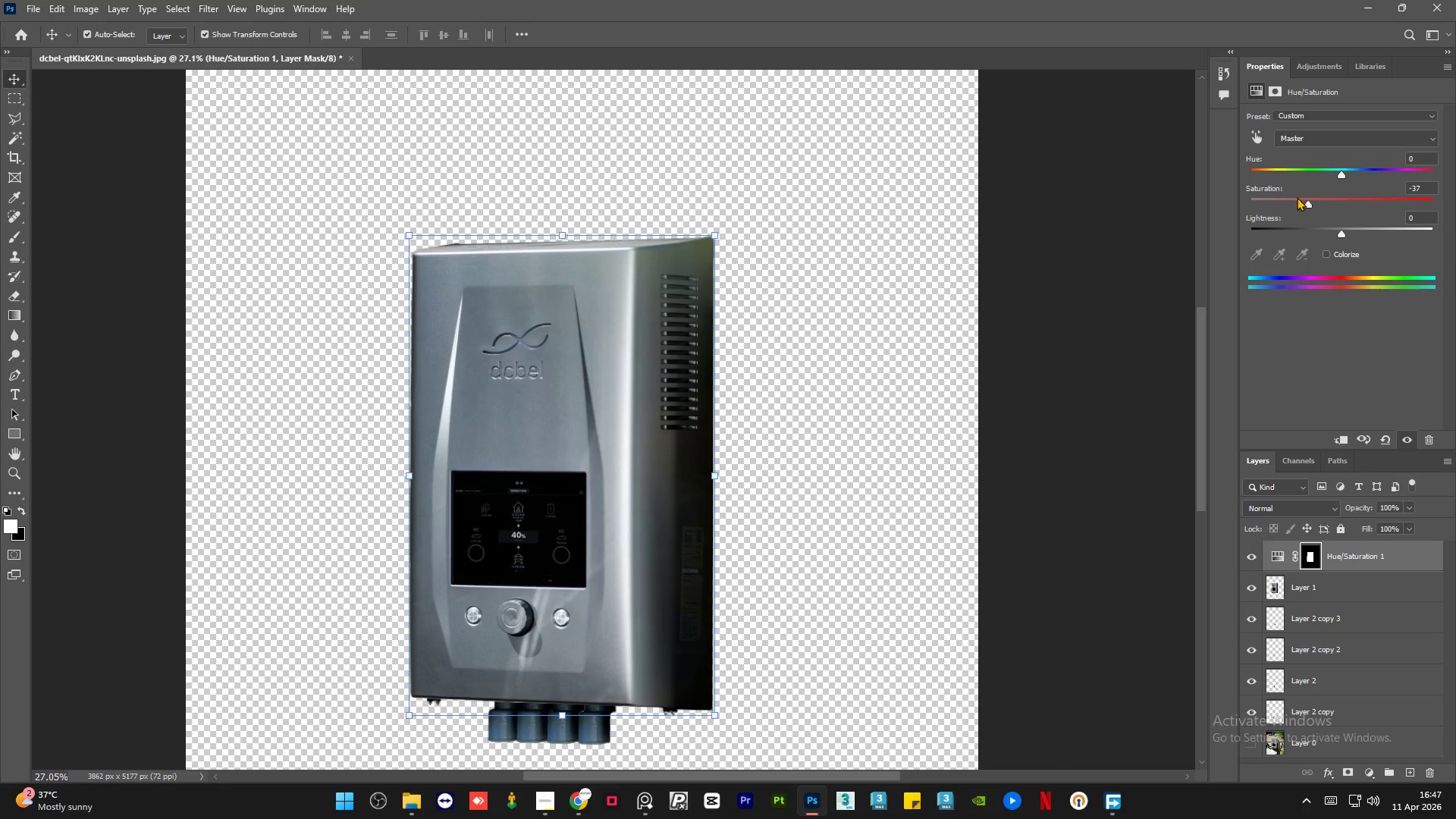 
left_click([1296, 197])
 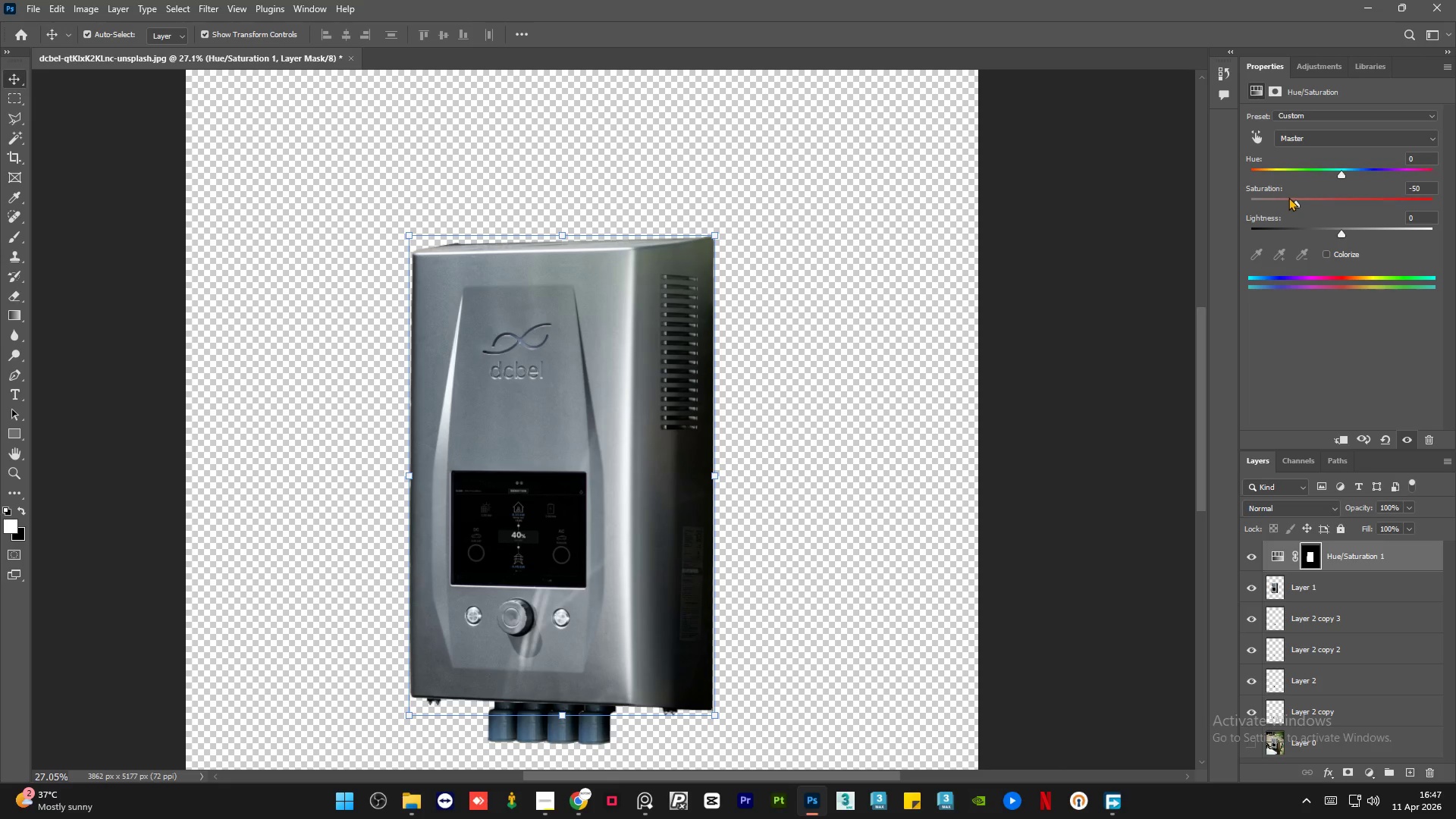 
left_click([1285, 198])
 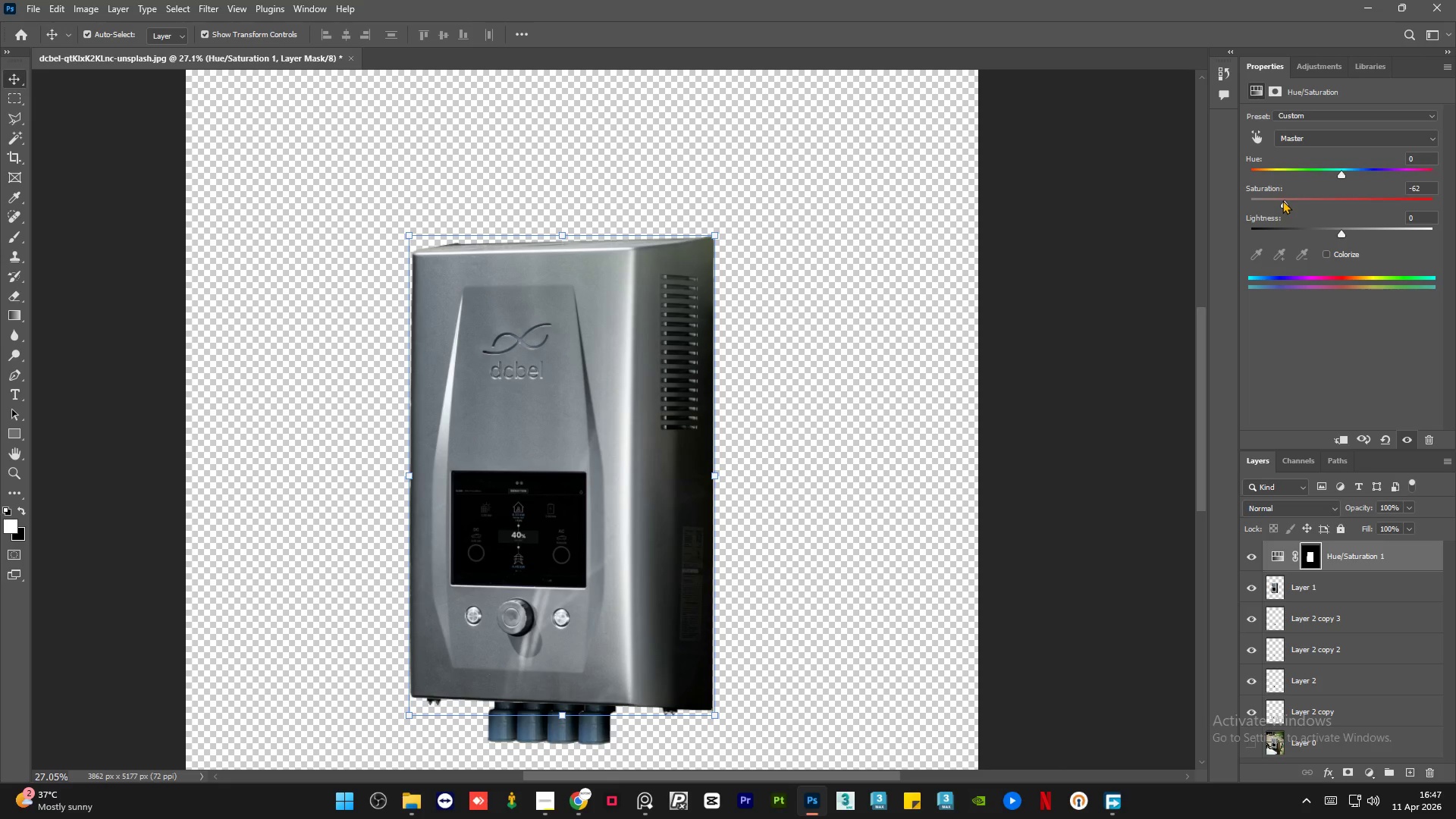 
left_click([1282, 200])
 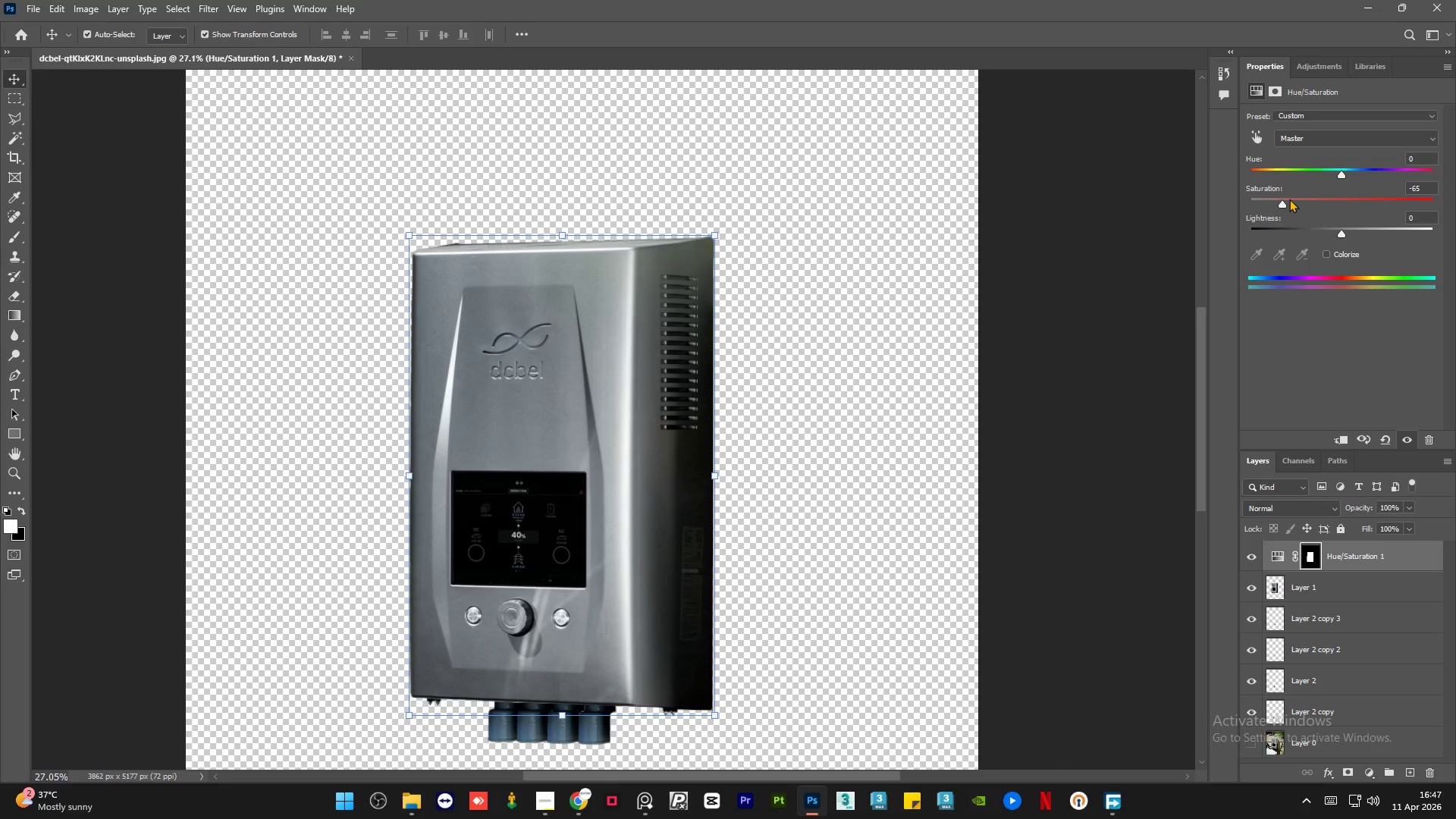 
left_click([1292, 199])
 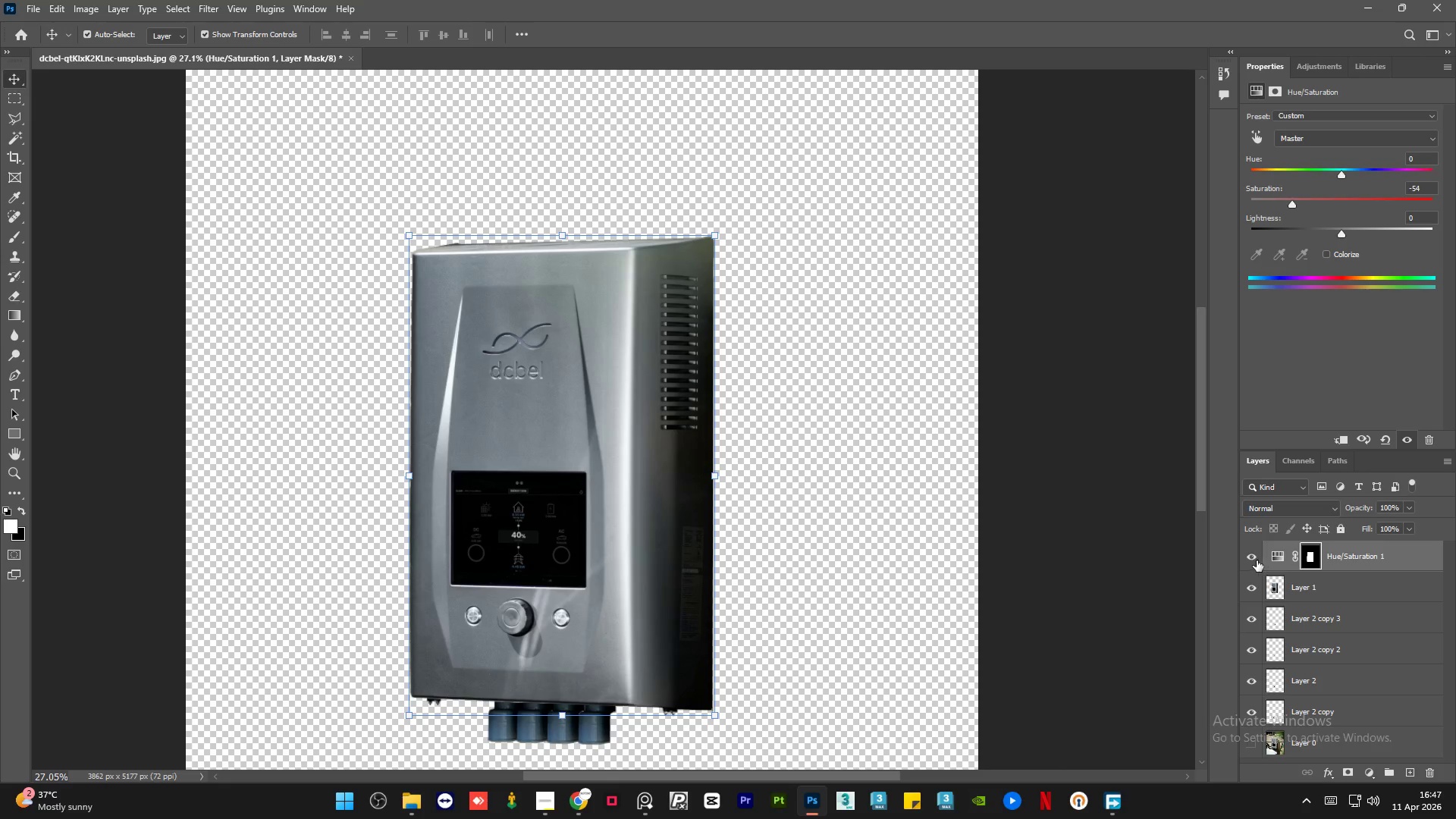 
left_click([1250, 555])
 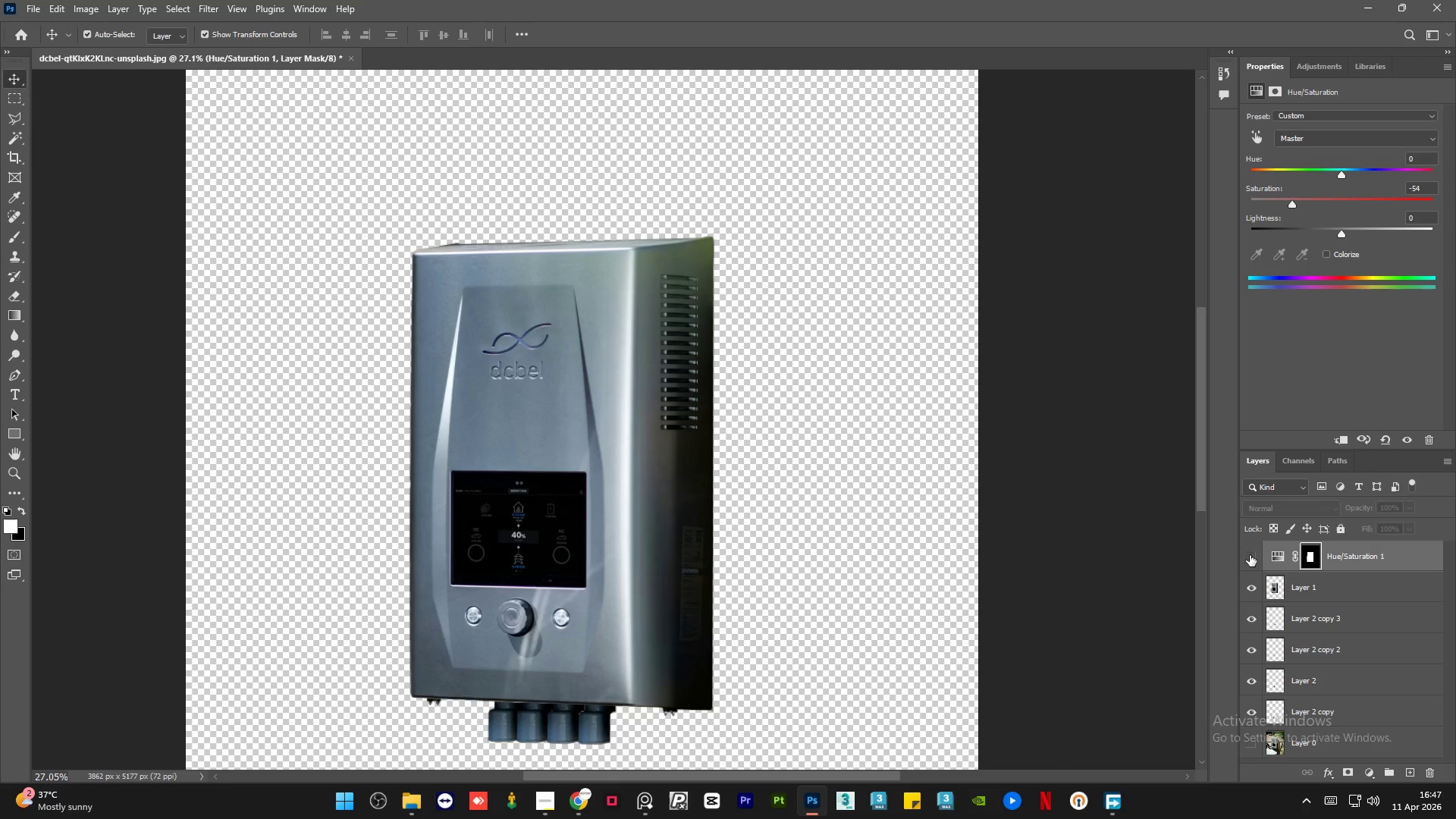 
left_click([1250, 555])
 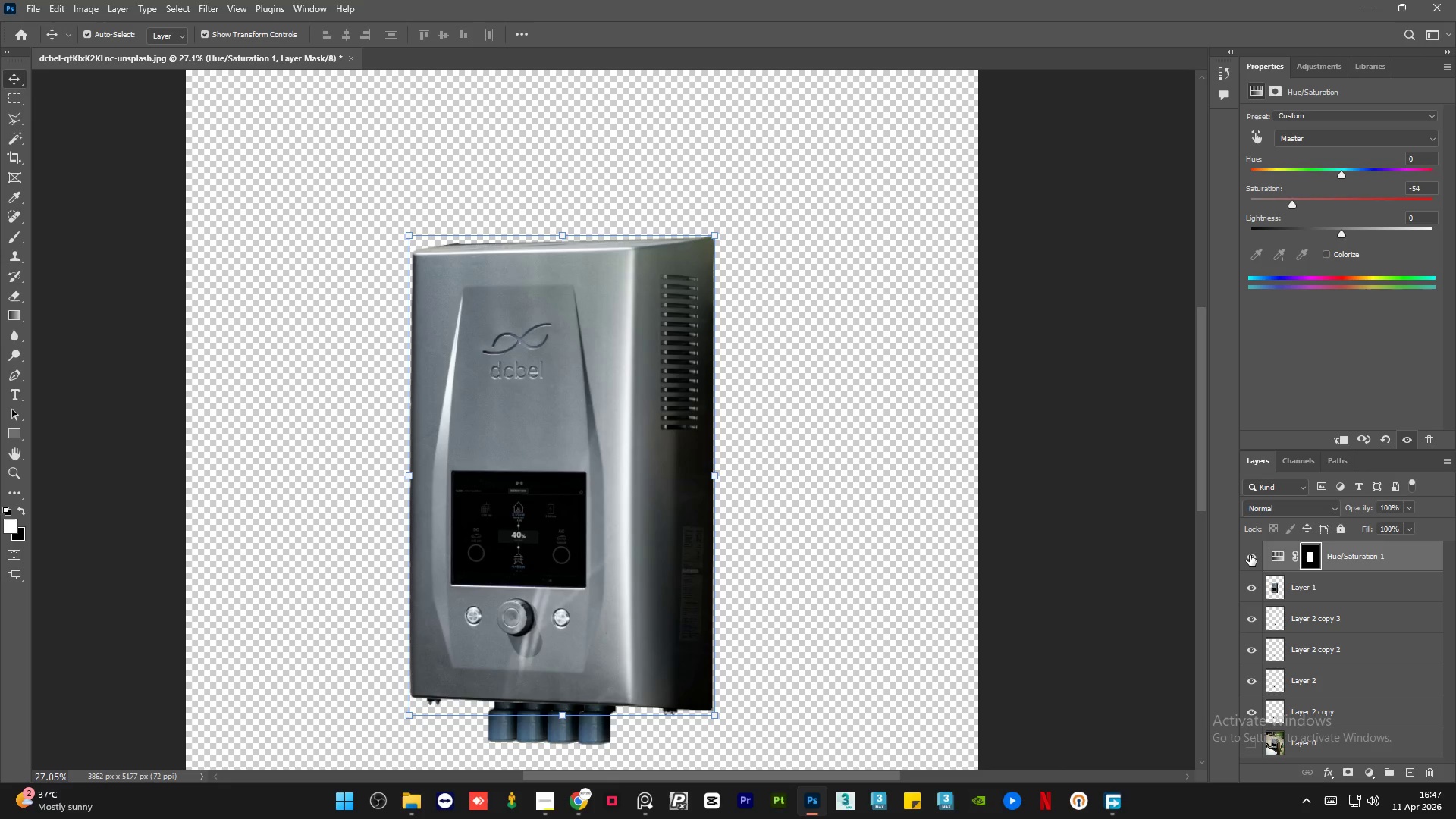 
left_click([1250, 555])
 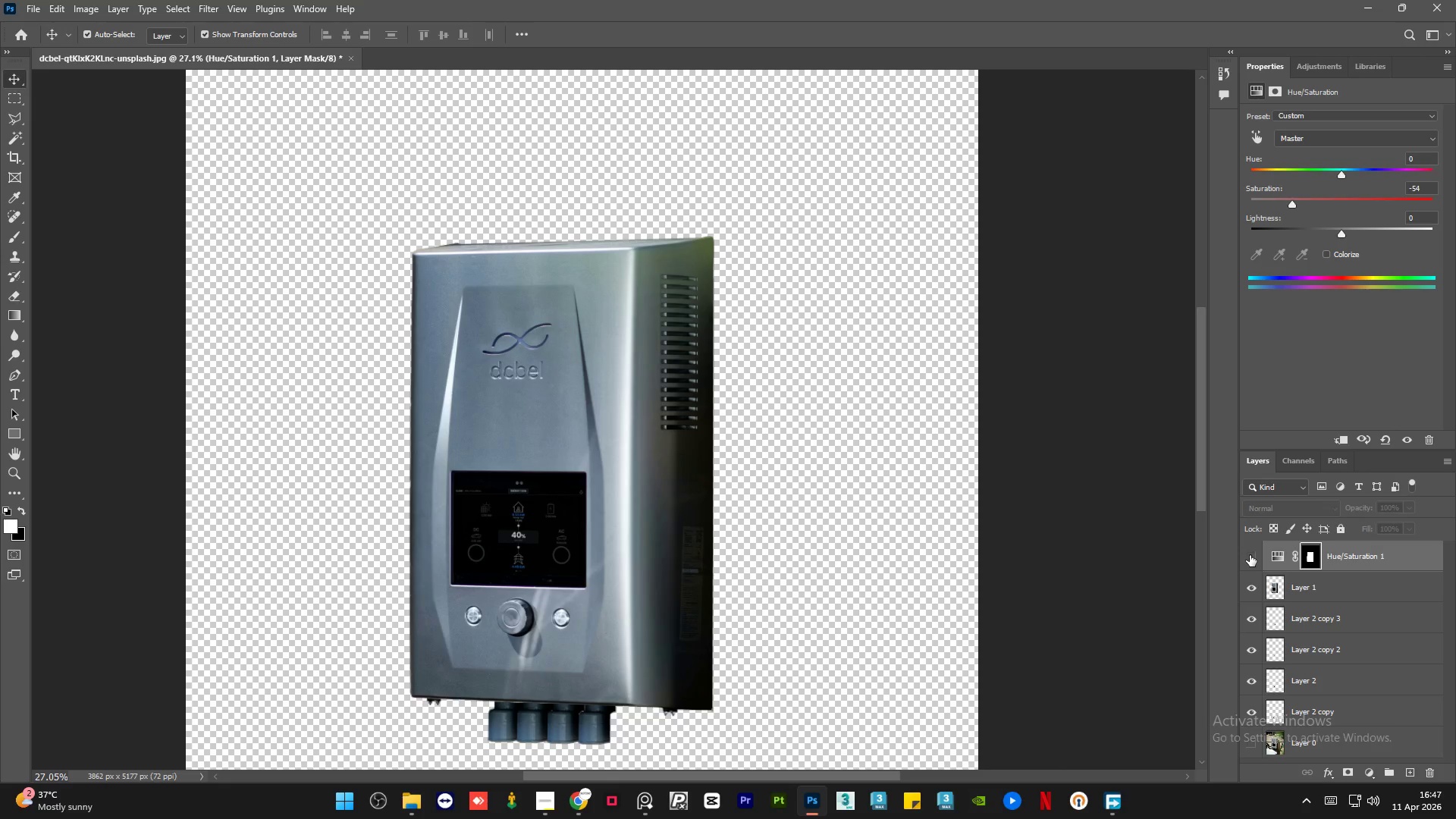 
left_click([1250, 555])
 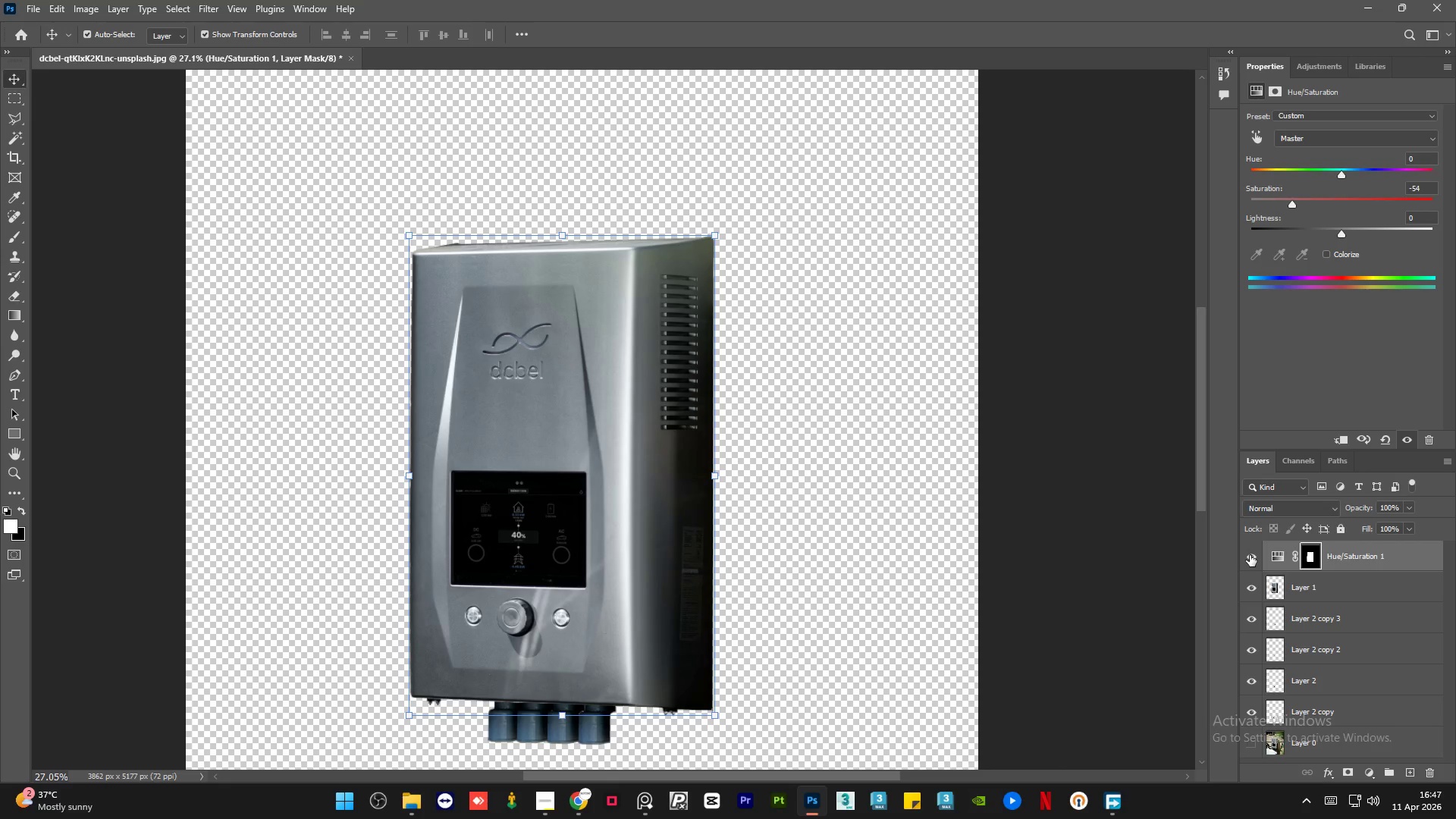 
left_click([1250, 555])
 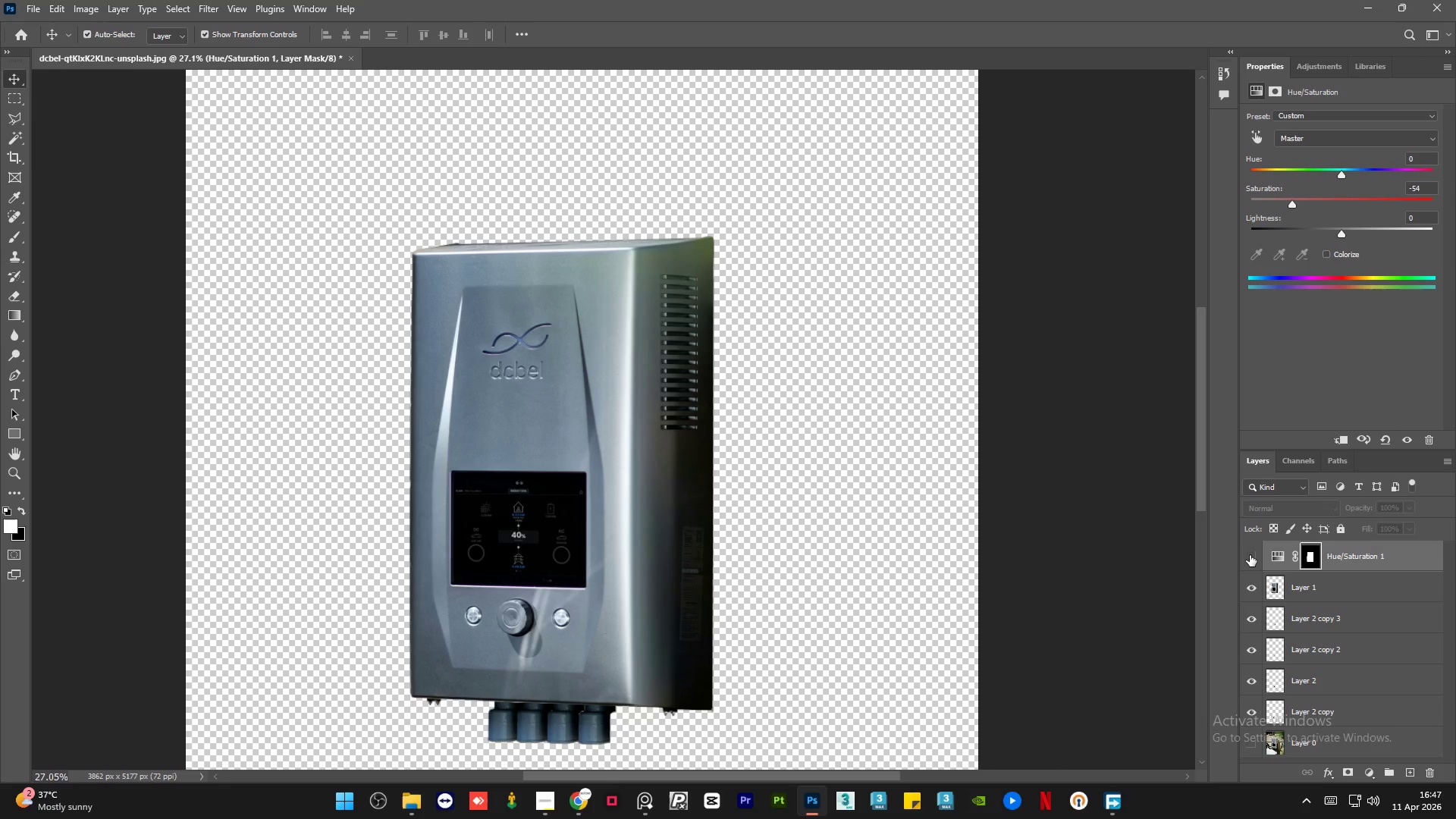 
left_click([1250, 555])
 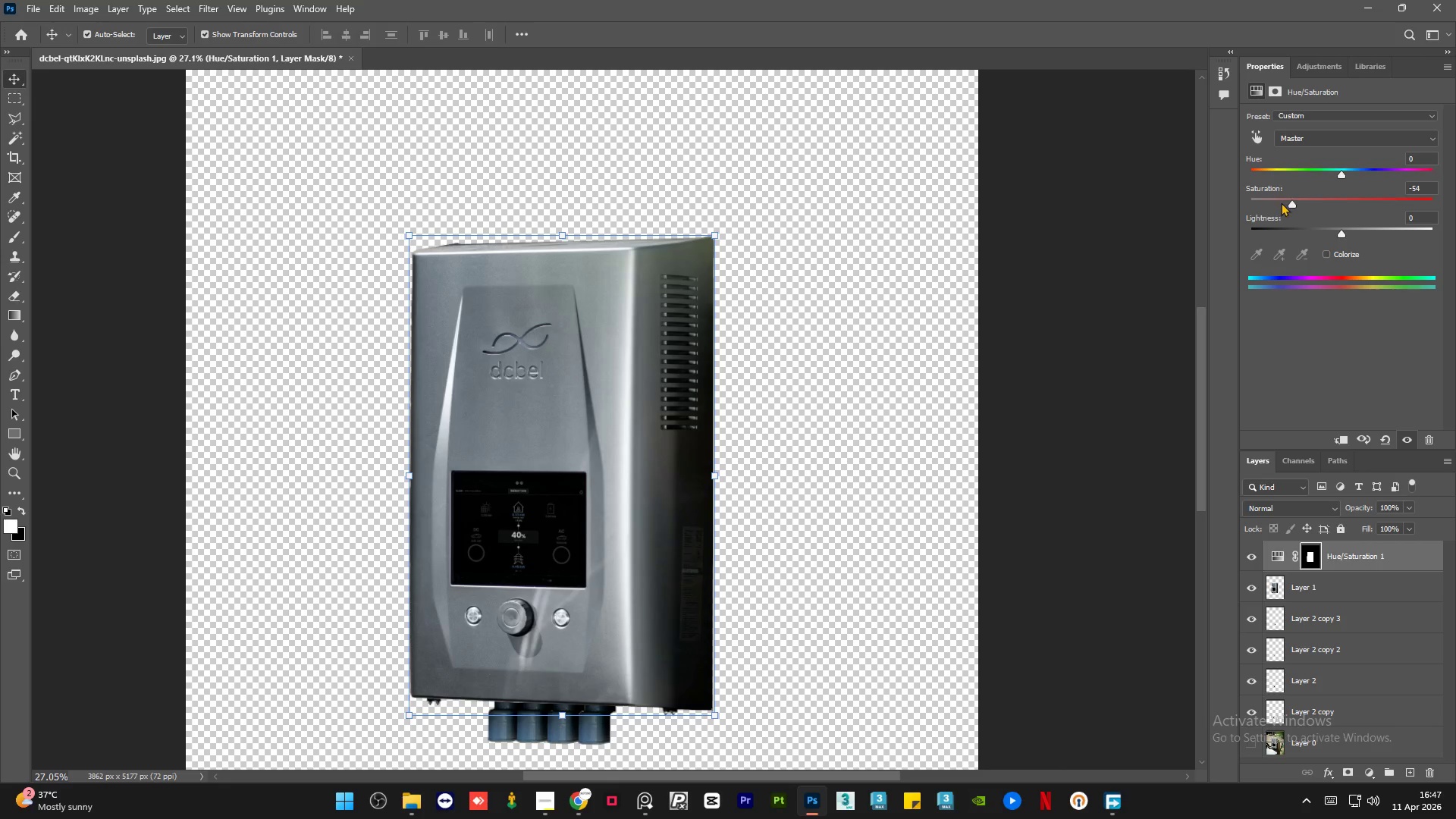 
left_click([1287, 198])
 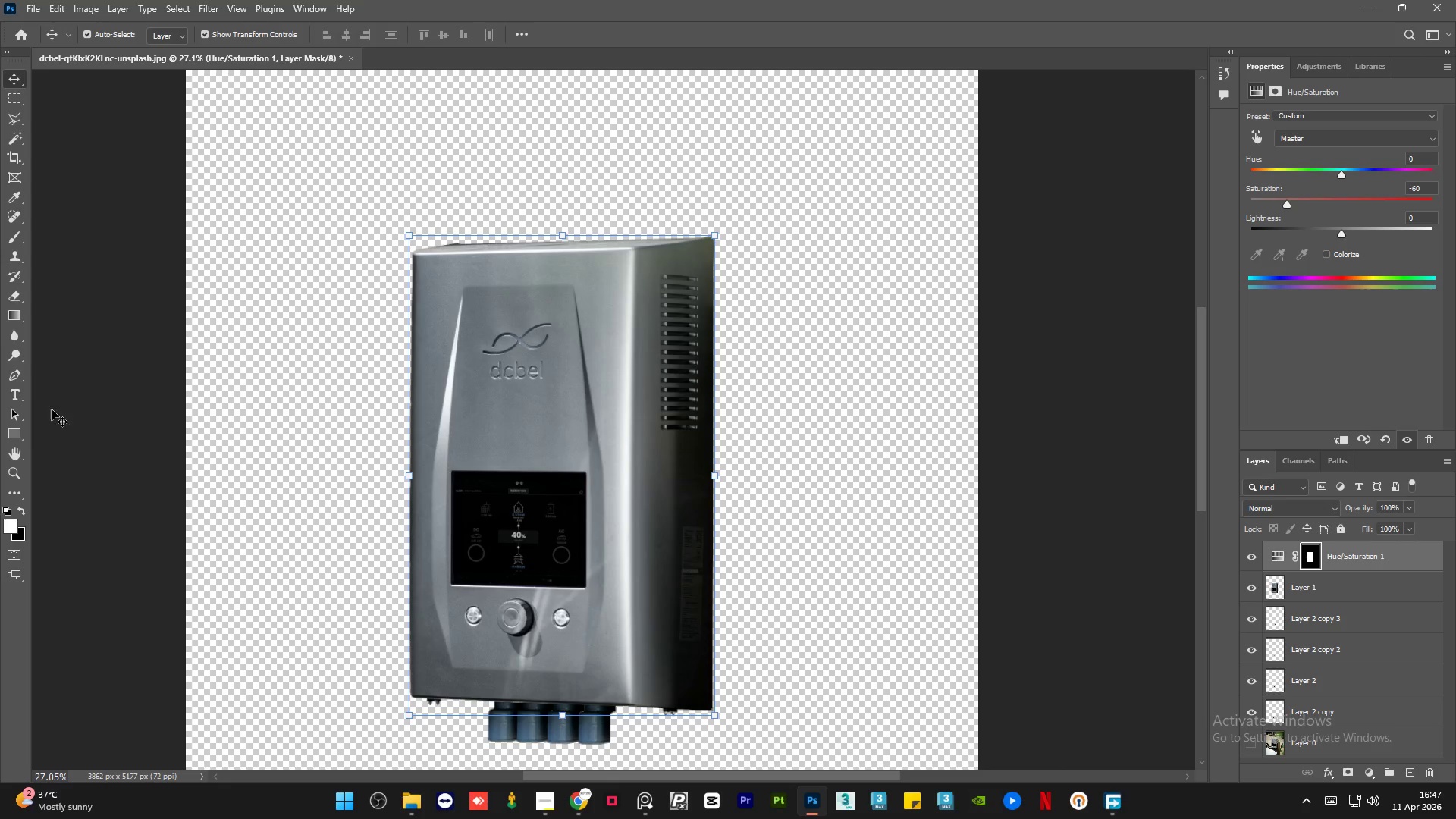 
left_click([16, 300])
 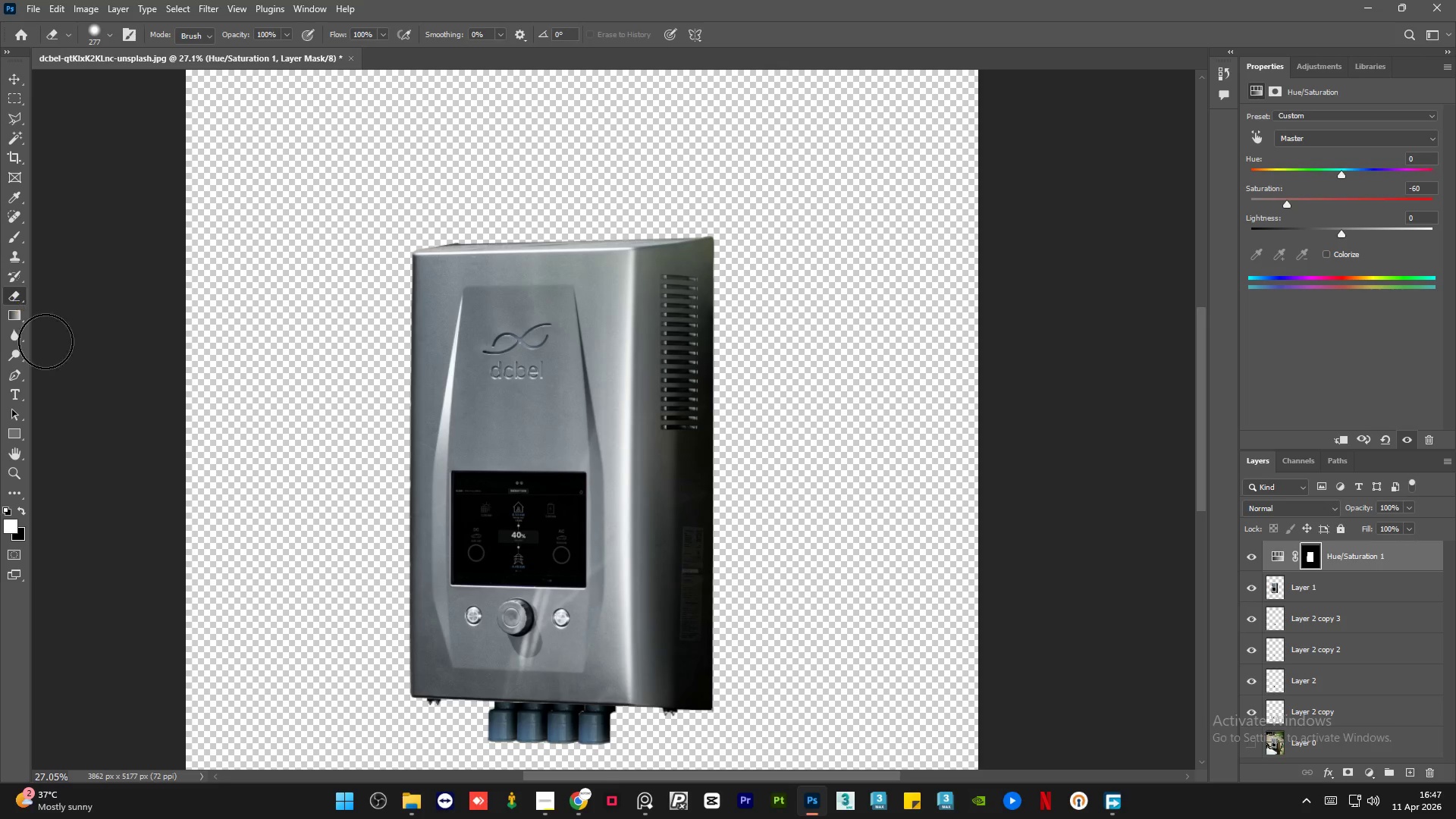 
hold_key(key=AltLeft, duration=1.14)
 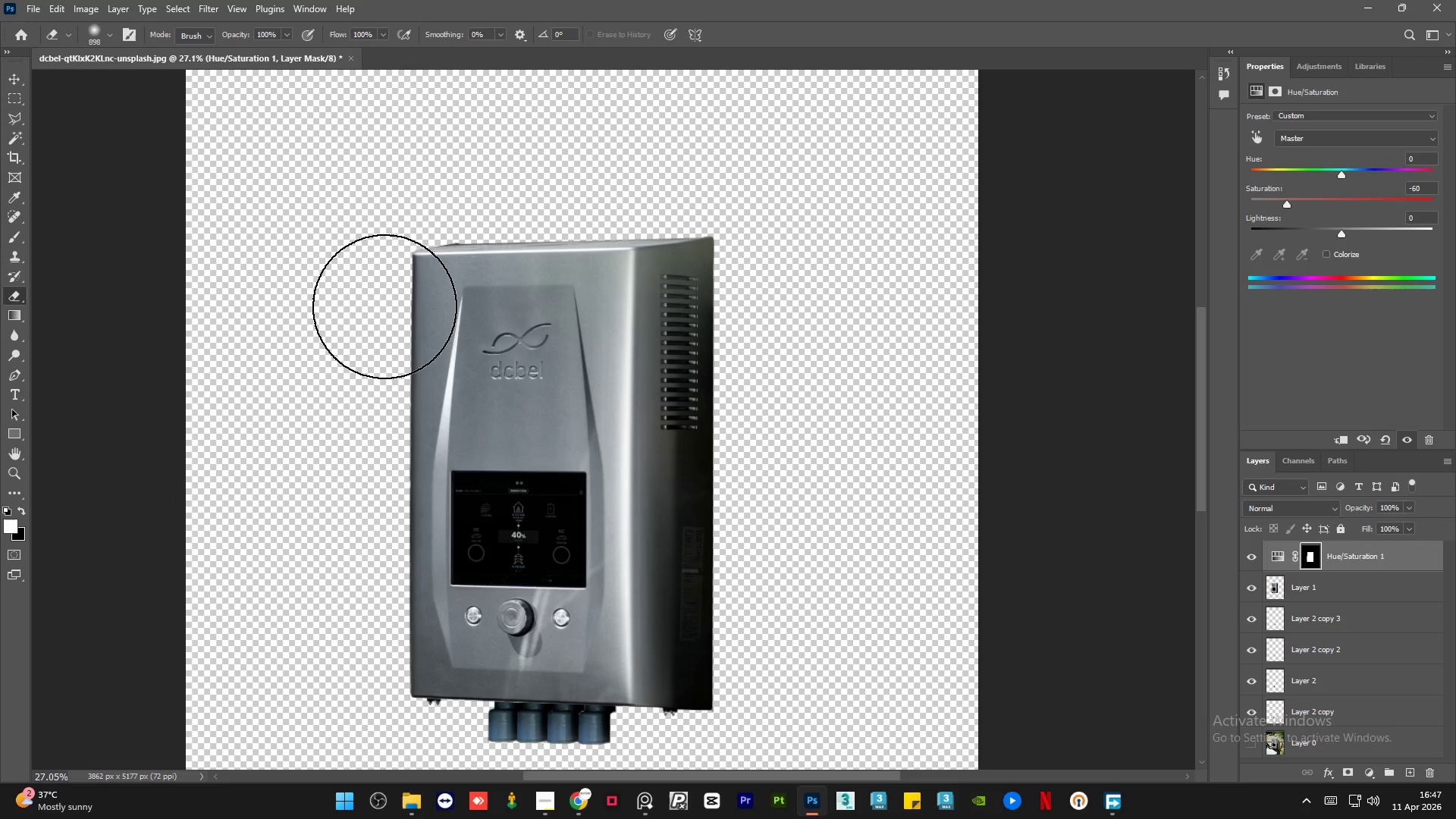 
hold_key(key=AltLeft, duration=0.31)
 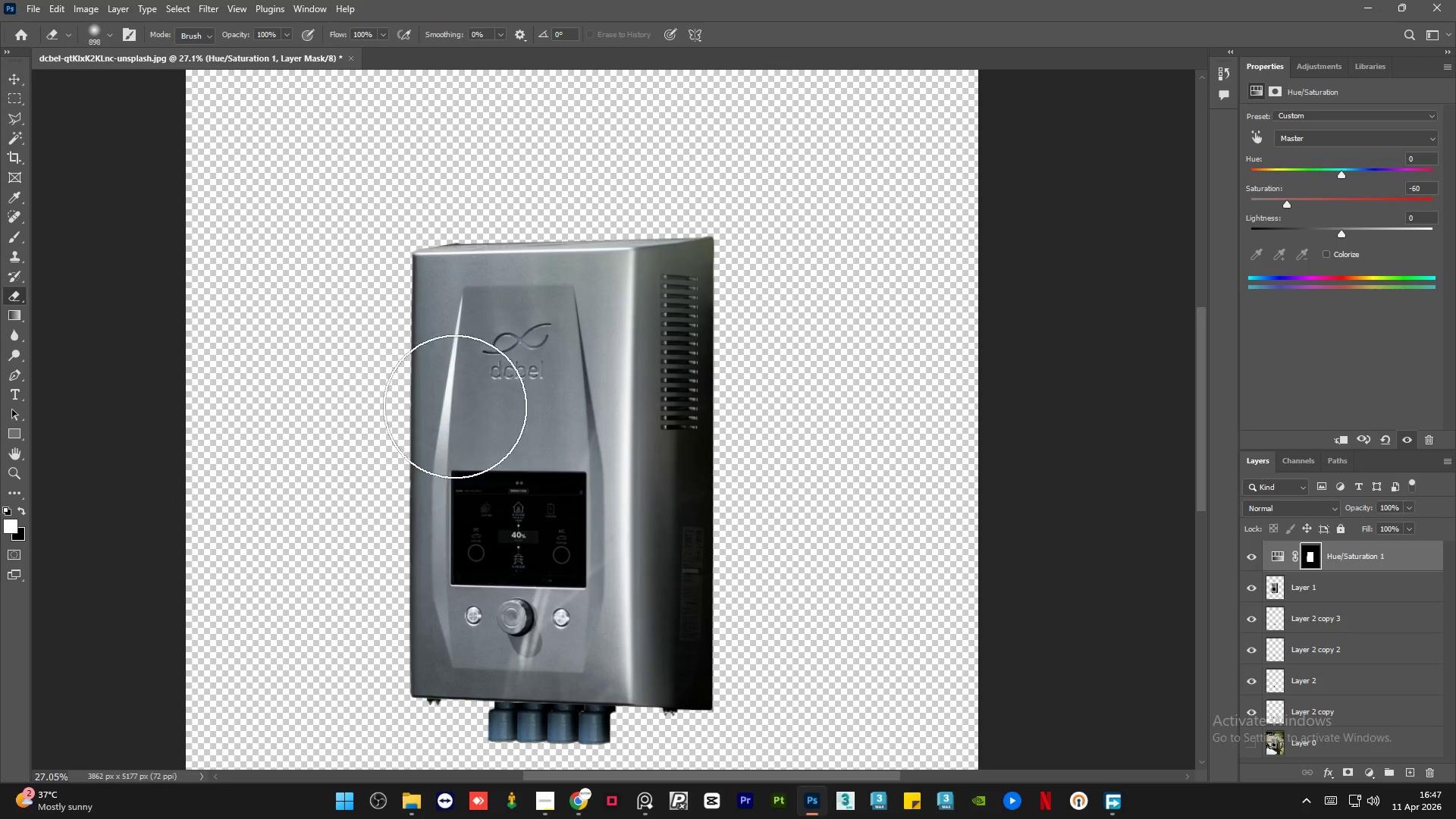 
key(Alt+AltLeft)
 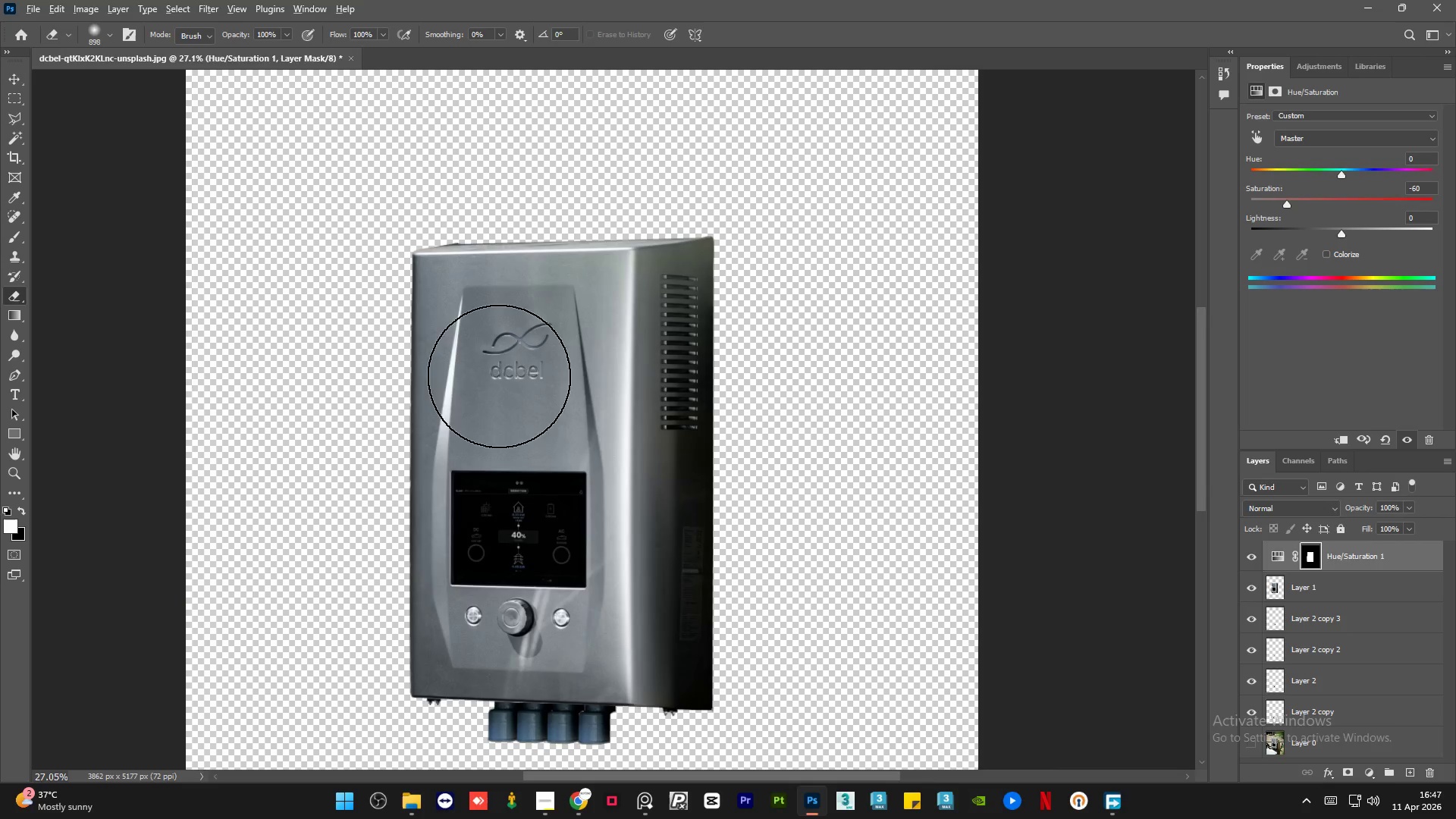 
hold_key(key=AltLeft, duration=0.59)
 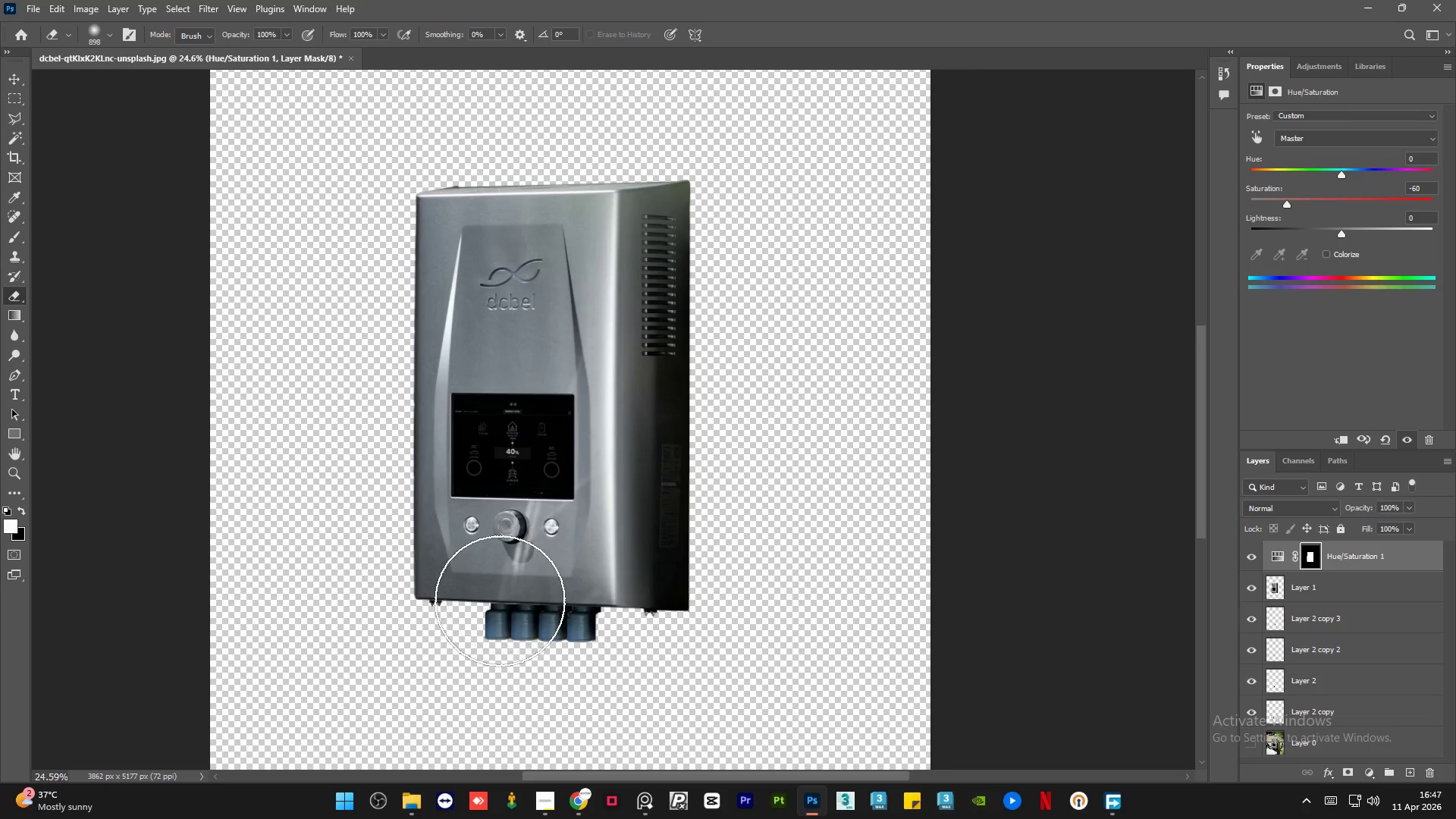 
key(Alt+AltLeft)
 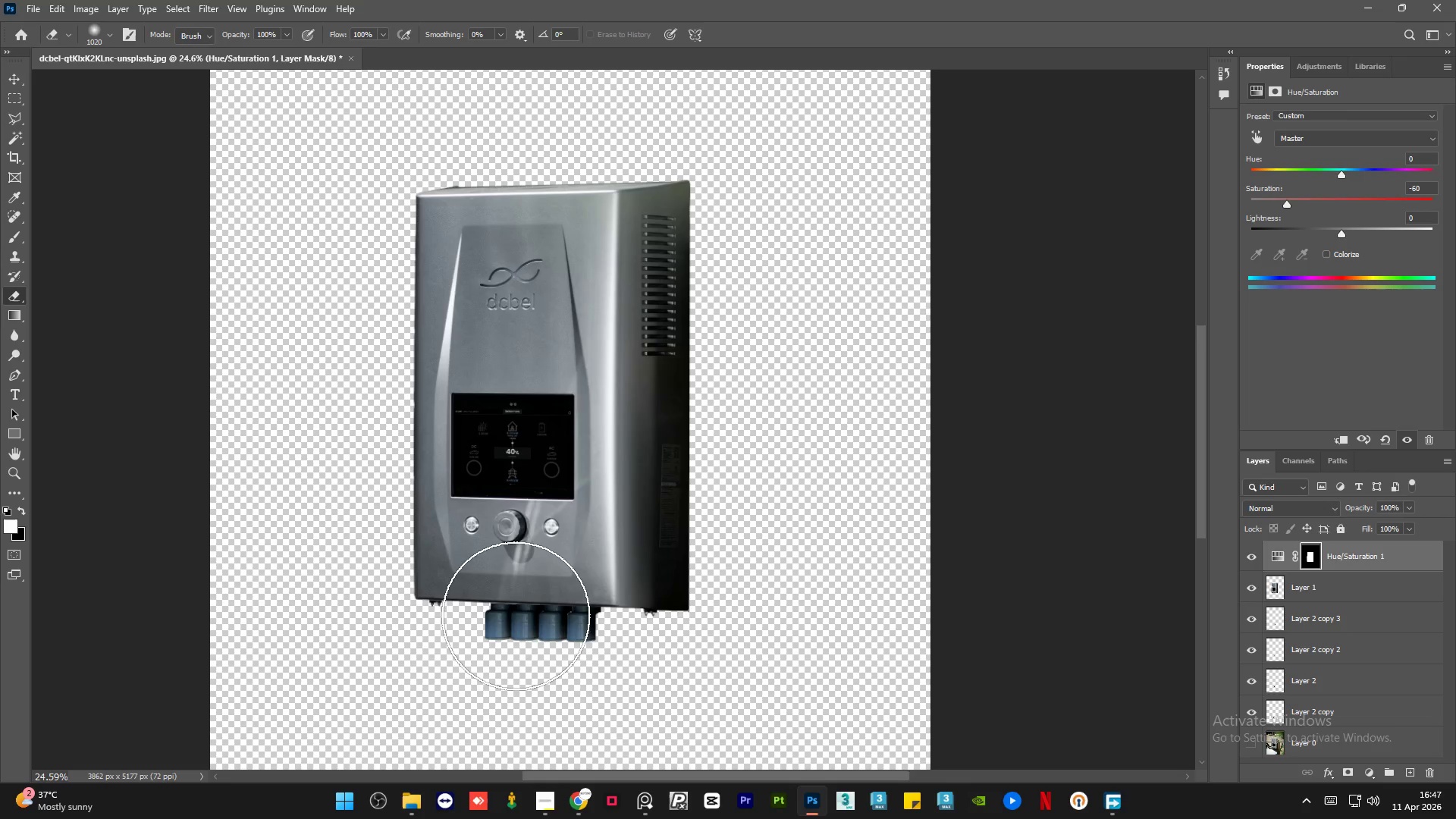 
scroll: coordinate [509, 587], scroll_direction: down, amount: 1.0
 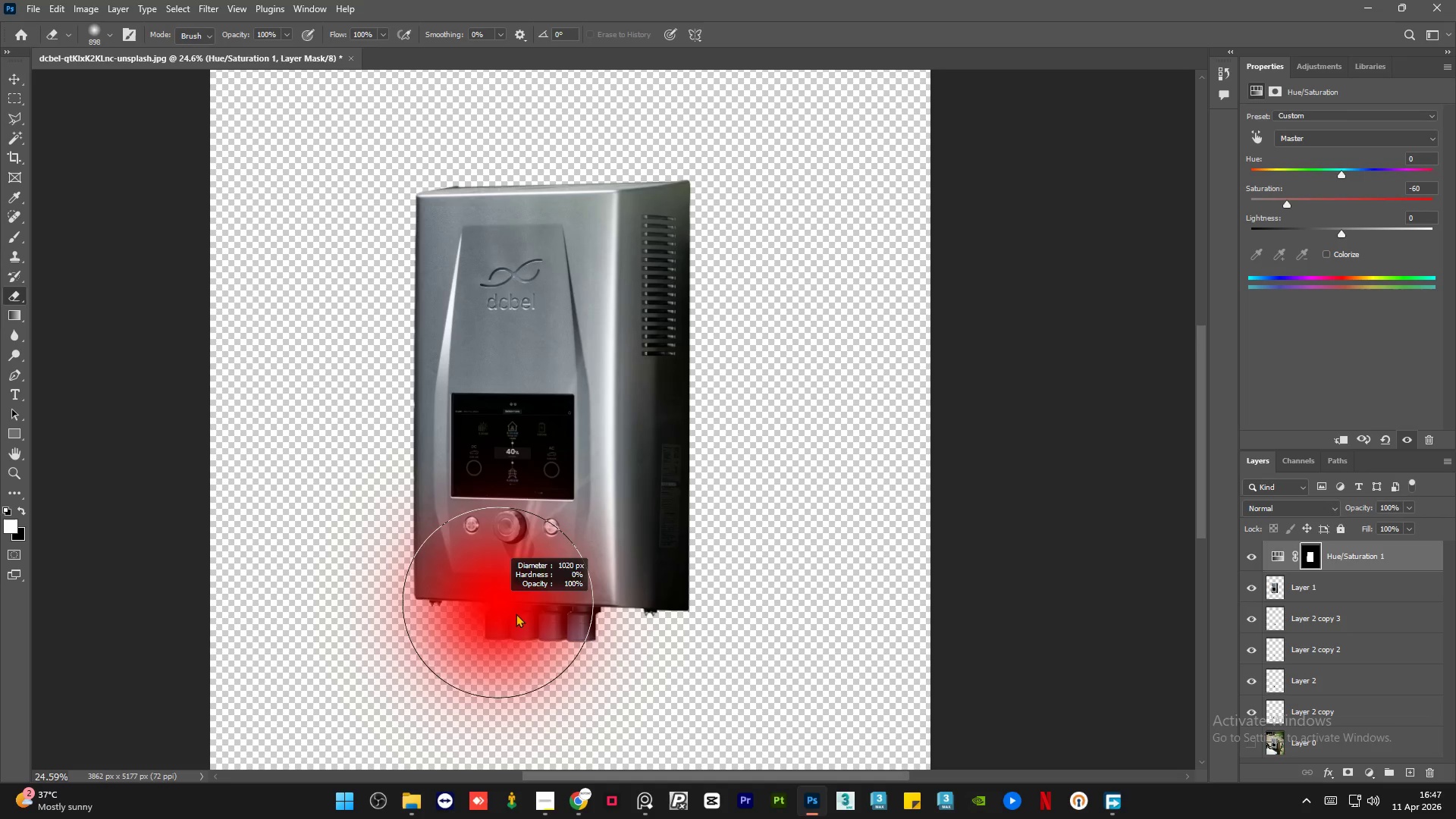 
left_click_drag(start_coordinate=[512, 621], to_coordinate=[524, 536])
 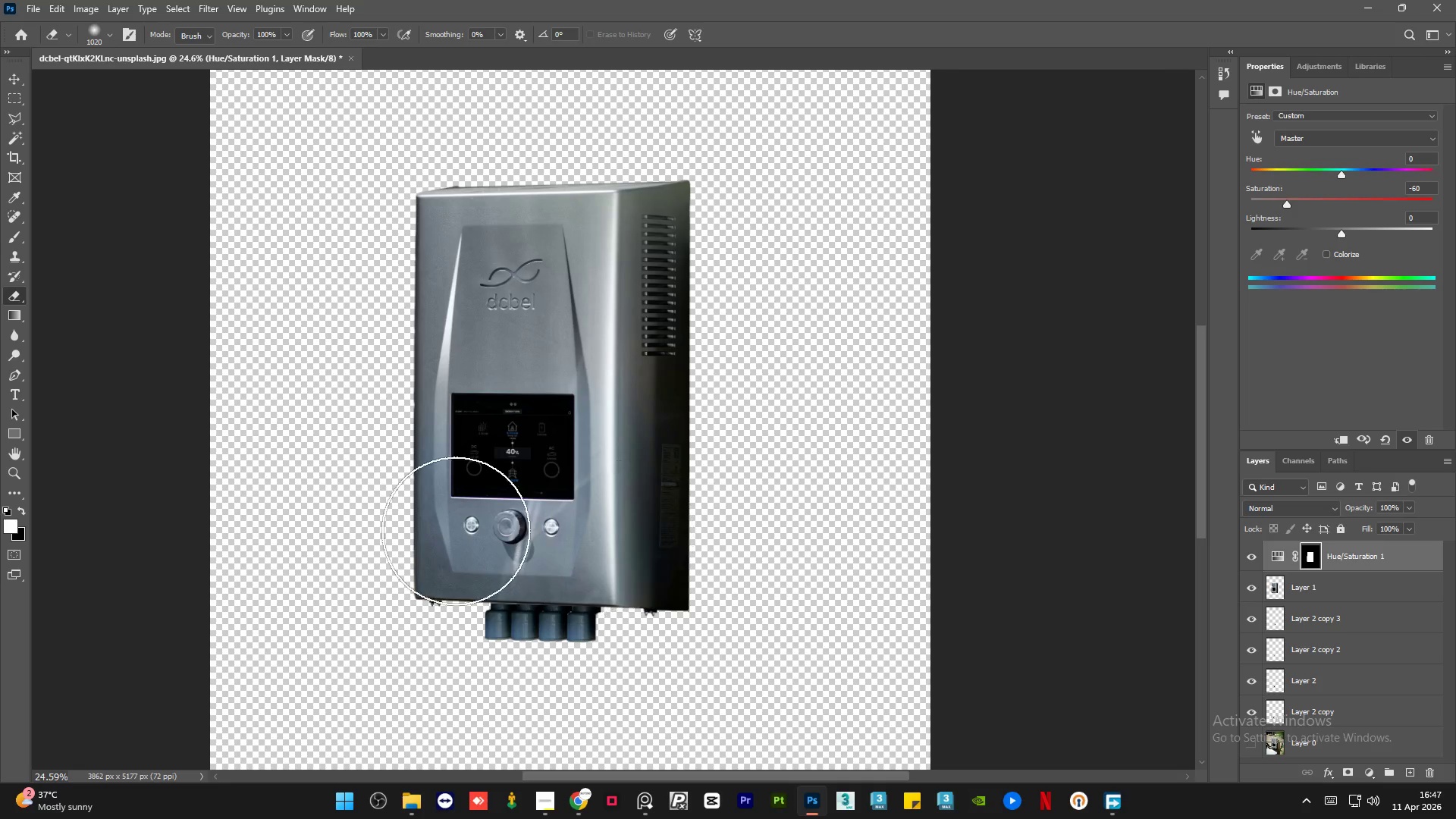 
hold_key(key=AltLeft, duration=0.5)
 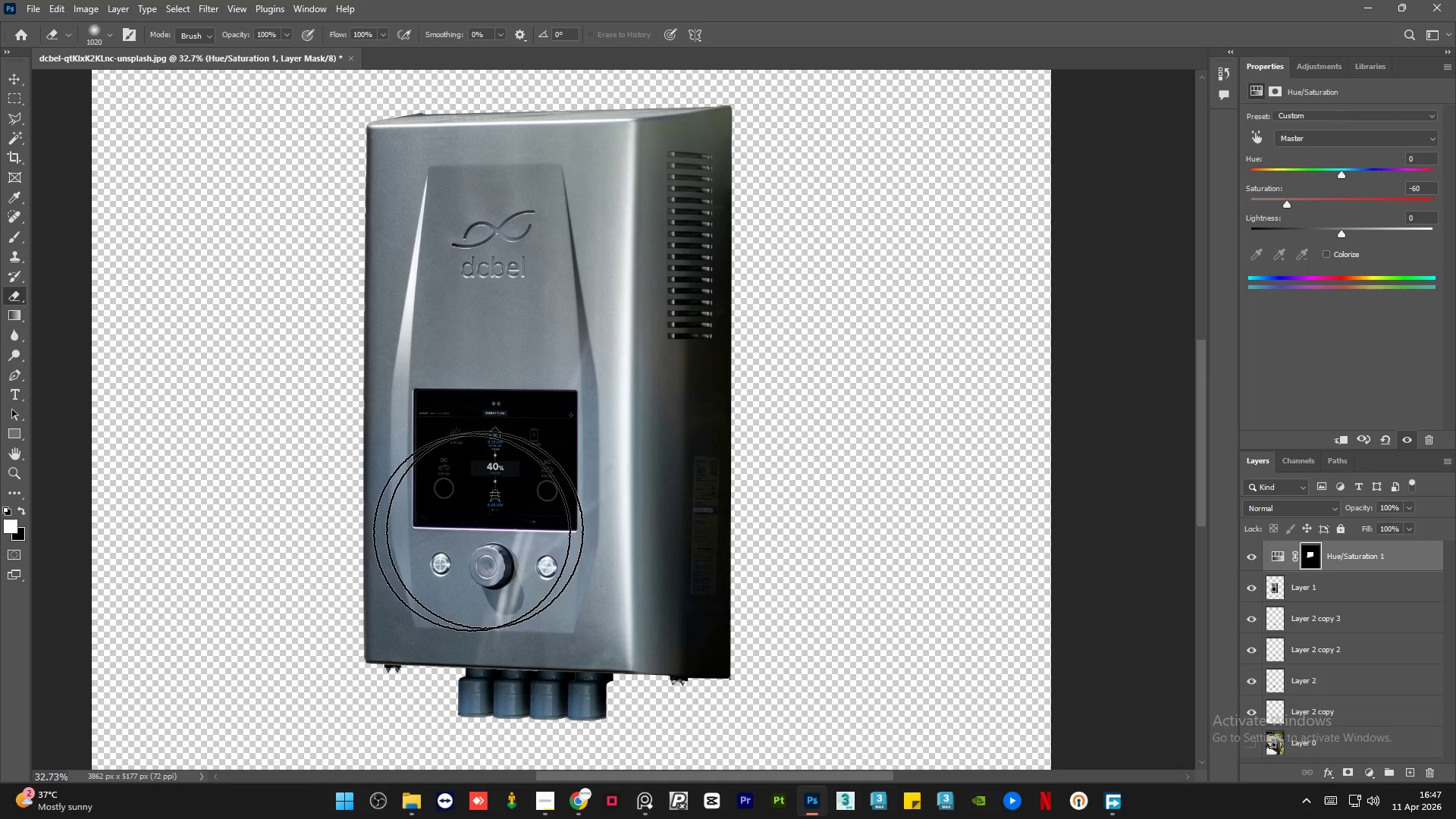 
left_click_drag(start_coordinate=[589, 541], to_coordinate=[372, 538])
 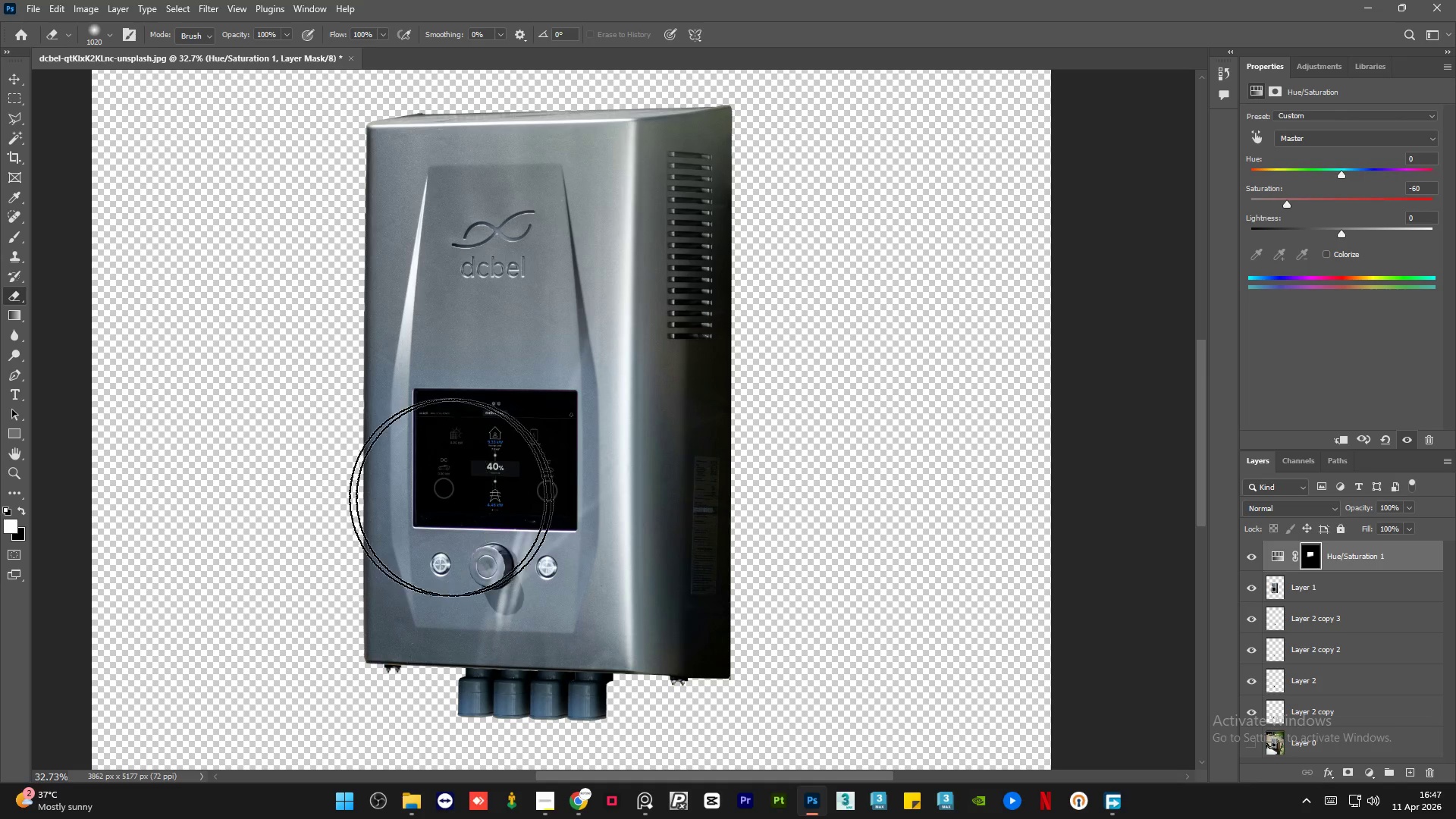 
scroll: coordinate [568, 406], scroll_direction: up, amount: 3.0
 